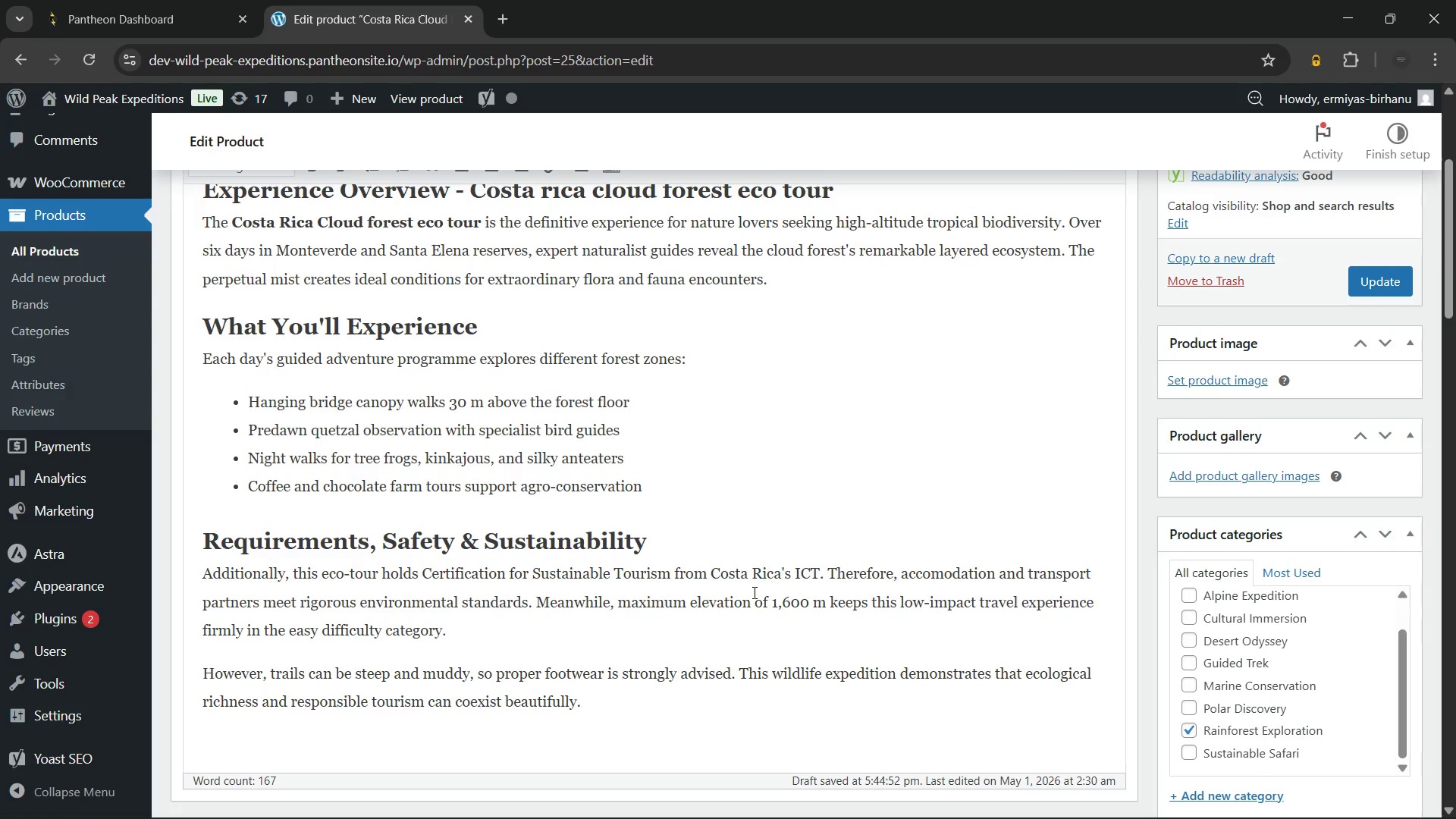 
left_click([1200, 472])
 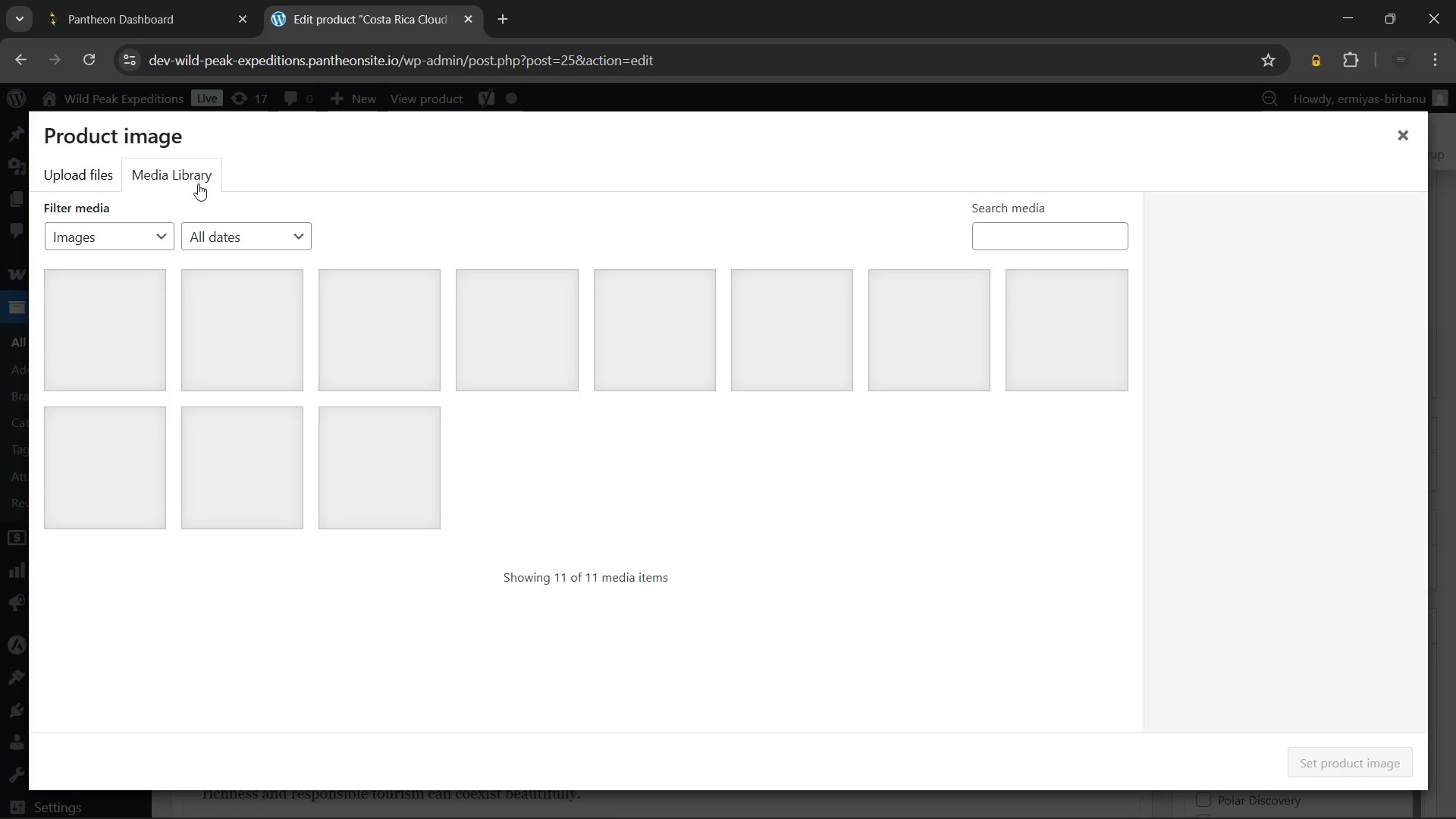 
mouse_move([131, 184])
 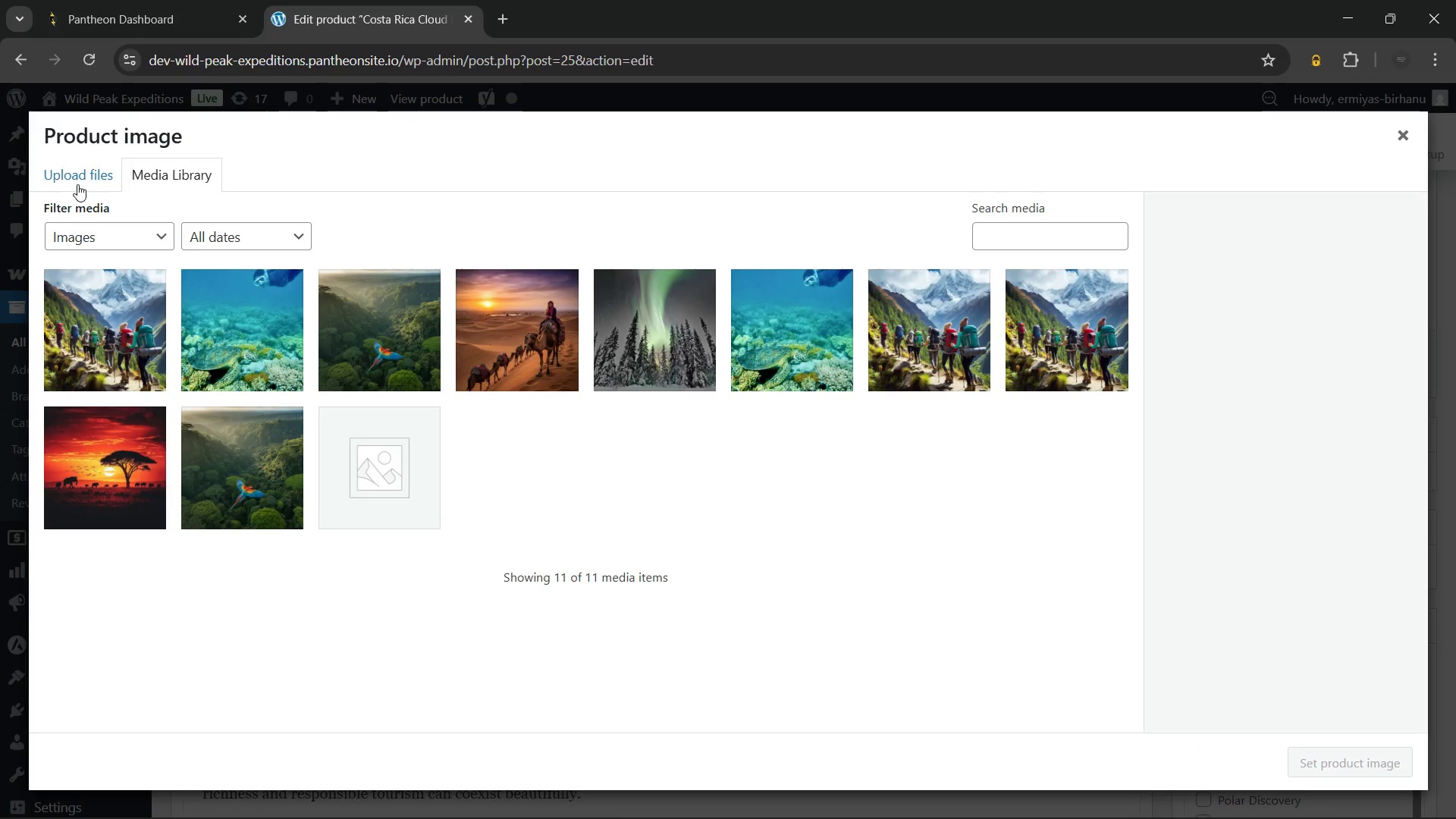 
left_click([77, 184])
 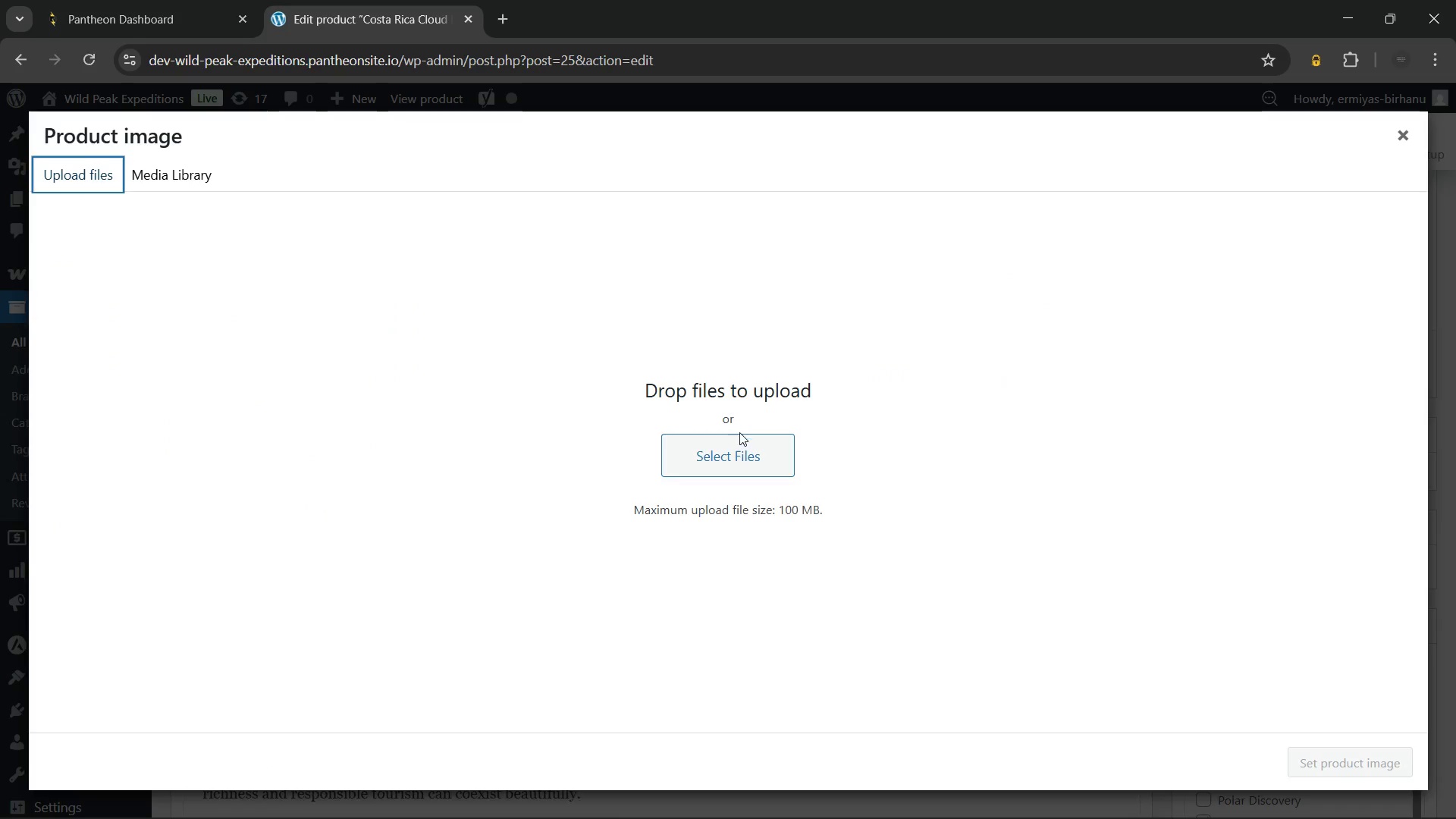 
left_click([730, 447])
 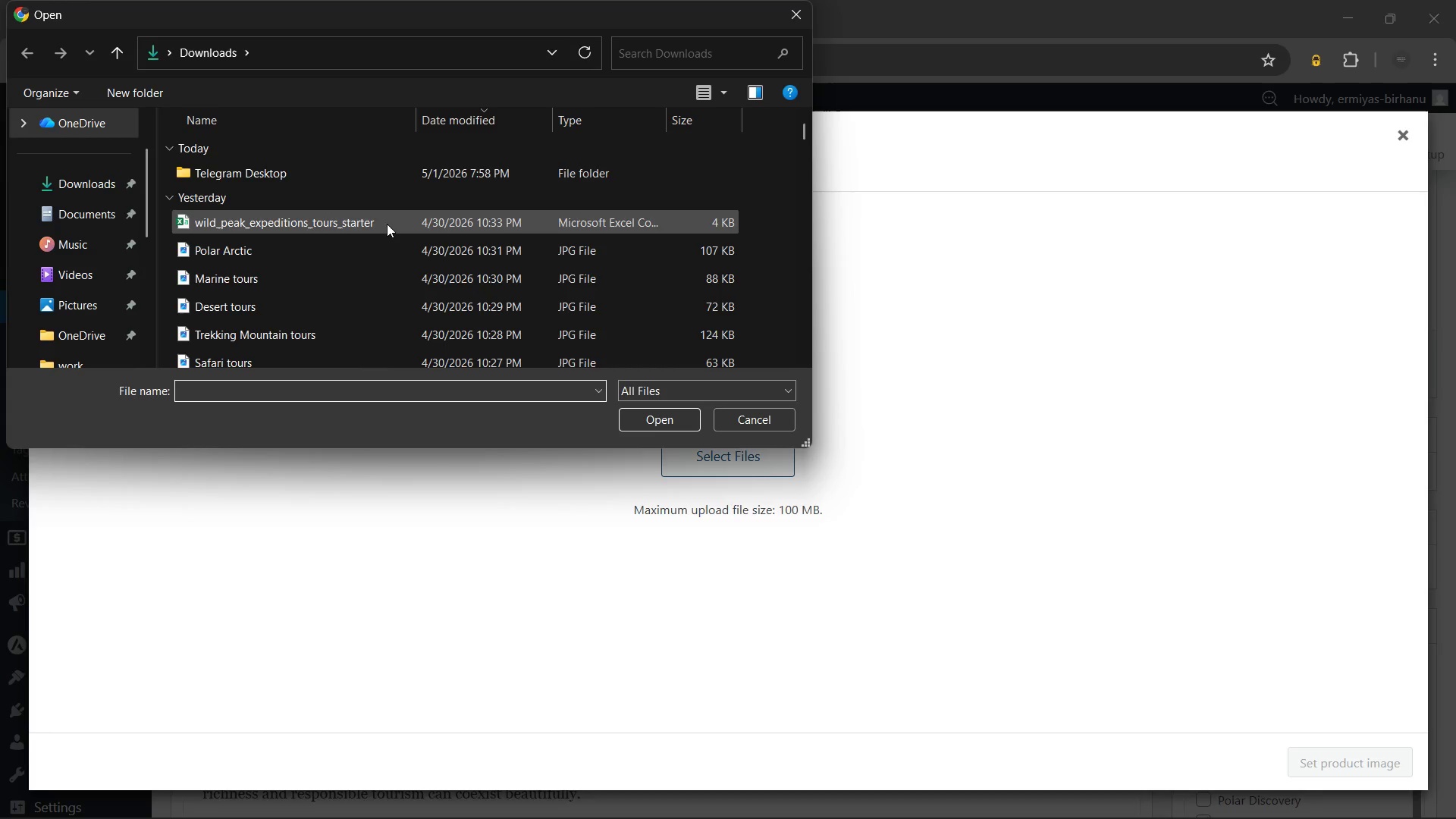 
scroll: coordinate [339, 333], scroll_direction: down, amount: 2.0
 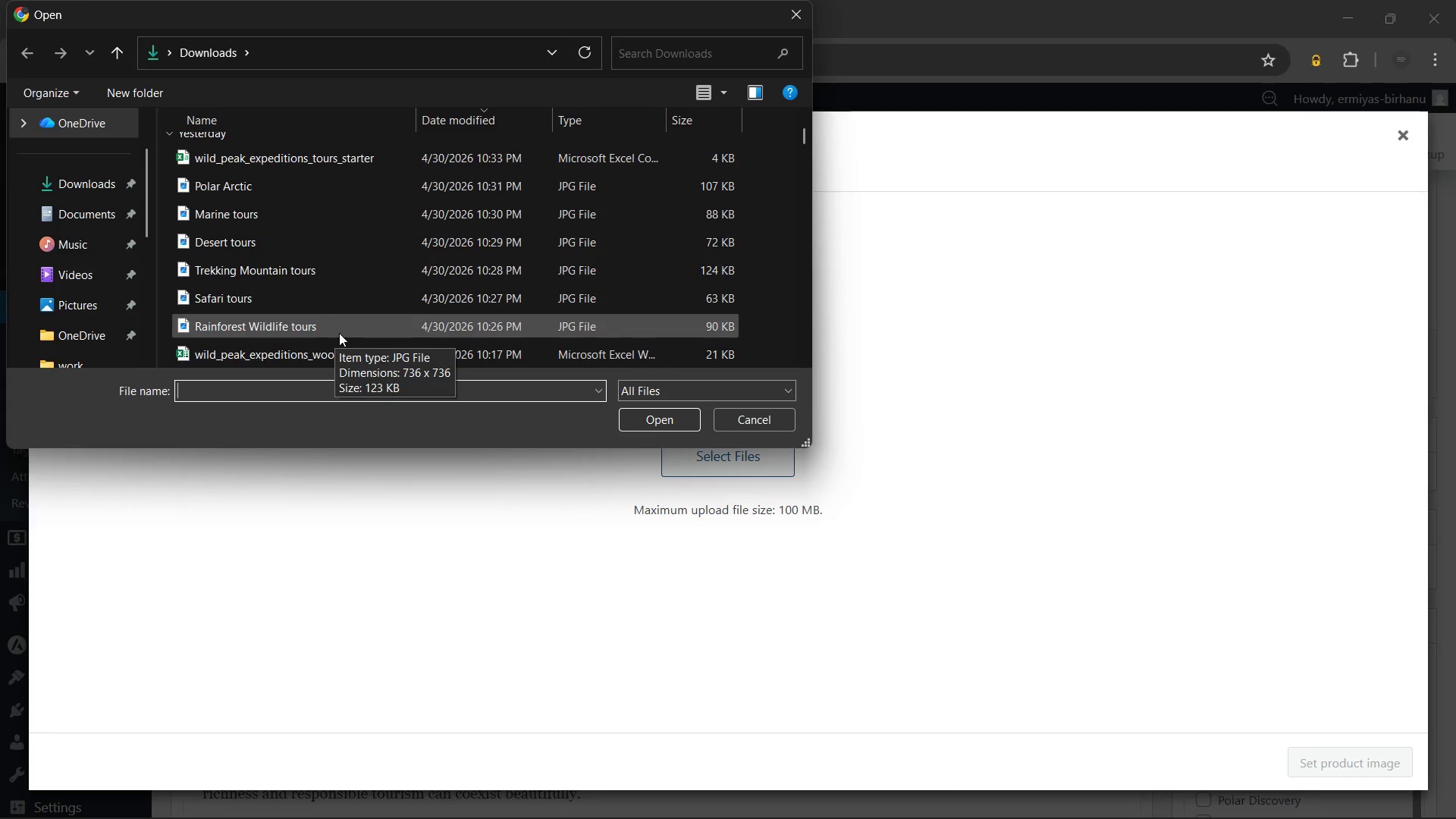 
left_click([339, 333])
 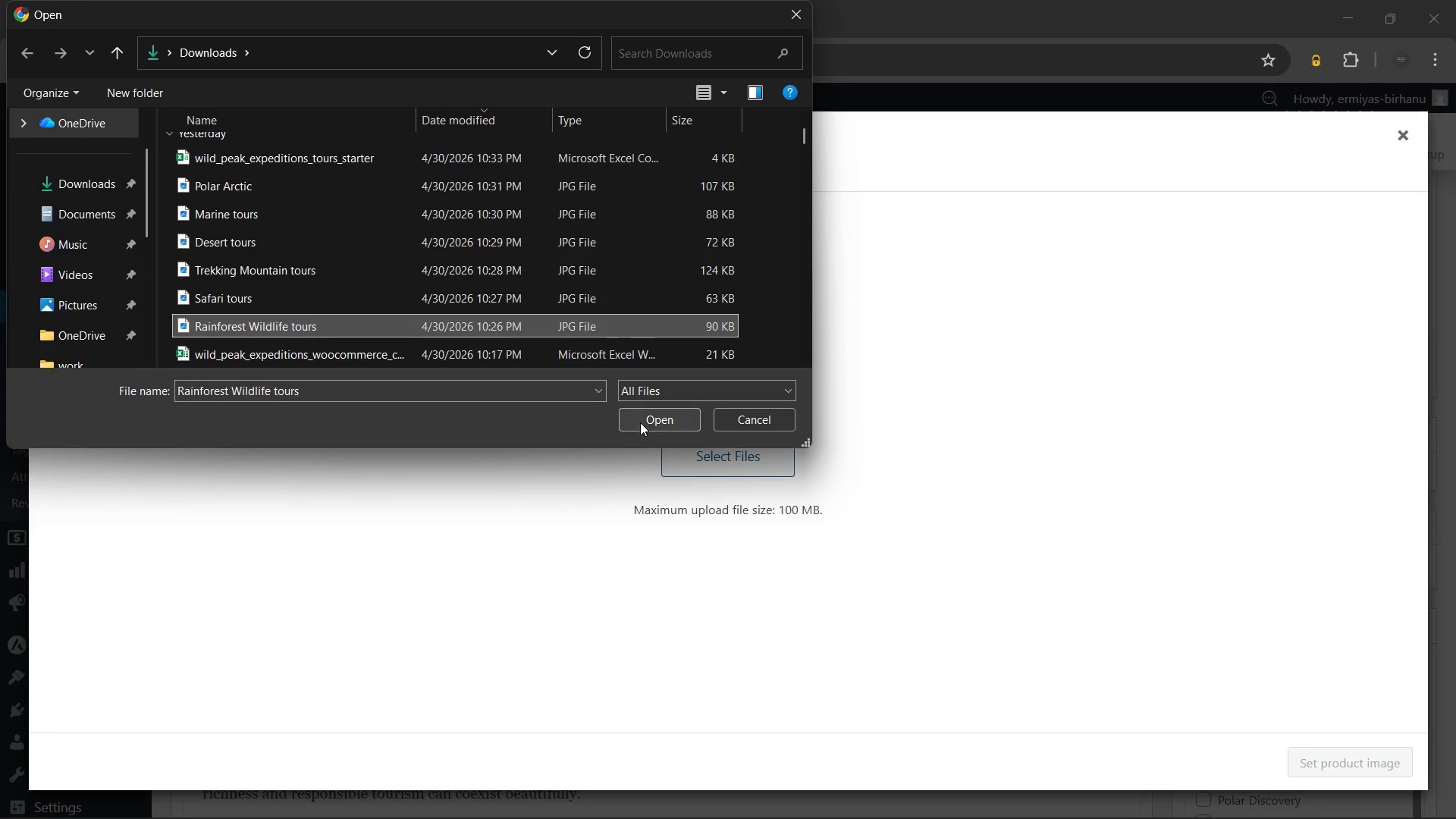 
left_click([642, 421])
 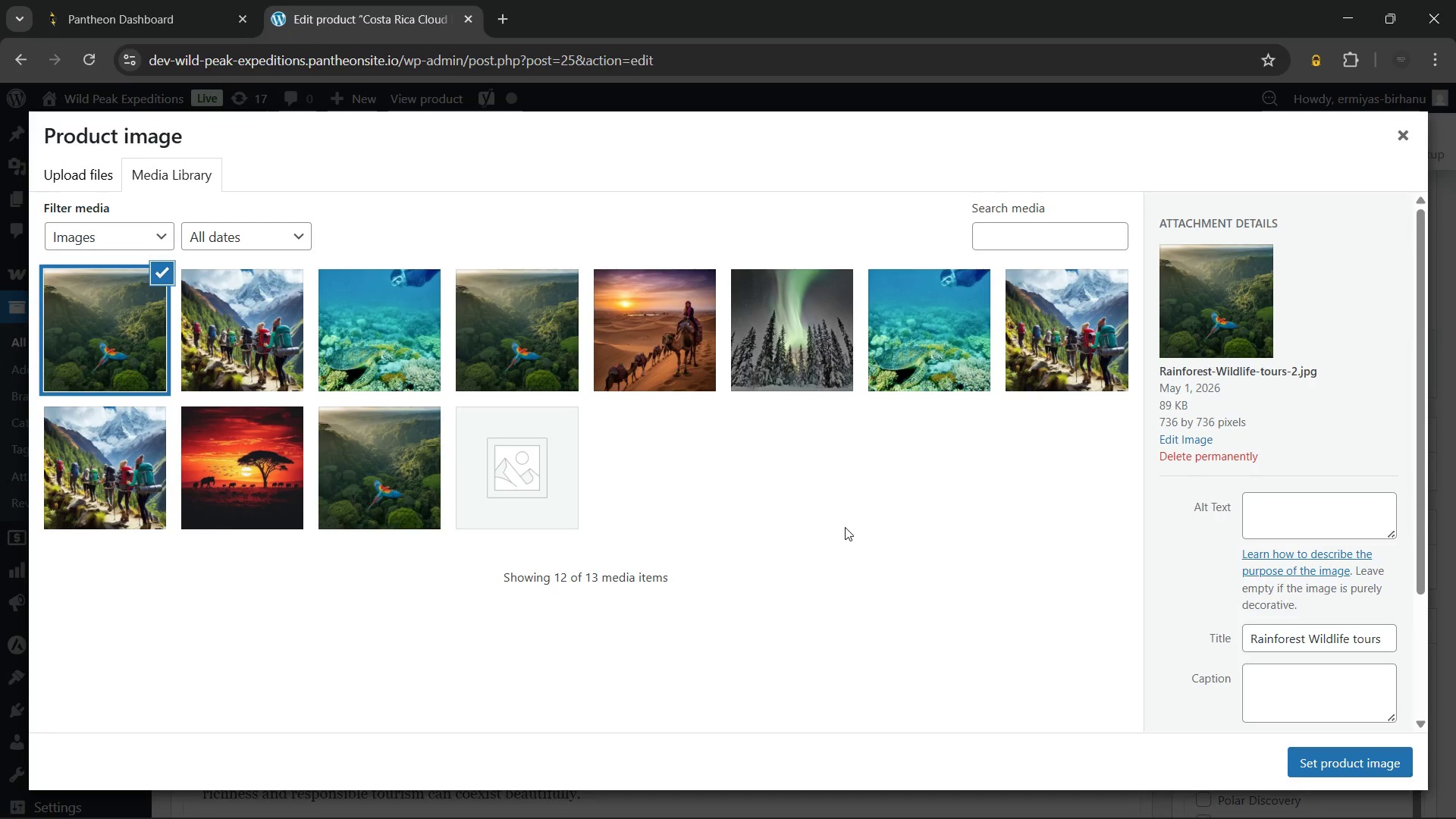 
wait(39.97)
 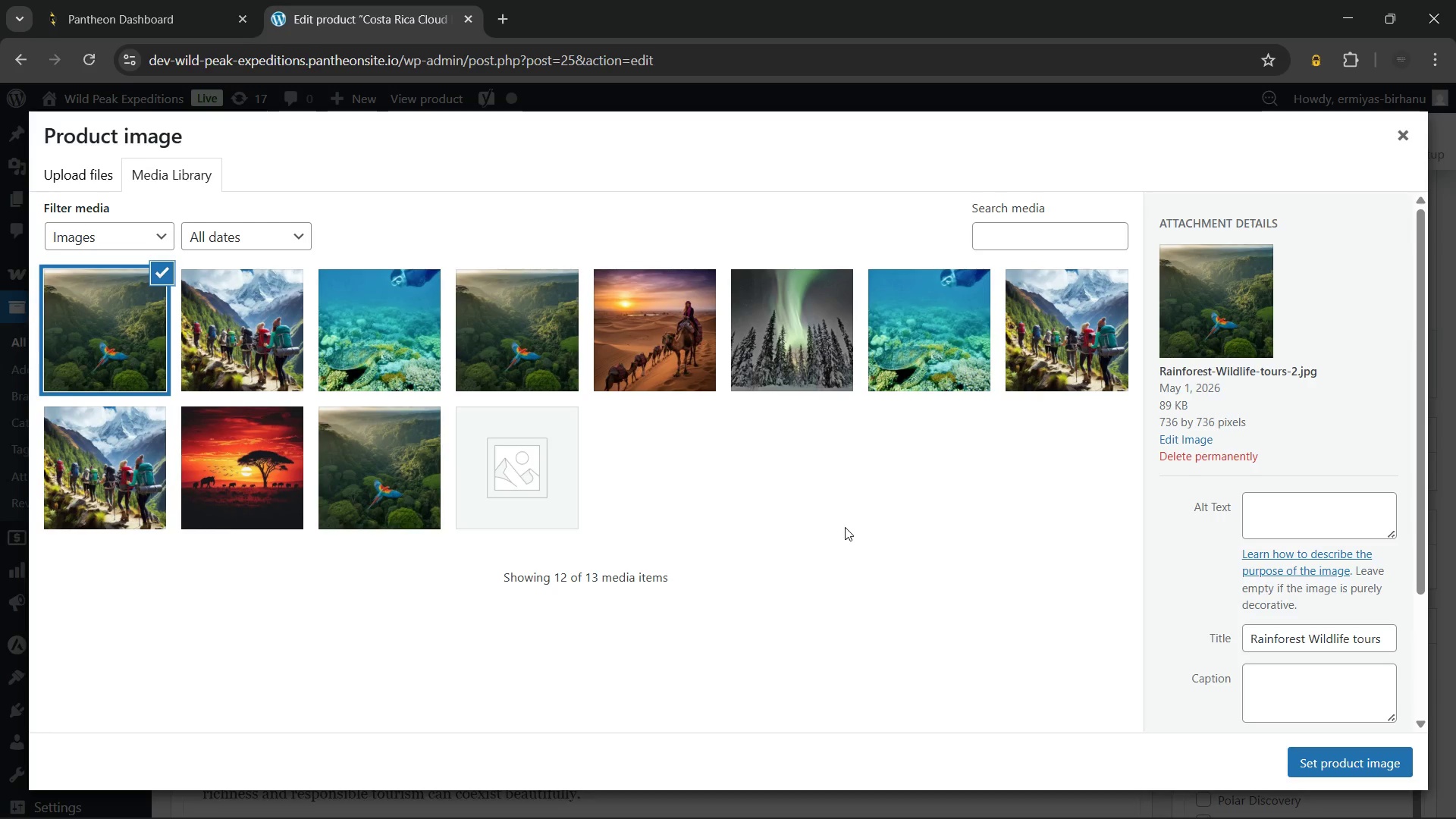 
left_click([1306, 516])
 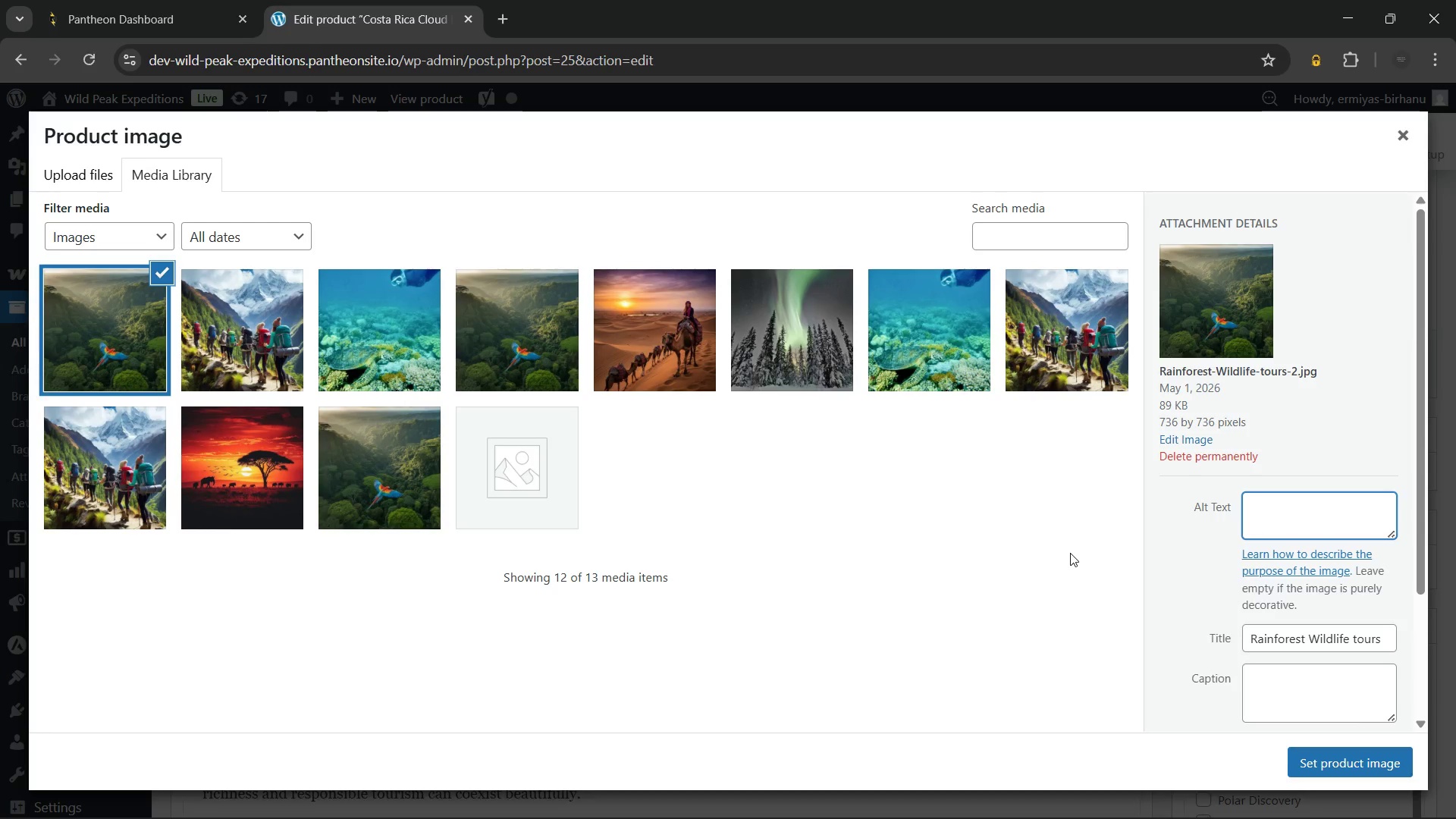 
type(Guests wl)
key(Backspace)
type(alking a hanging bridge above misty tree canopy on a Costa Rica cloud forest eco tour in Monteverde)
 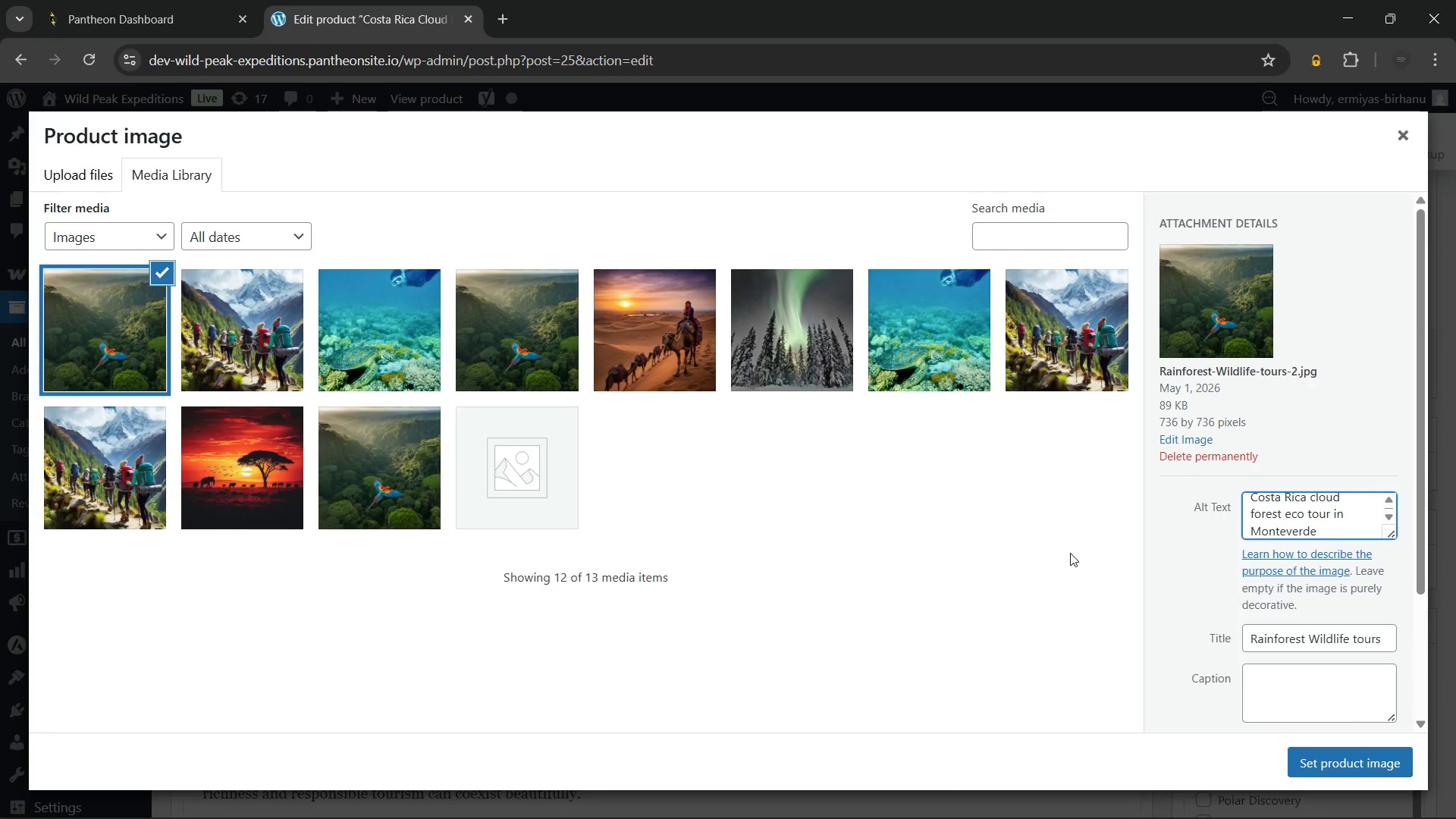 
left_click([1304, 763])
 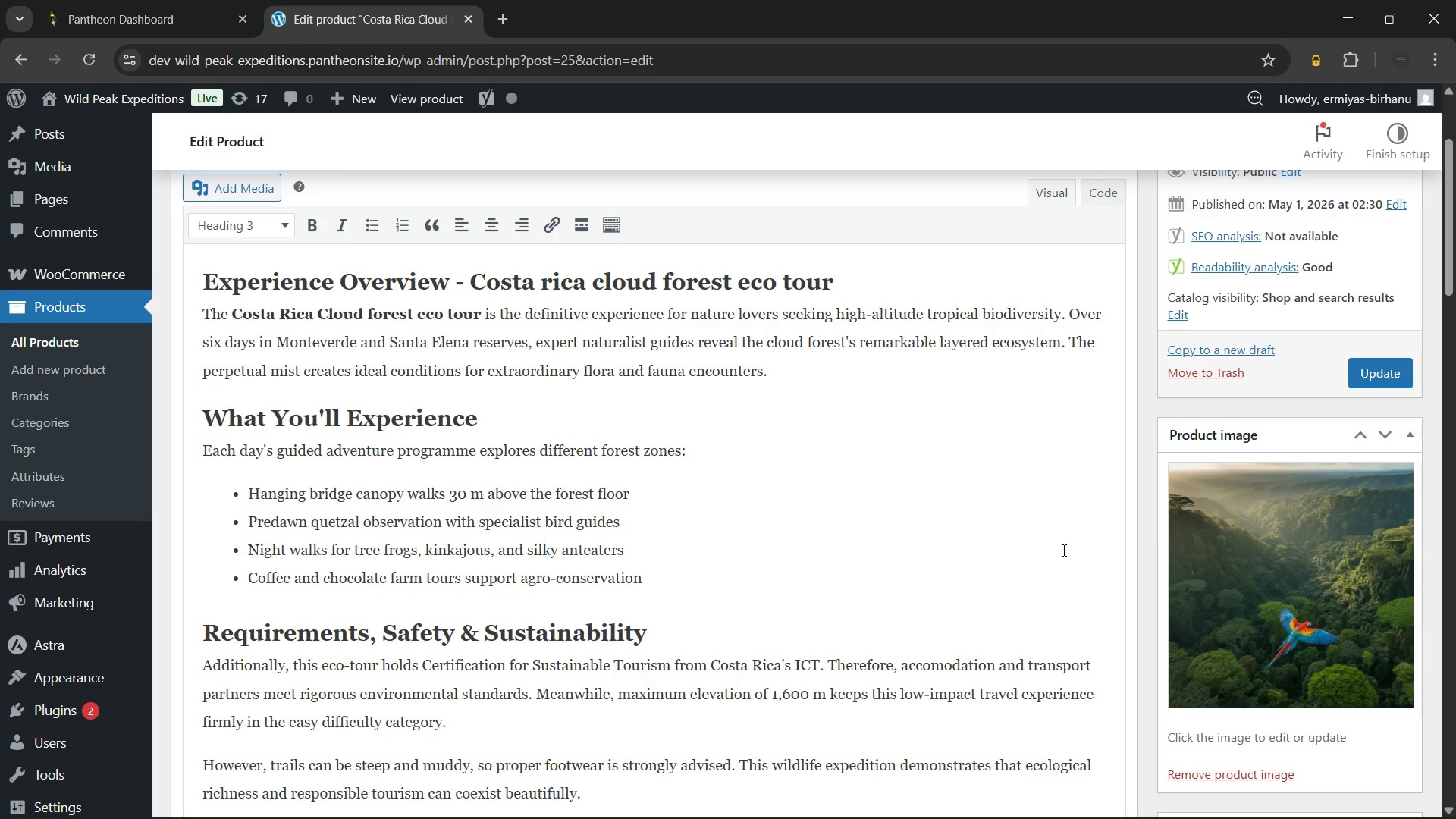 
left_click([874, 515])
 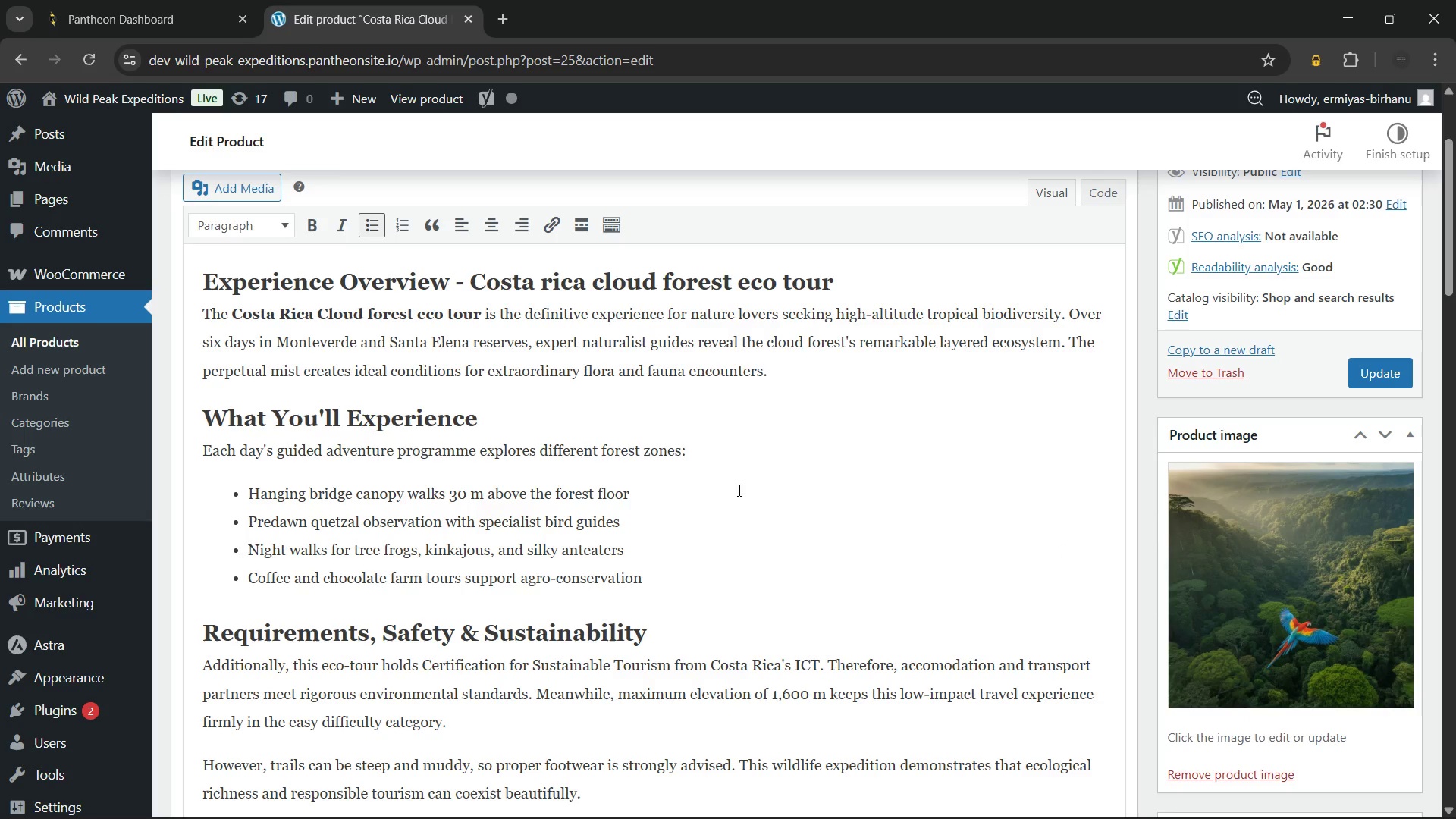 
scroll: coordinate [550, 410], scroll_direction: down, amount: 6.0
 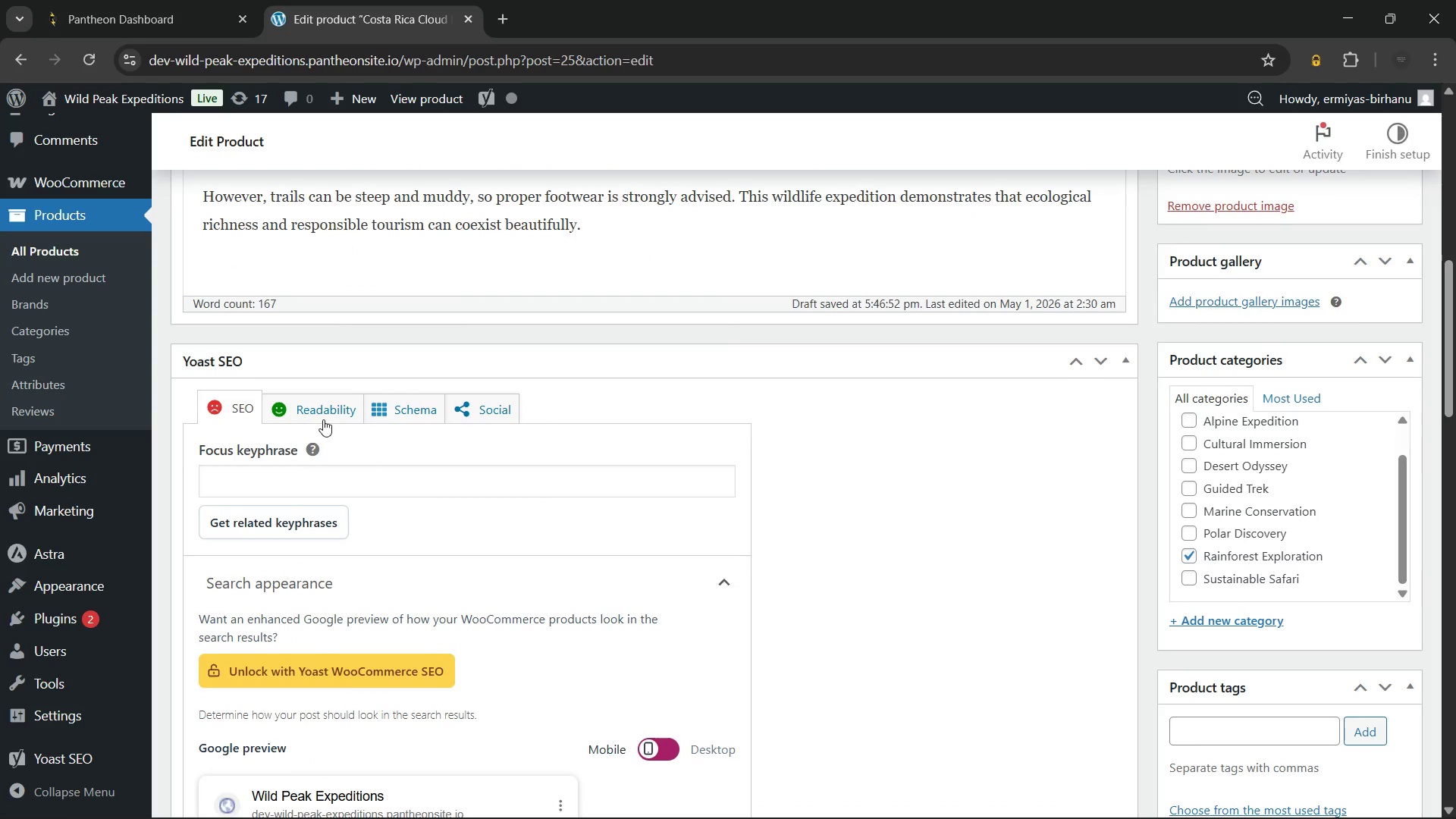 
left_click([313, 413])
 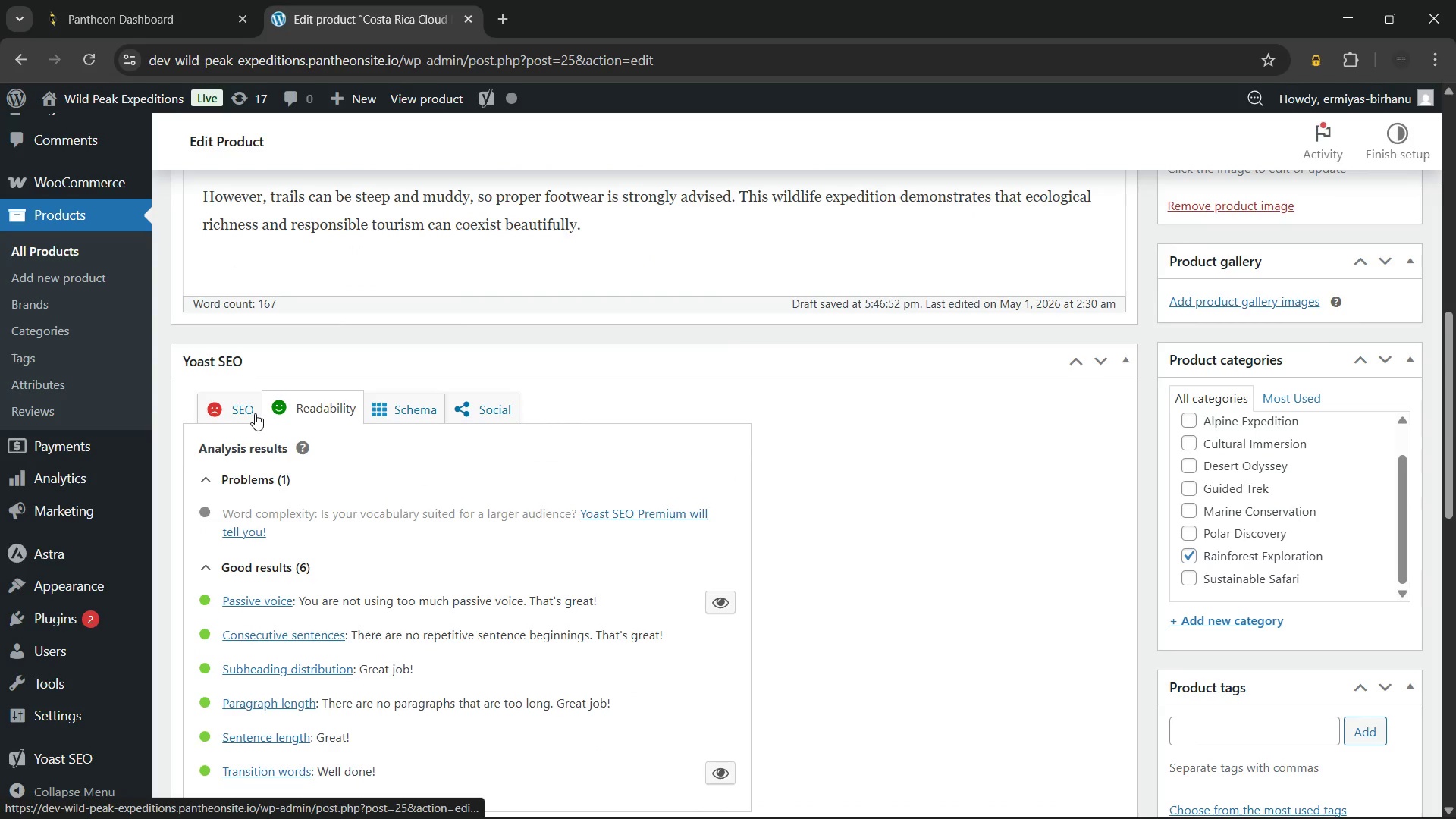 
left_click([253, 412])
 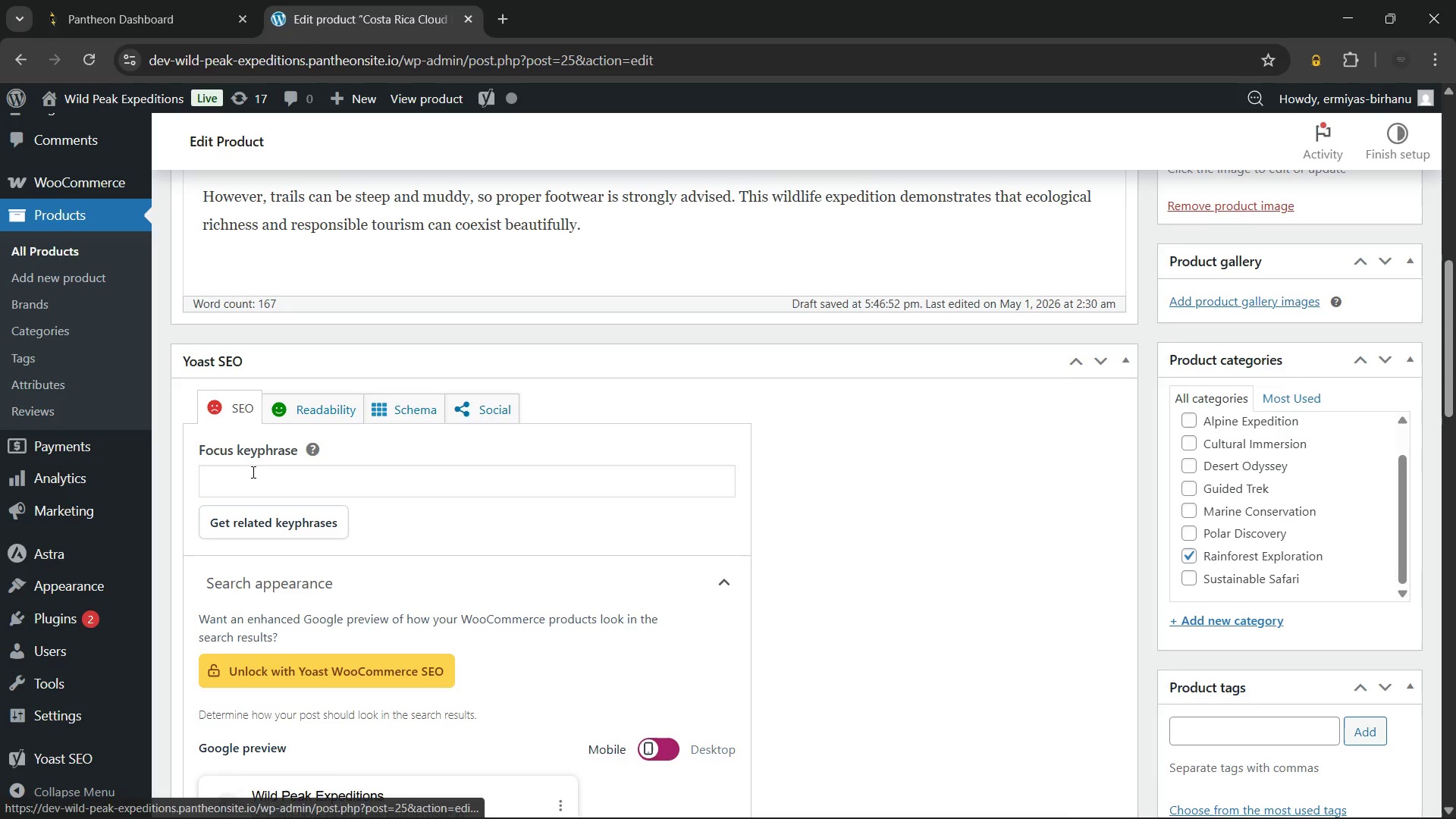 
left_click([252, 472])
 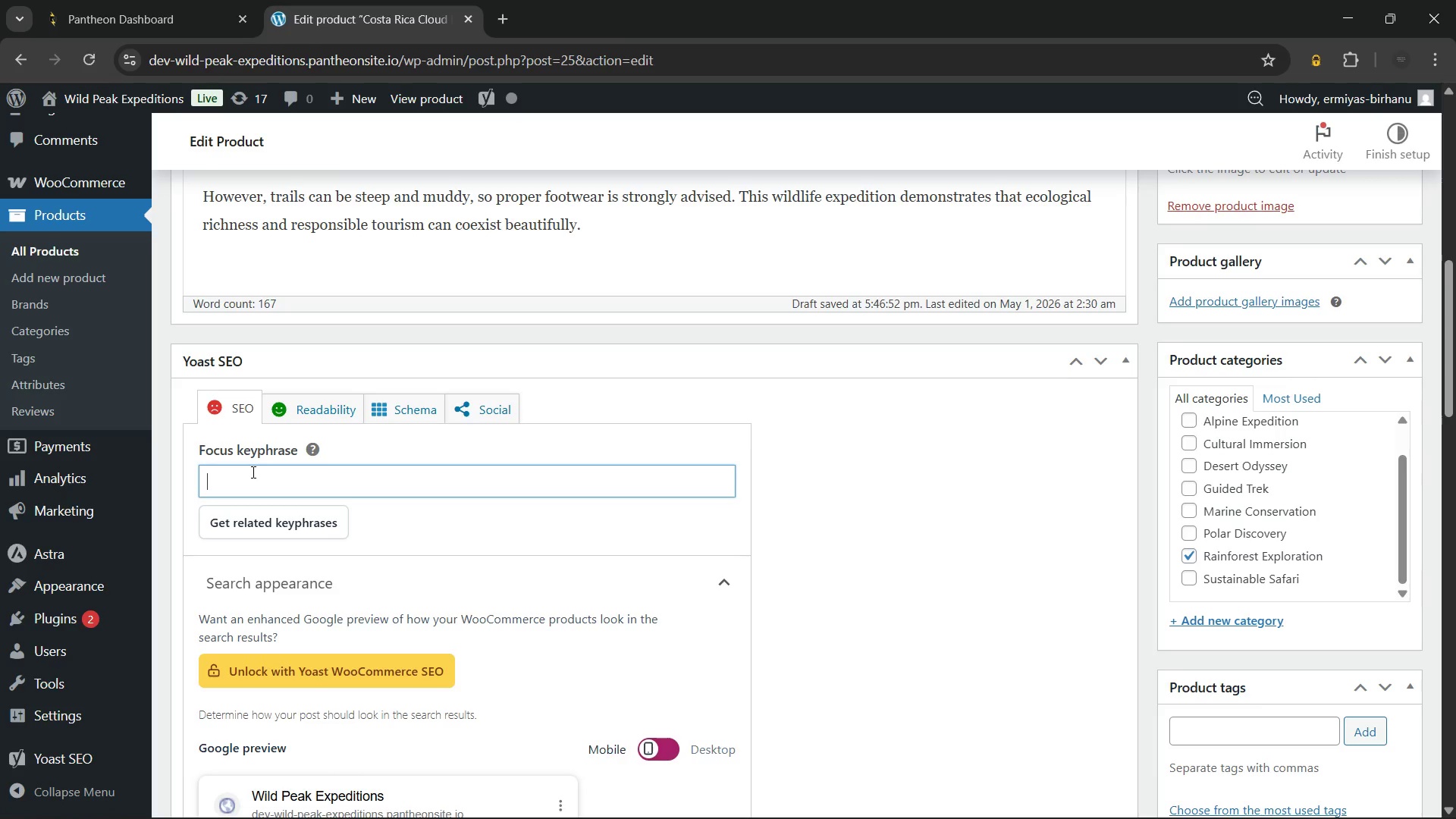 
type(Costa Rica cloud forest eco tour)
 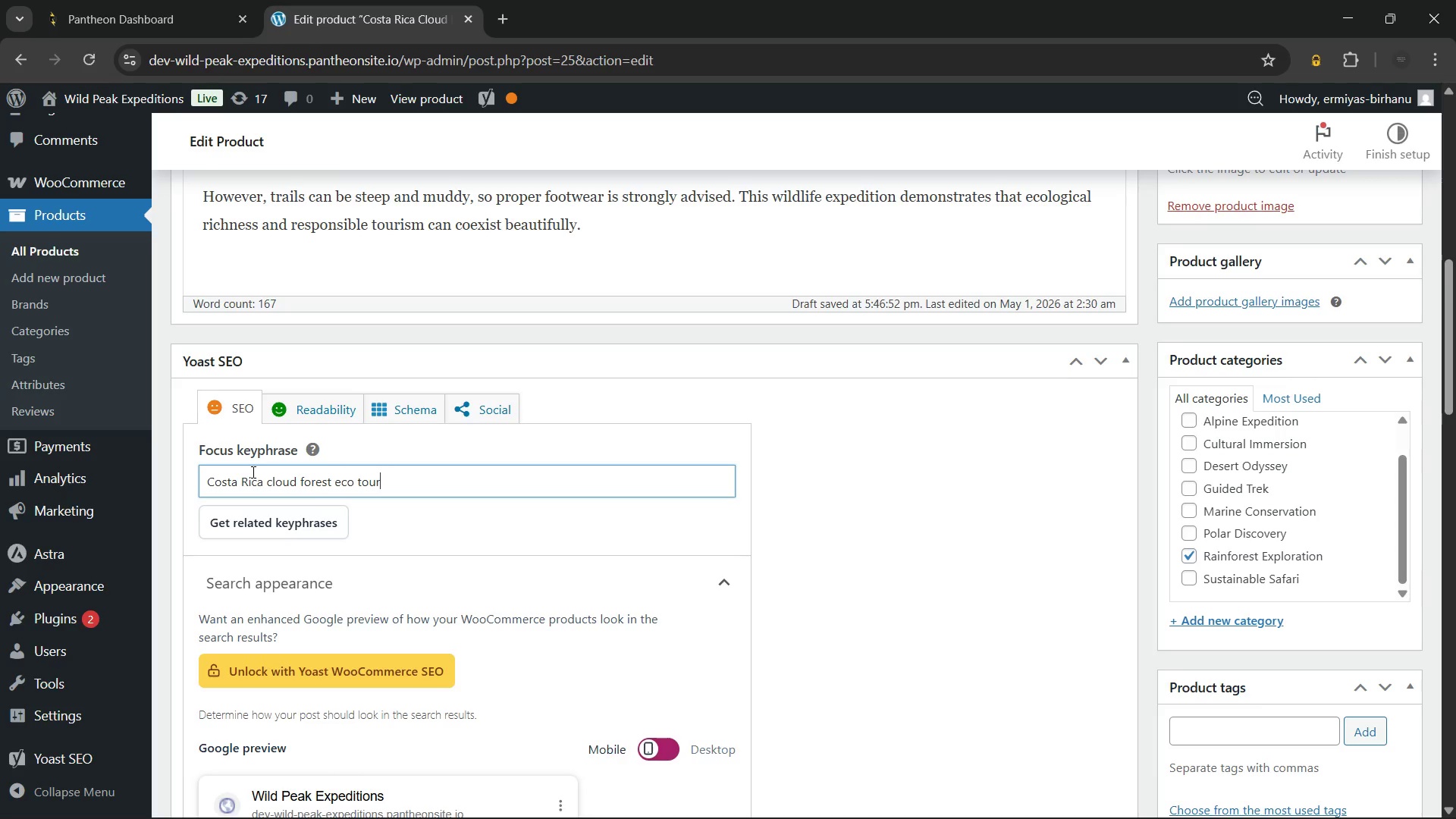 
scroll: coordinate [252, 472], scroll_direction: down, amount: 6.0
 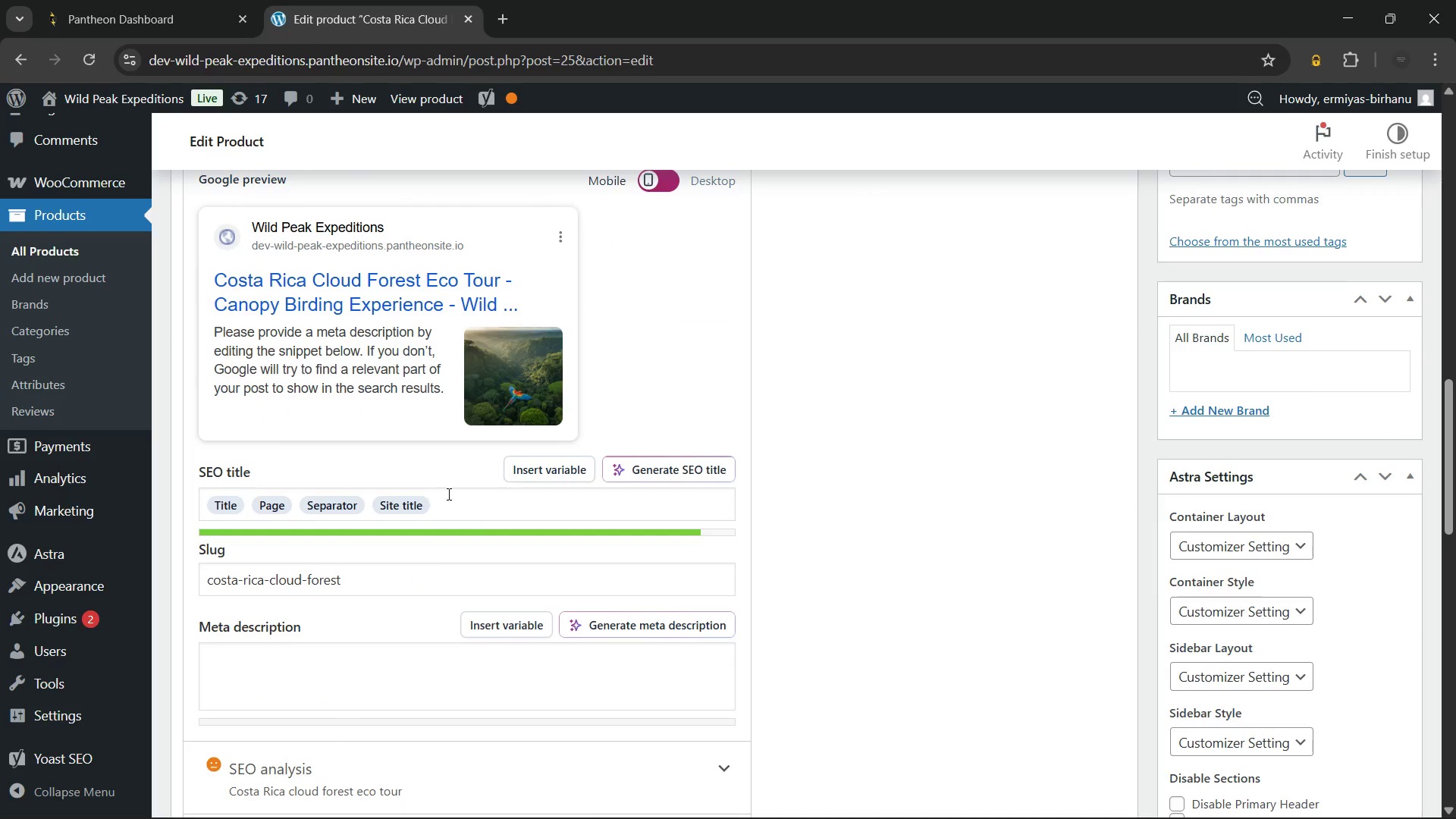 
left_click([447, 494])
 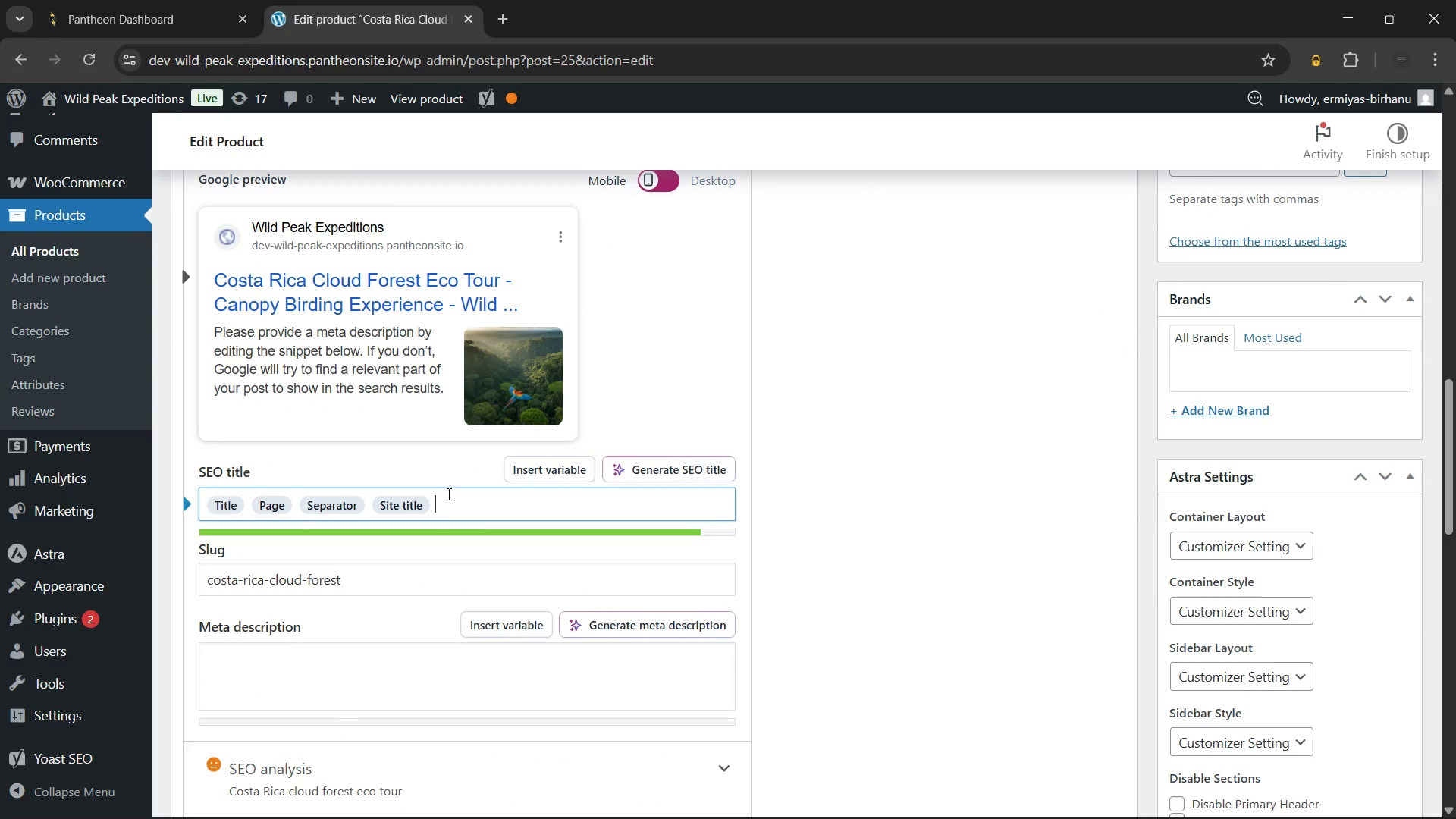 
key(Backspace)
 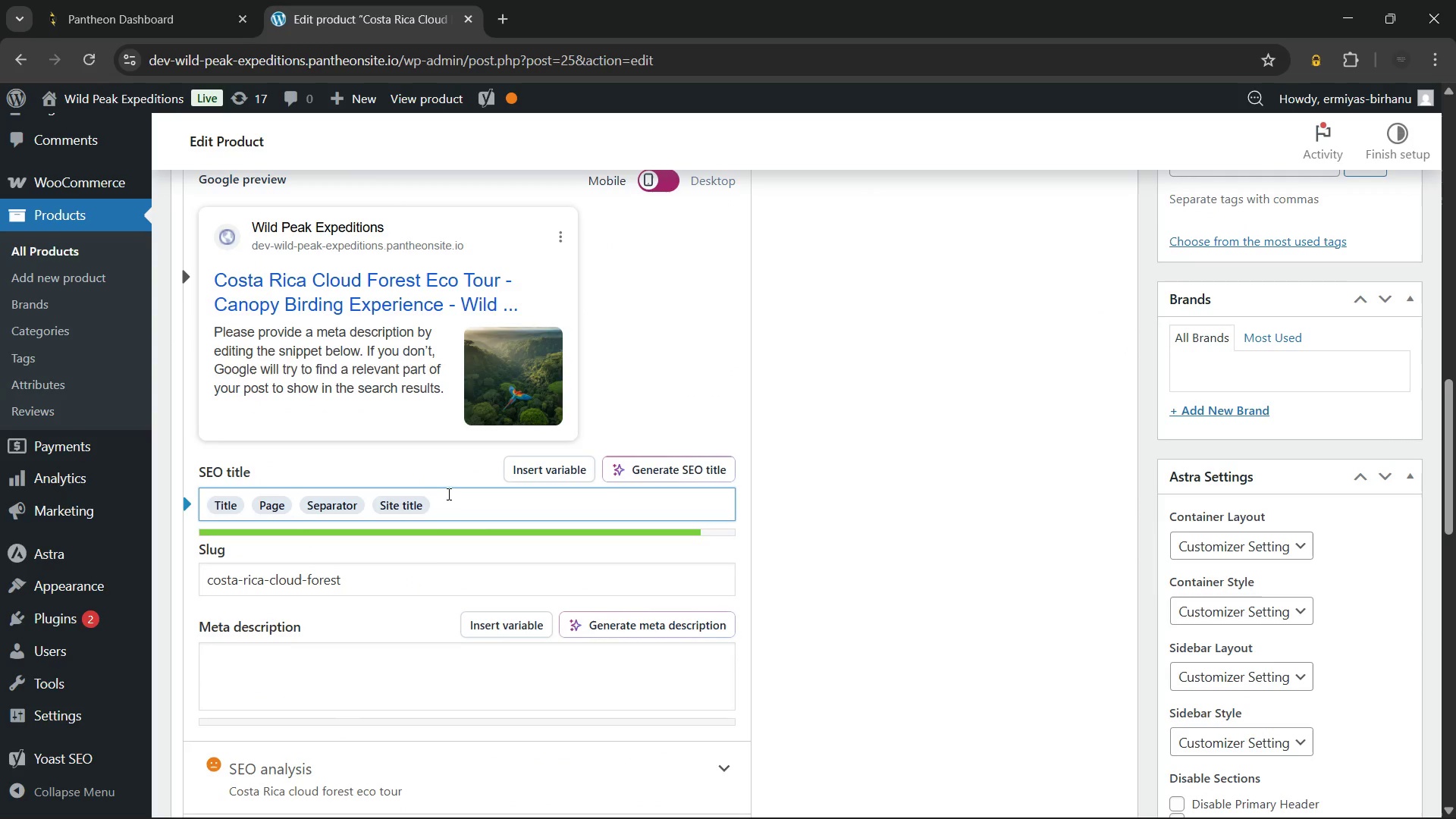 
key(Backspace)
 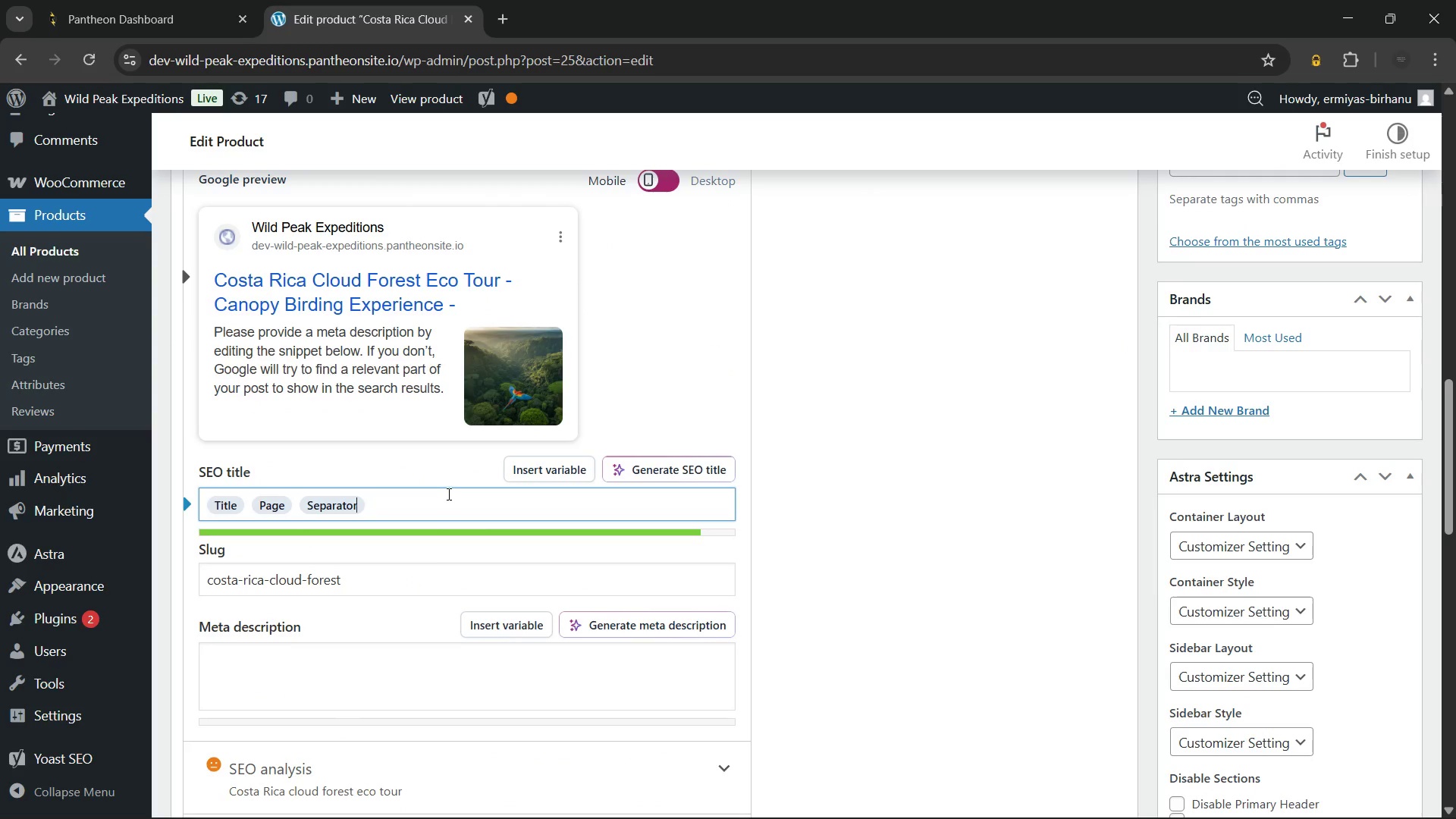 
key(Backspace)
 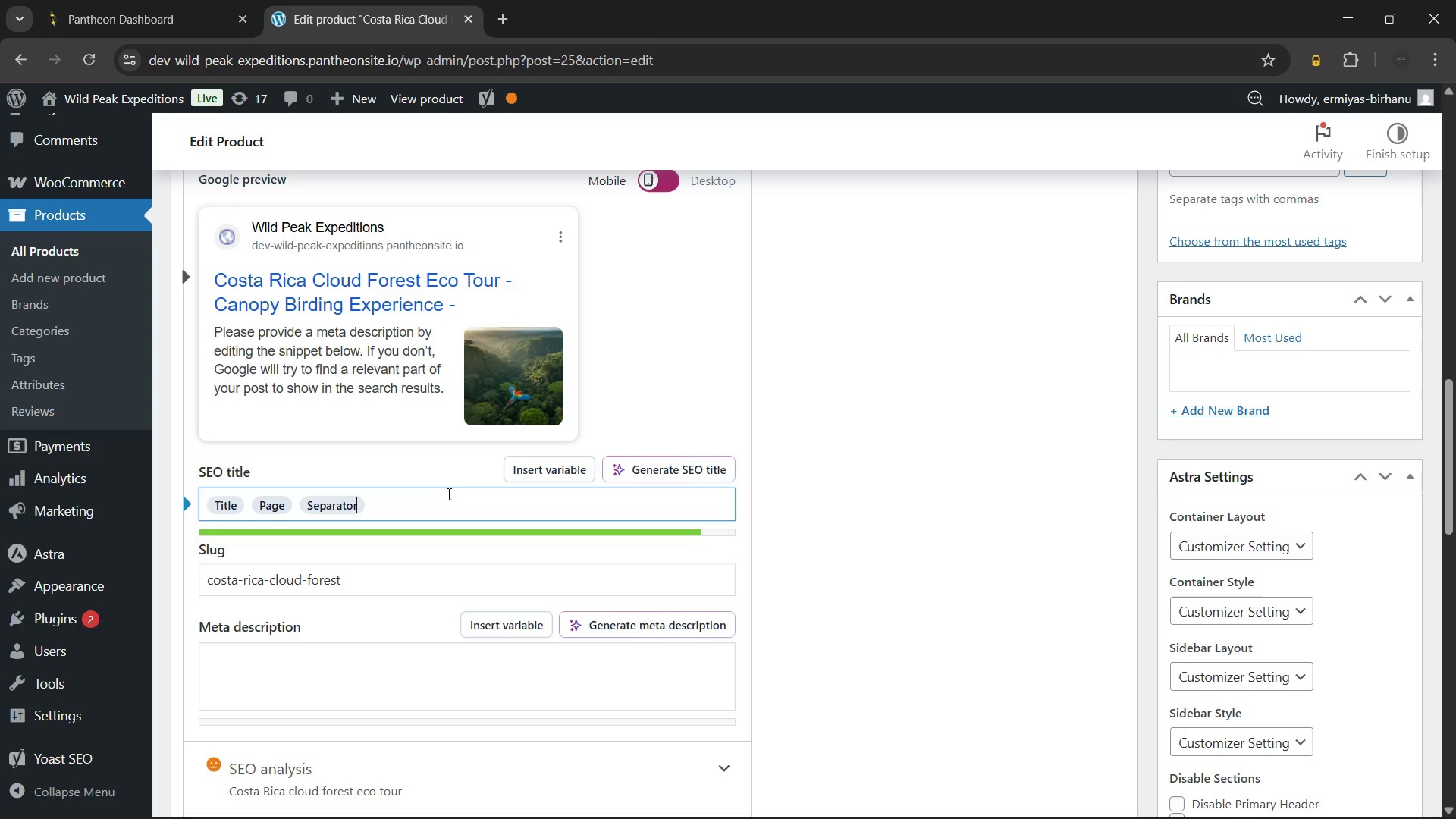 
key(Backspace)
 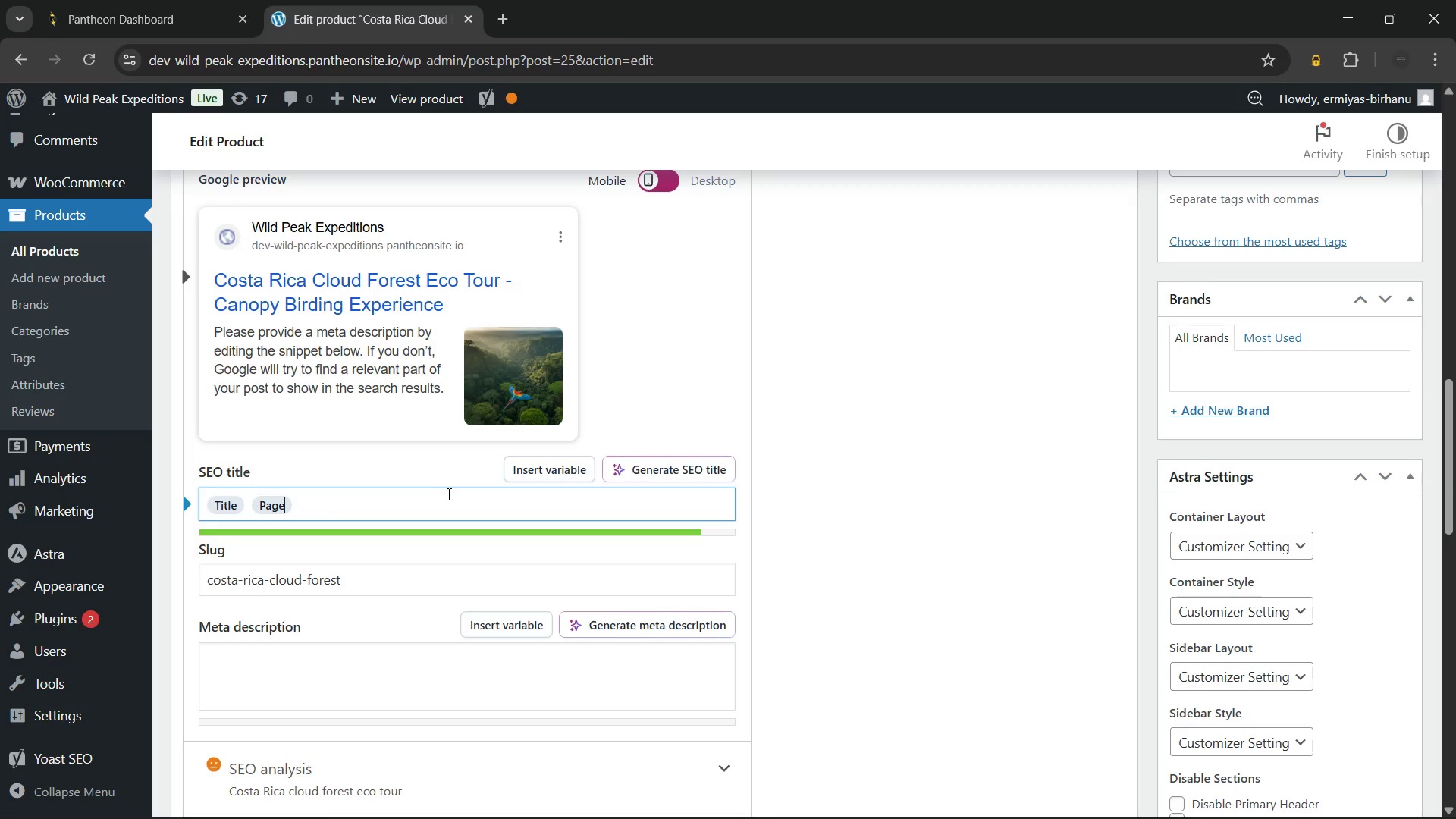 
key(Backspace)
 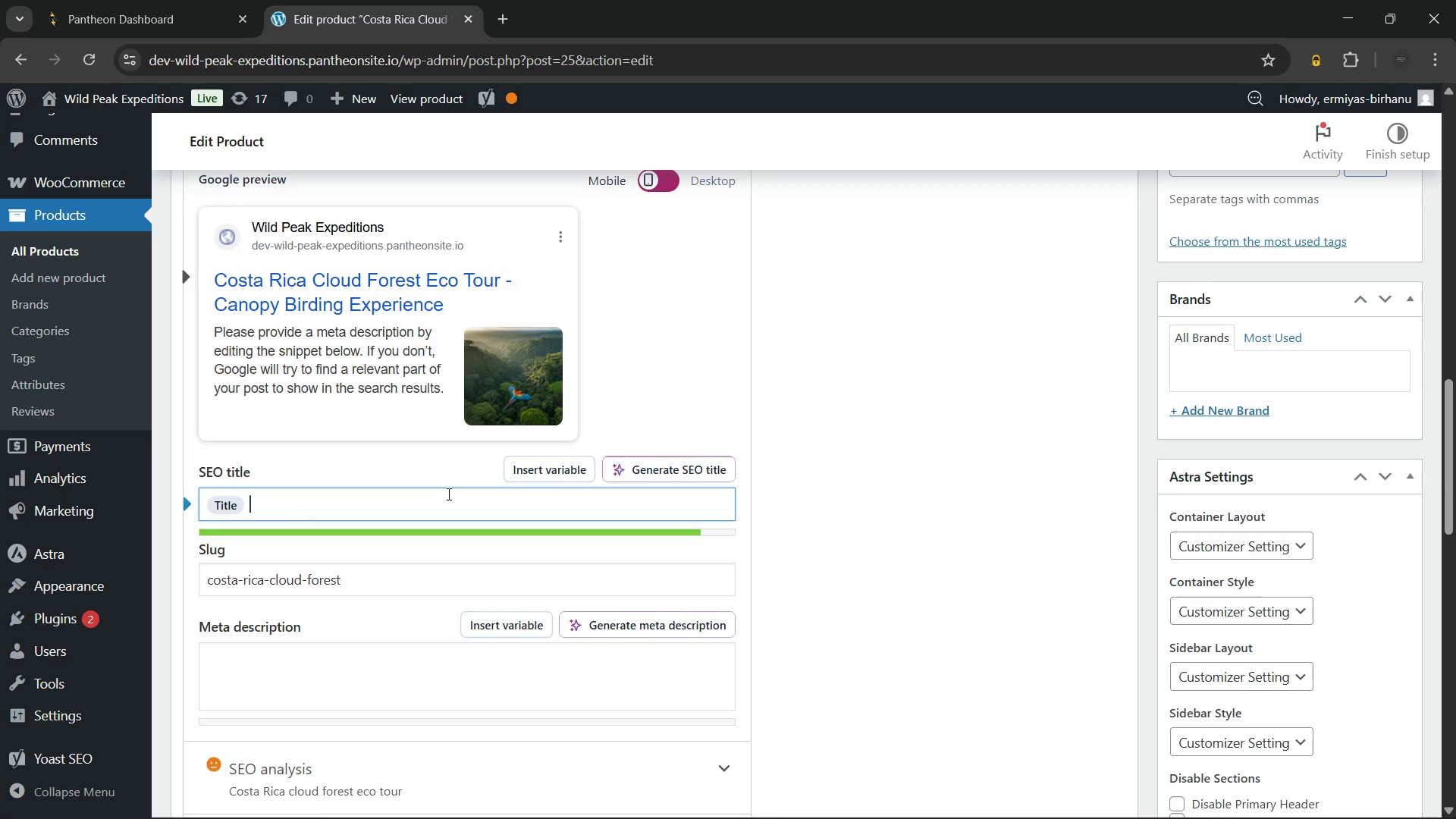 
key(Backspace)
 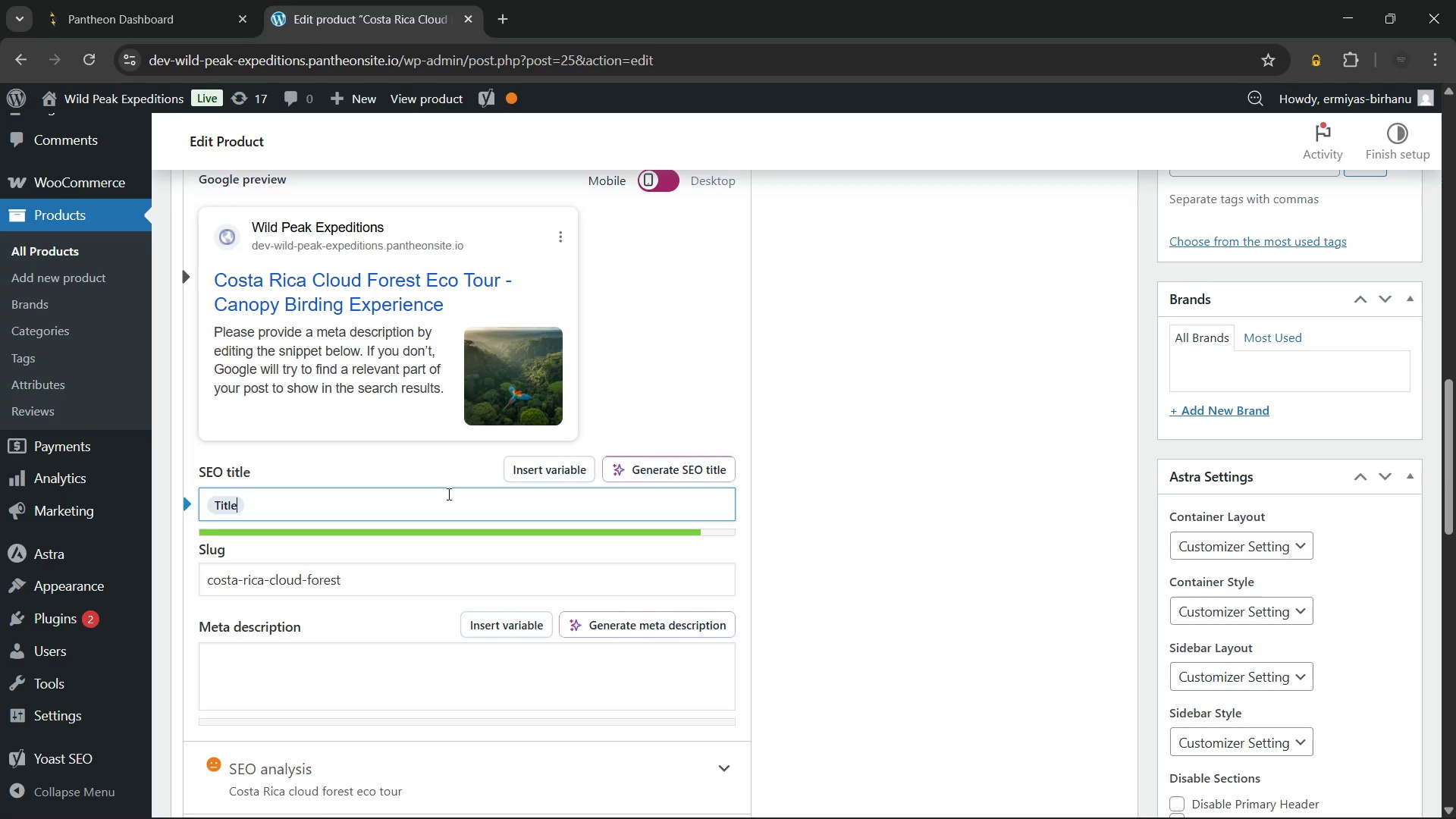 
key(Backspace)
 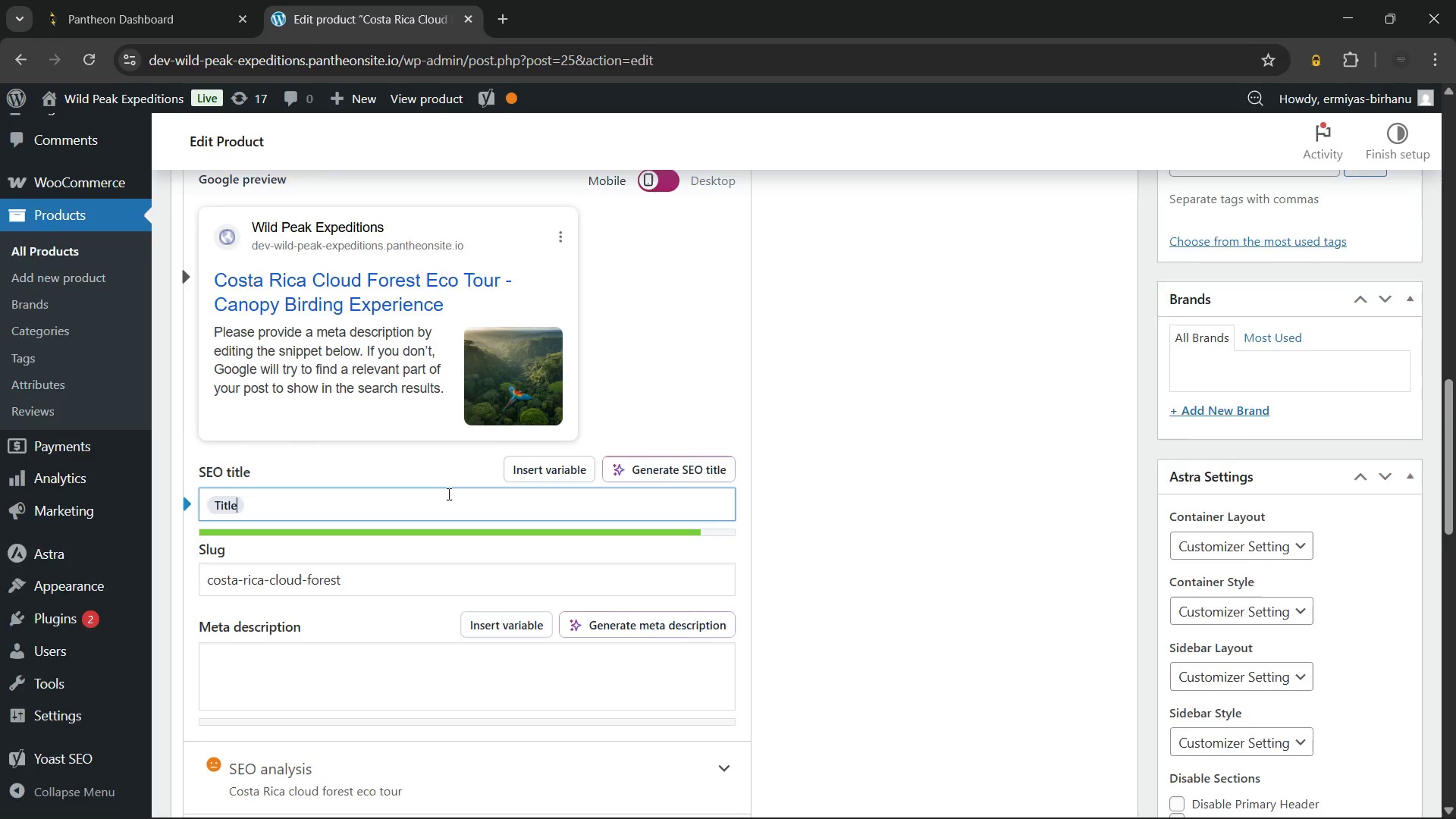 
key(Backspace)
 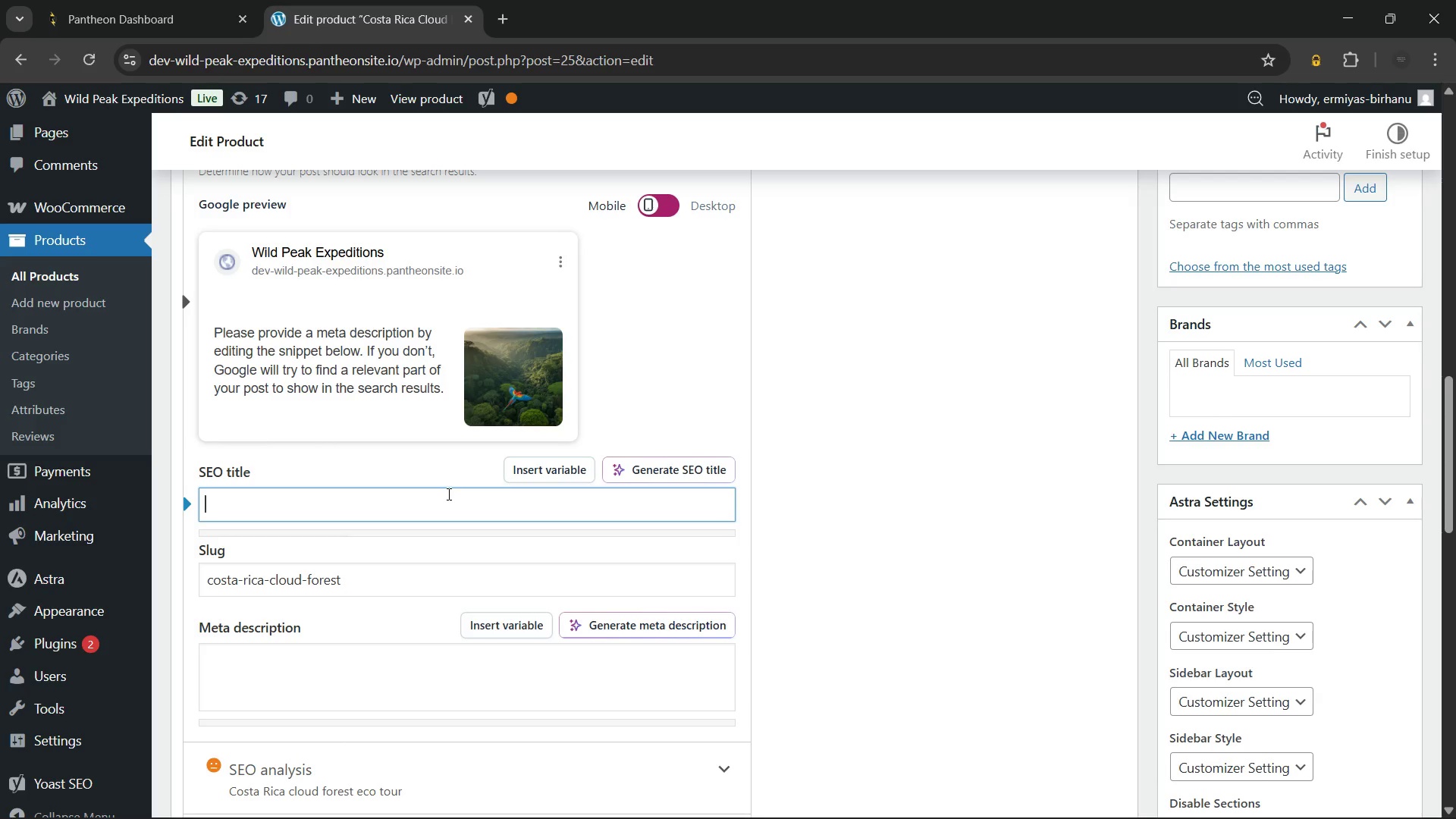 
wait(21.88)
 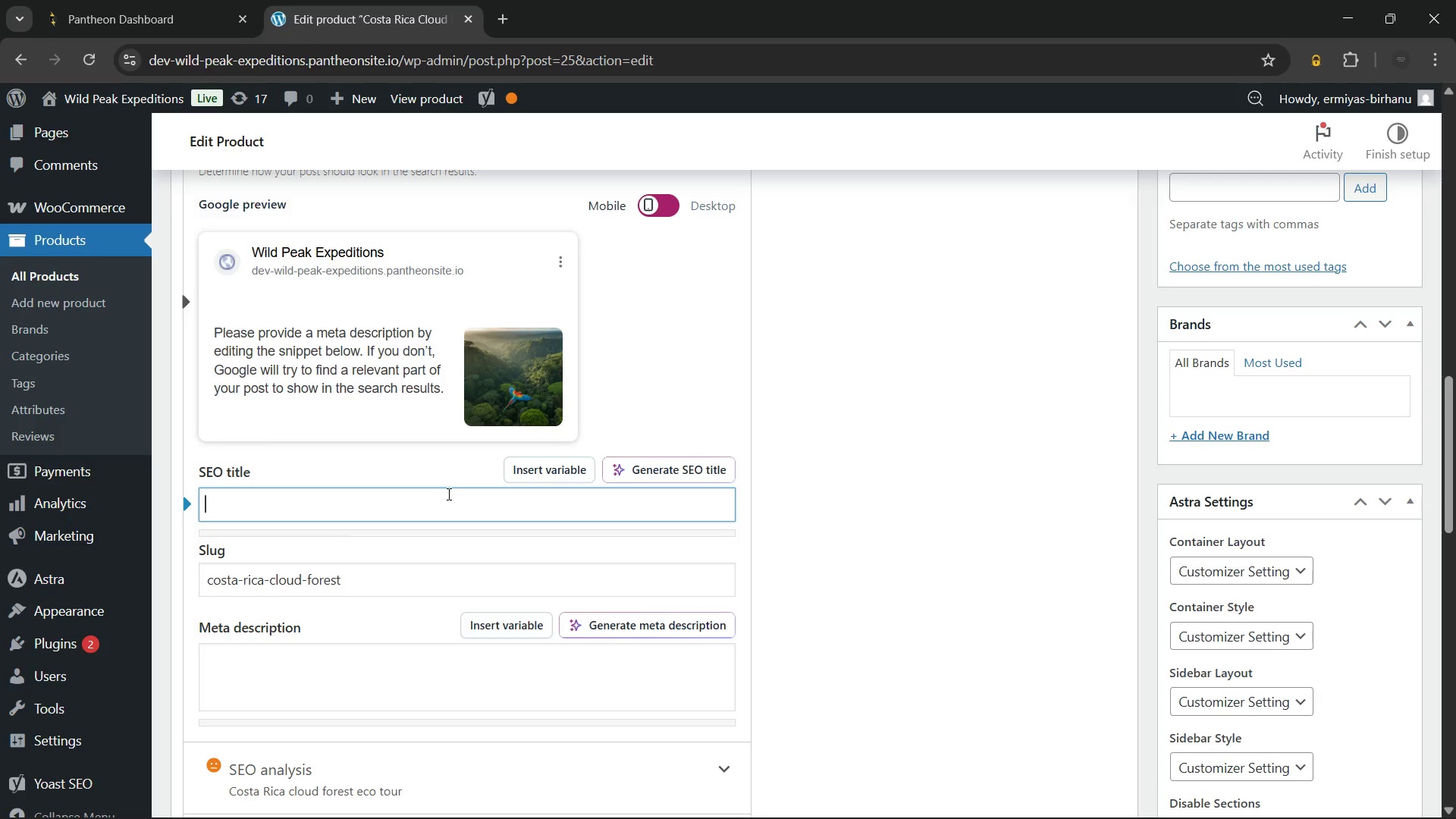 
type(Costa Rica Cloud Eco Tour | Canopy Birding | Wild Peak)
 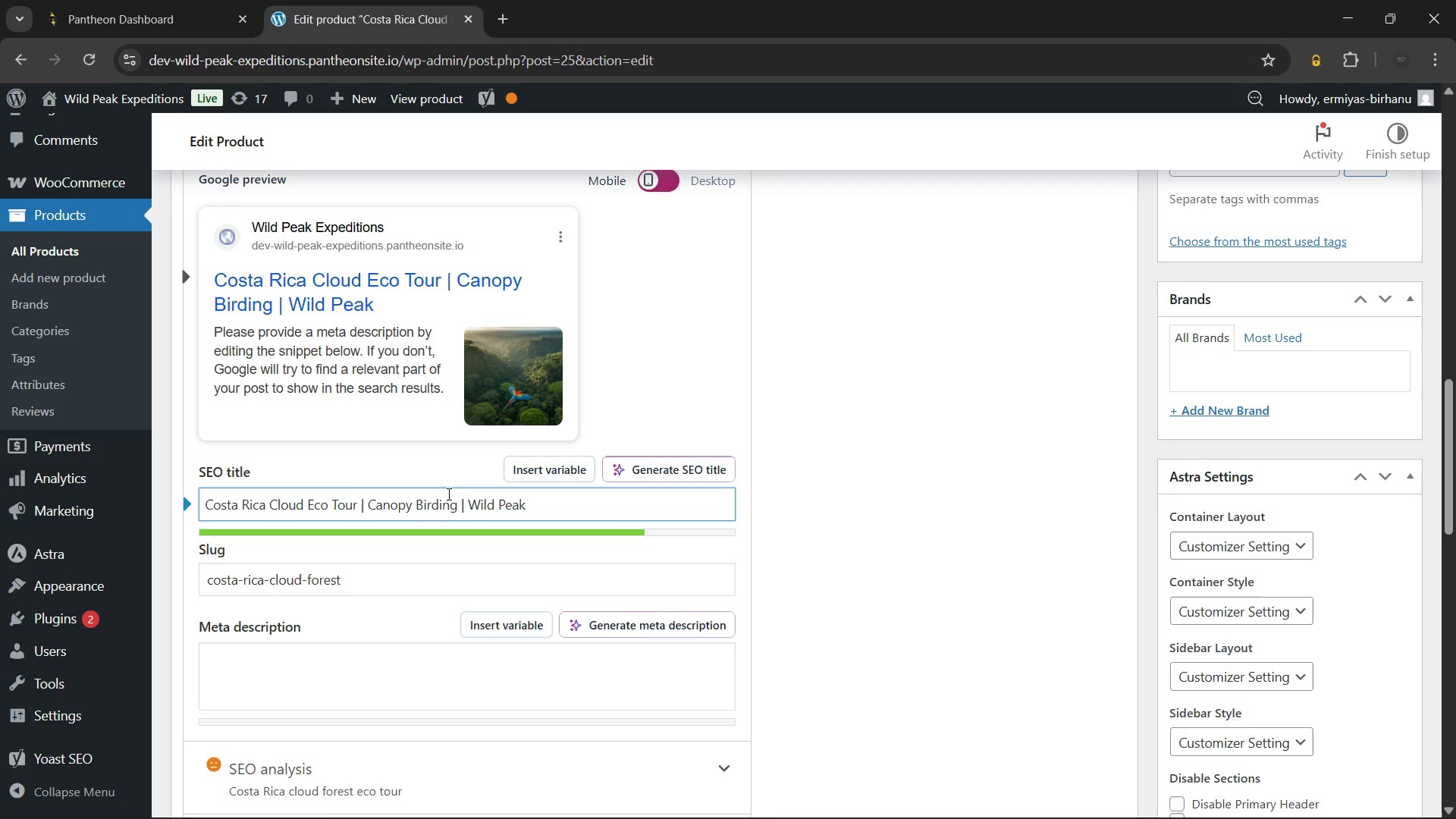 
left_click([819, 515])
 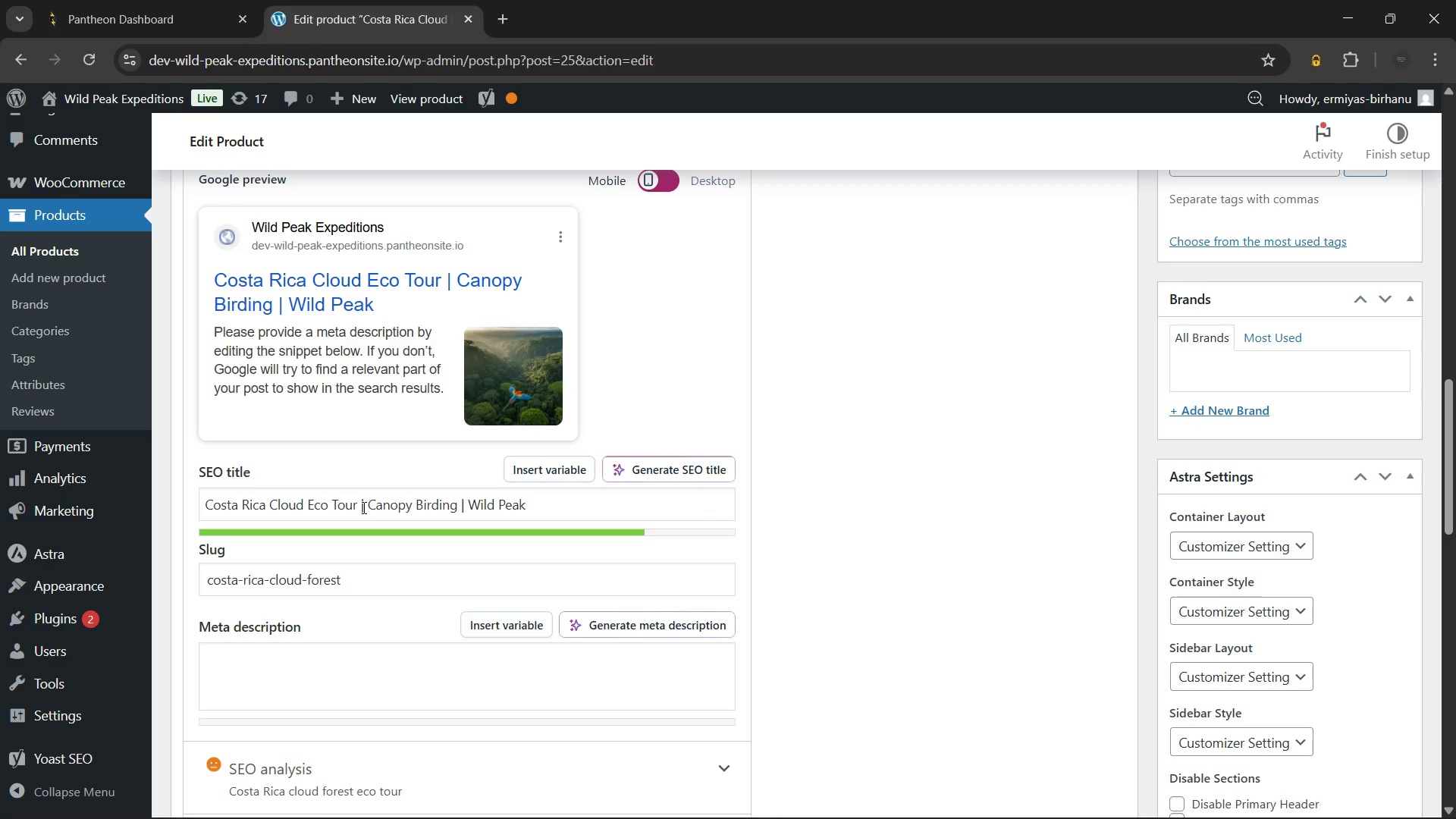 
wait(5.52)
 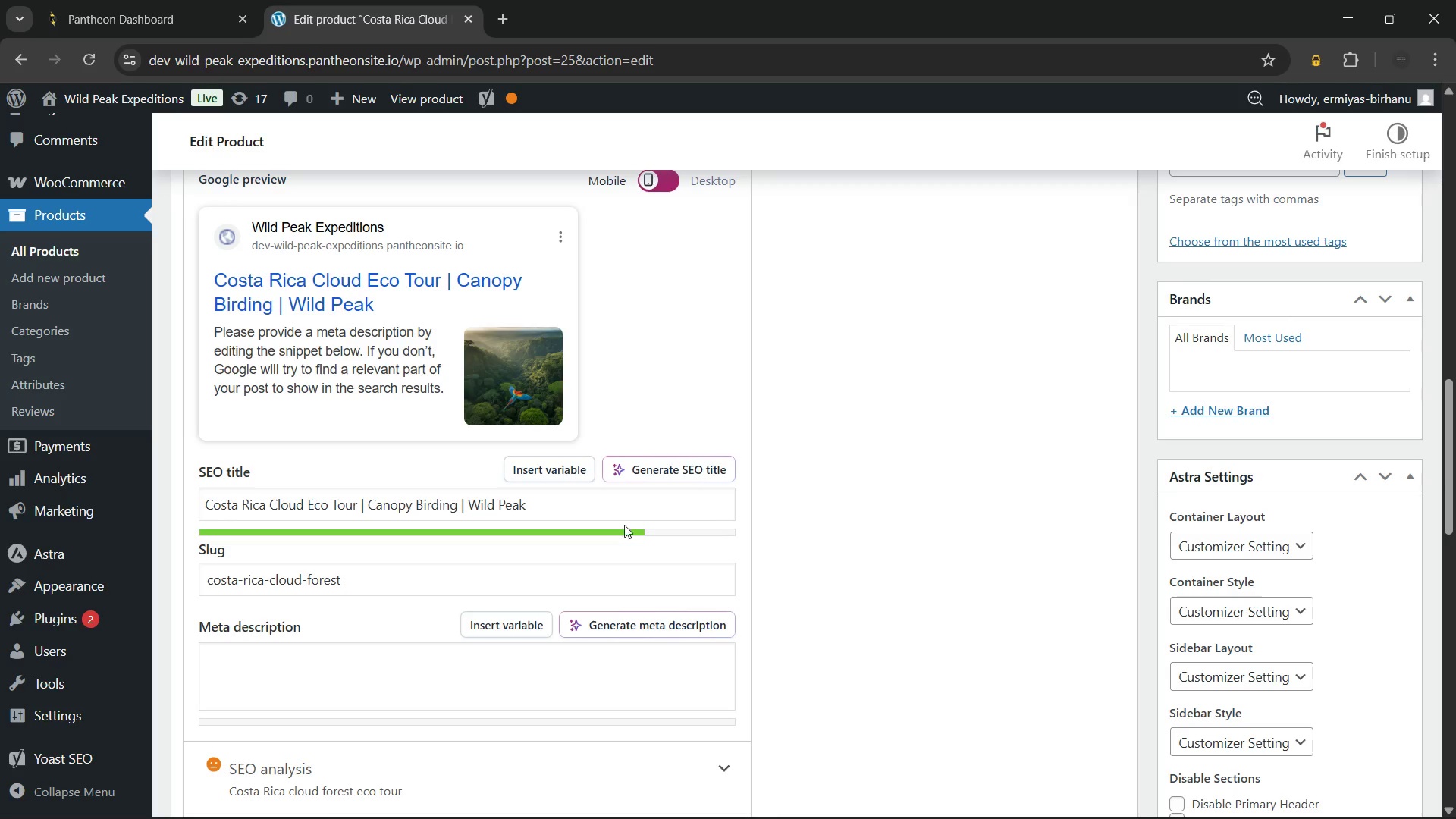 
scroll: coordinate [361, 501], scroll_direction: down, amount: 2.0
 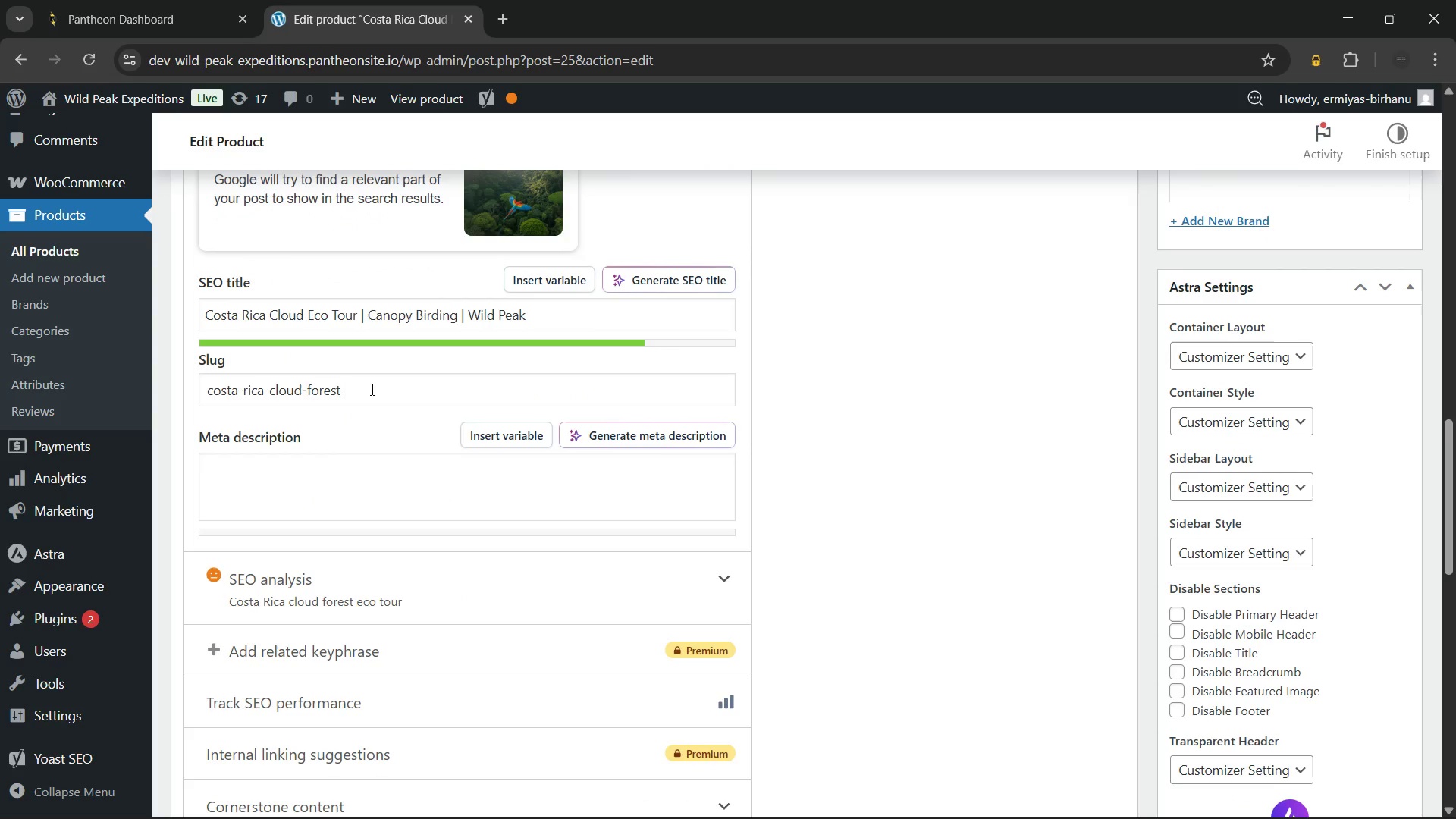 
scroll: coordinate [372, 389], scroll_direction: up, amount: 5.0
 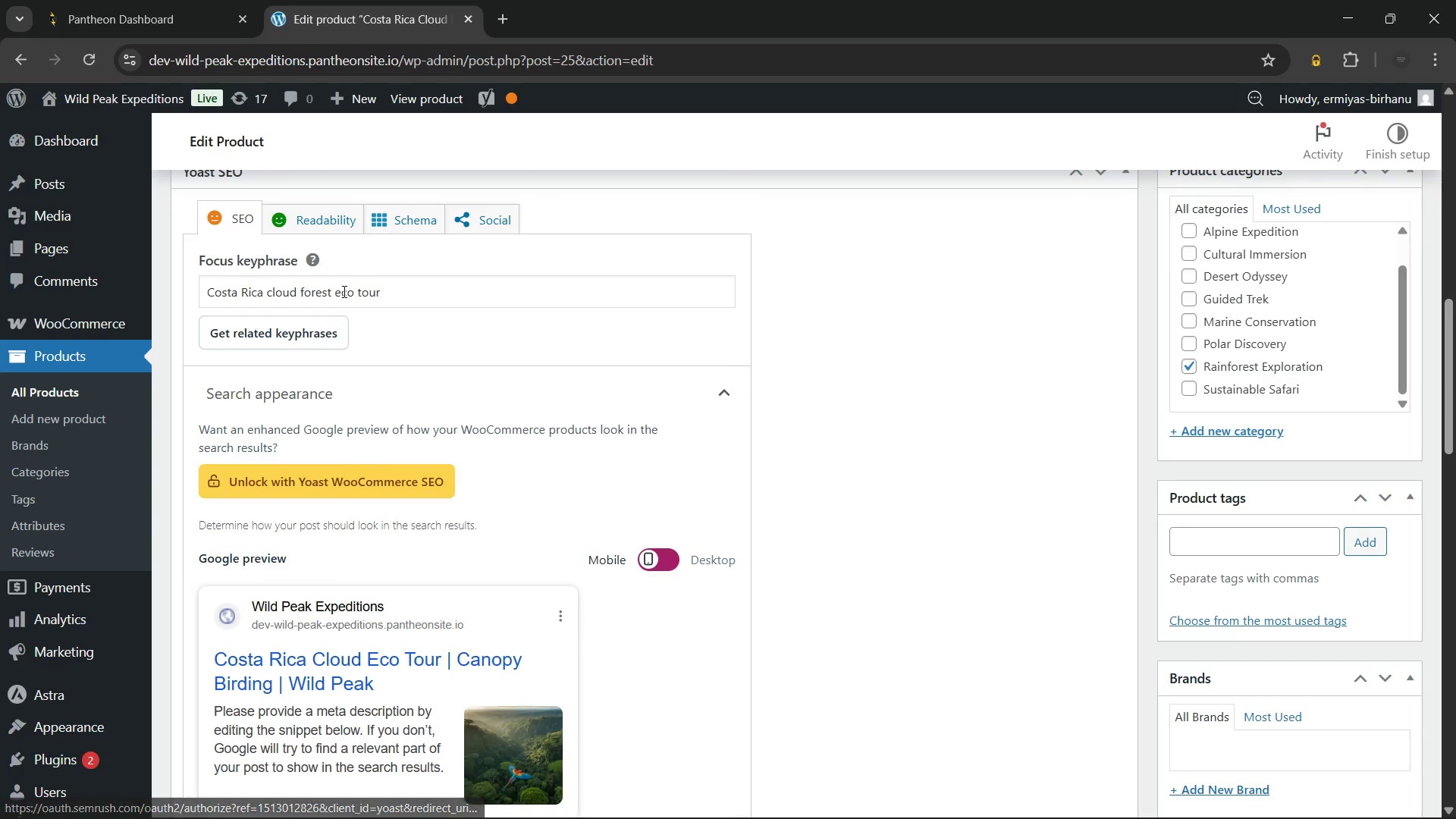 
left_click([343, 291])
 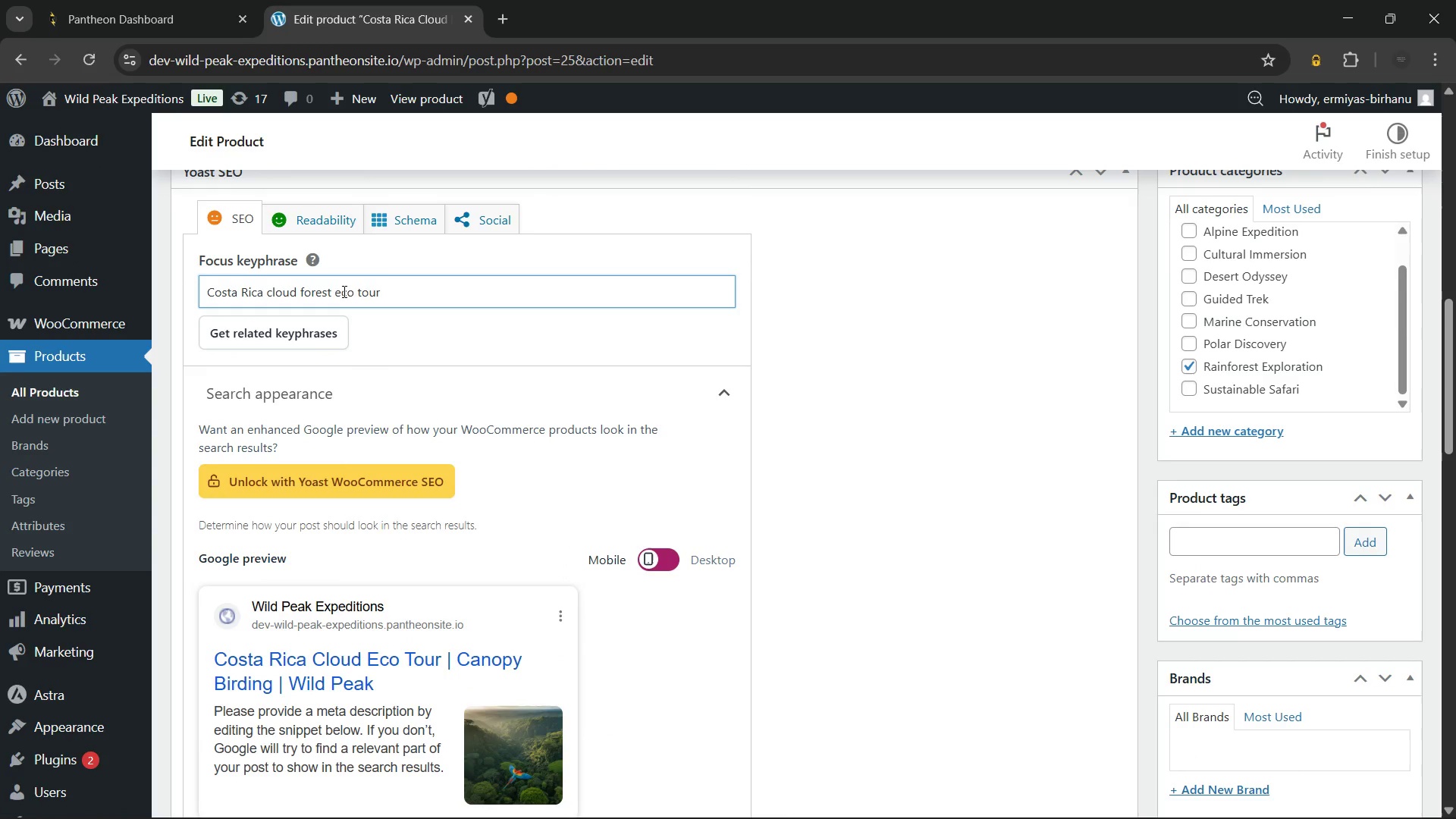 
key(Control+A)
 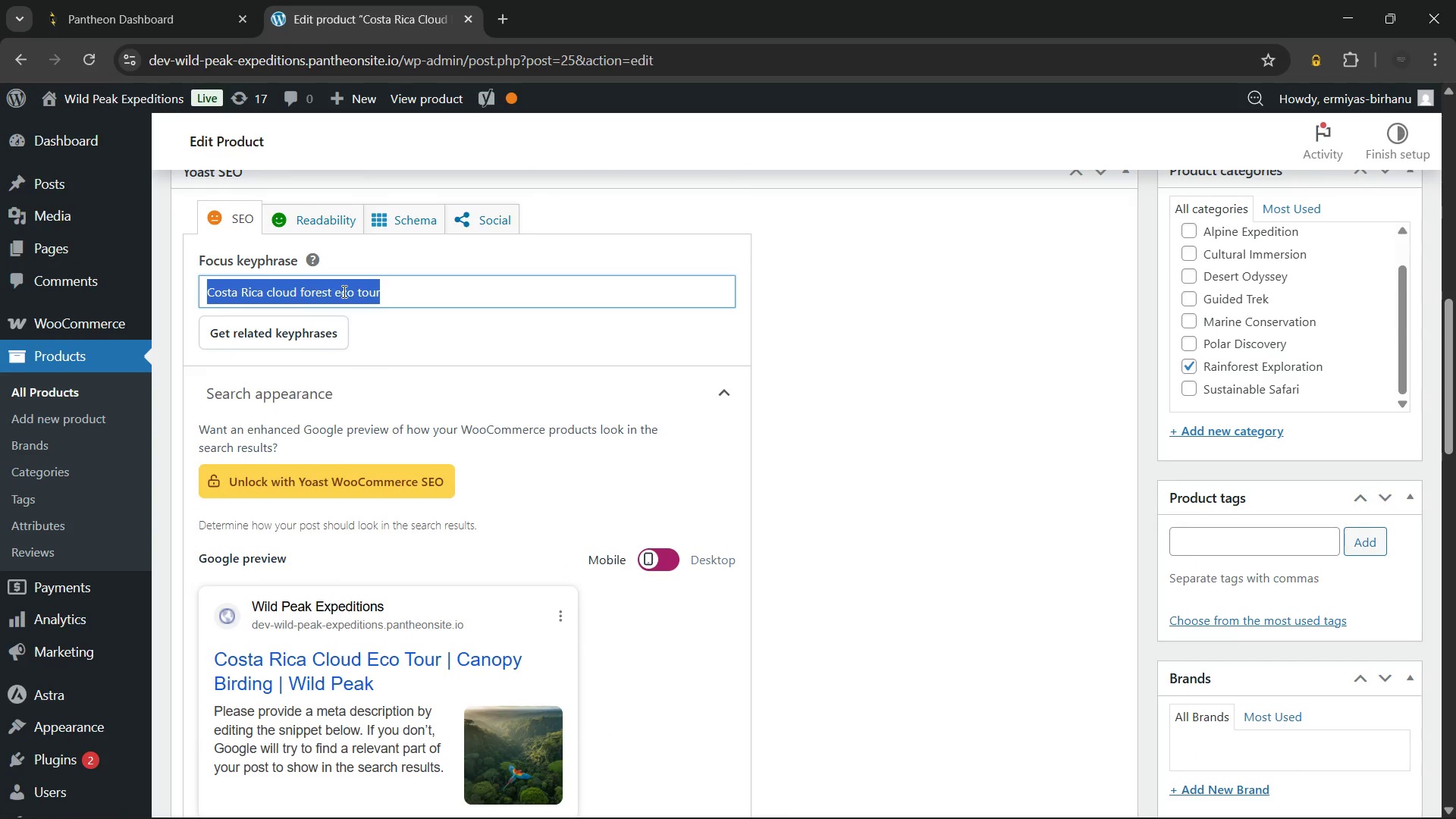 
key(Control+C)
 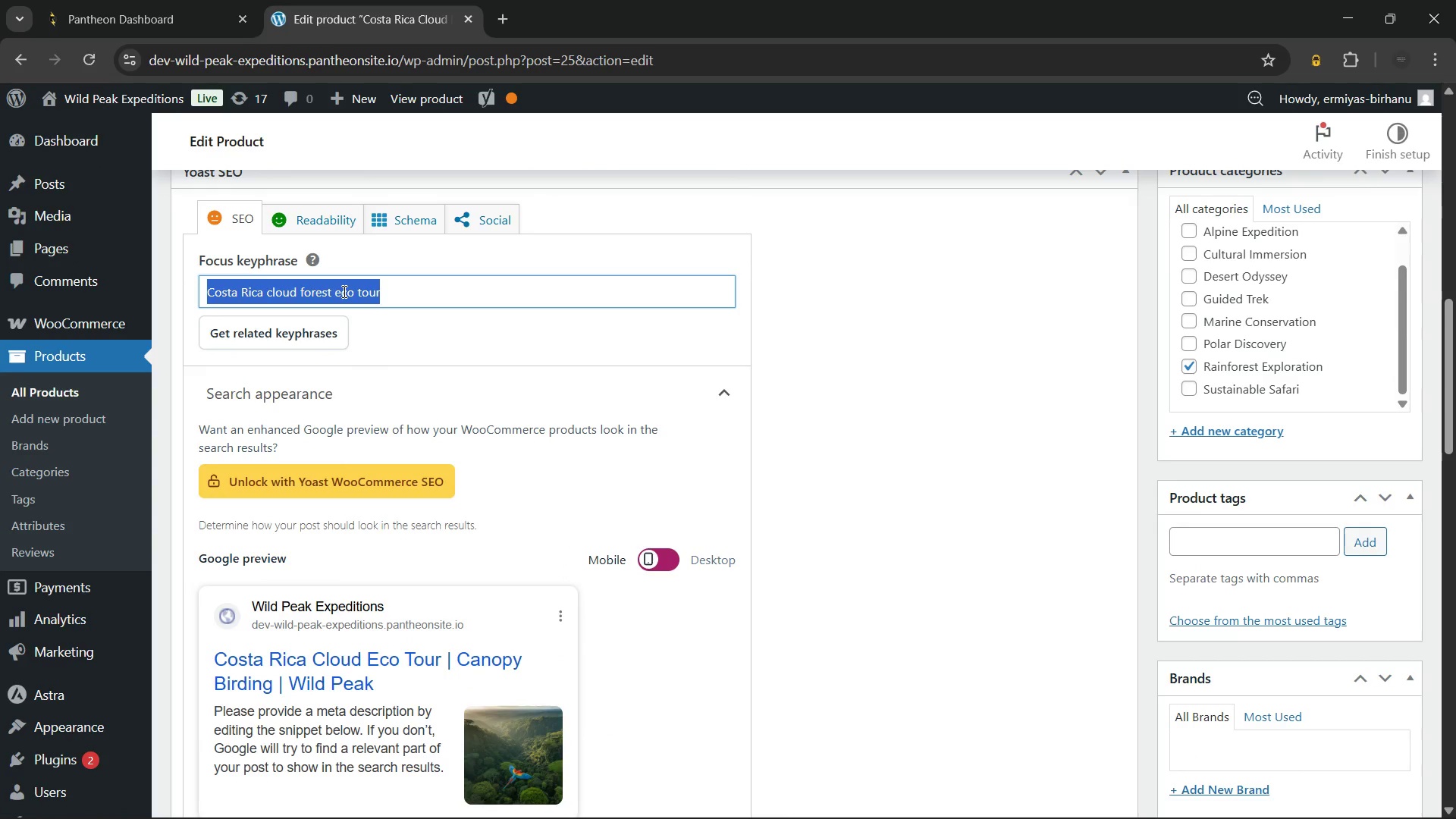 
left_click([343, 291])
 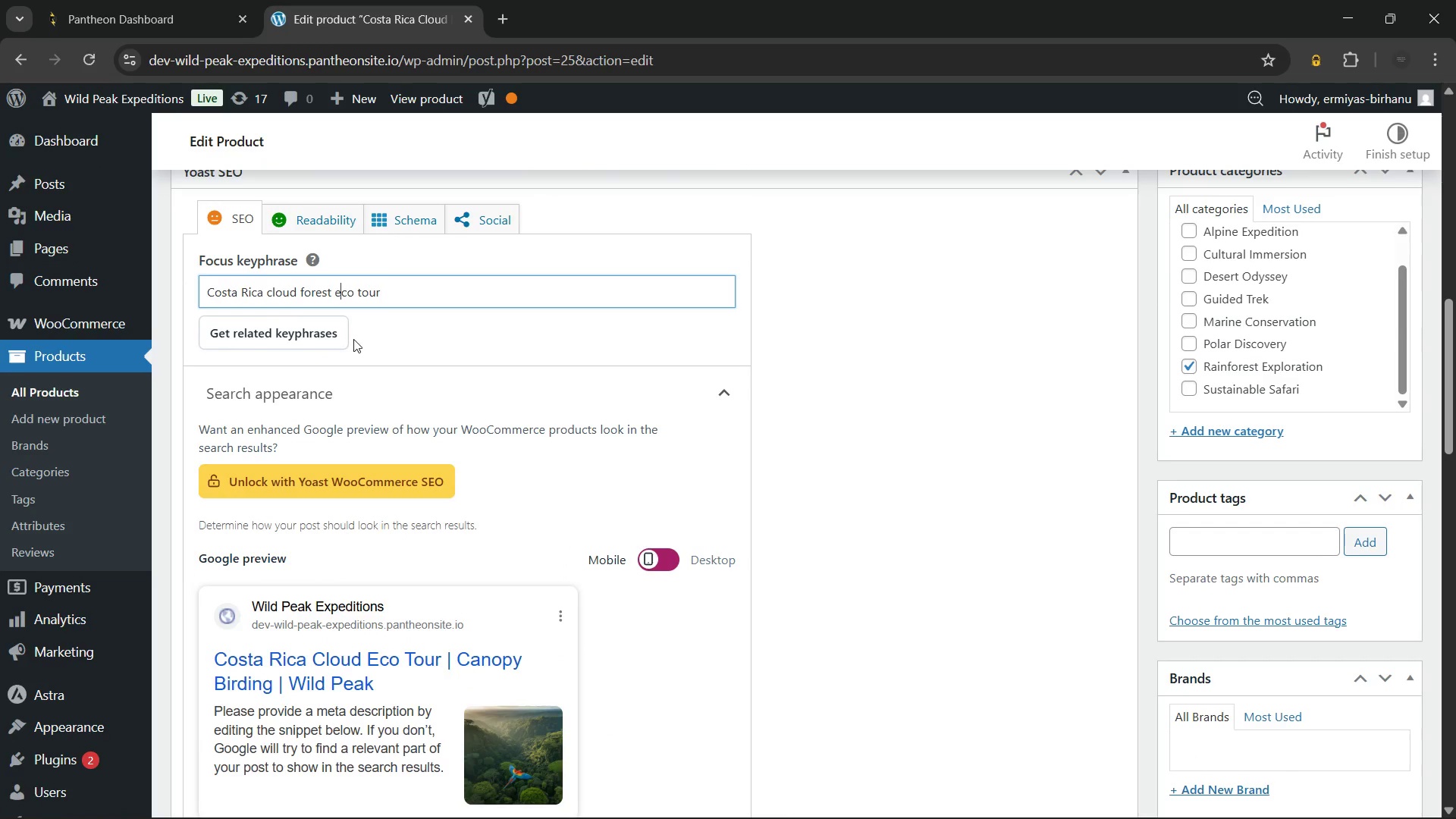 
scroll: coordinate [353, 339], scroll_direction: down, amount: 5.0
 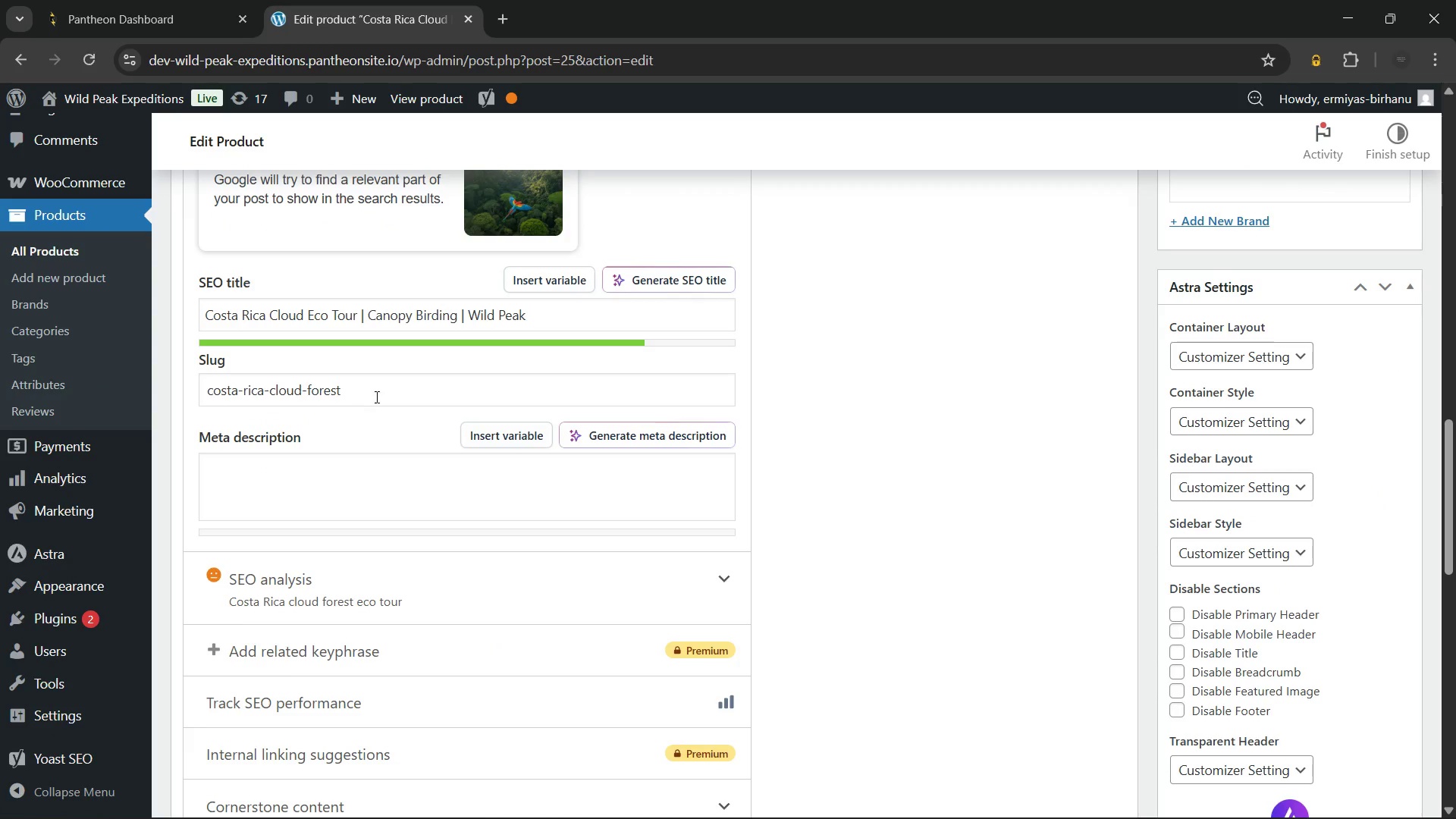 
left_click([380, 385])
 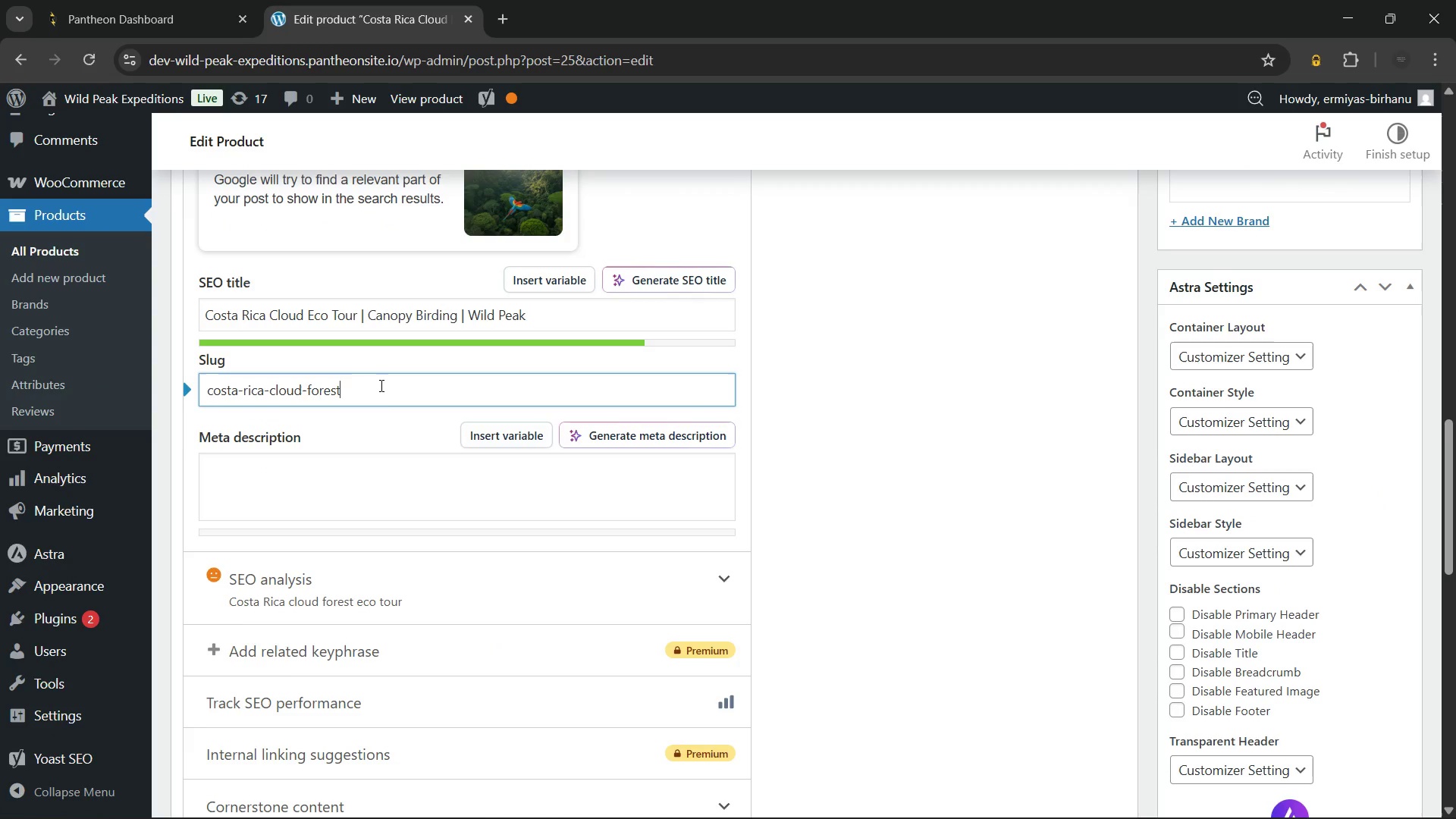 
key(Control+A)
 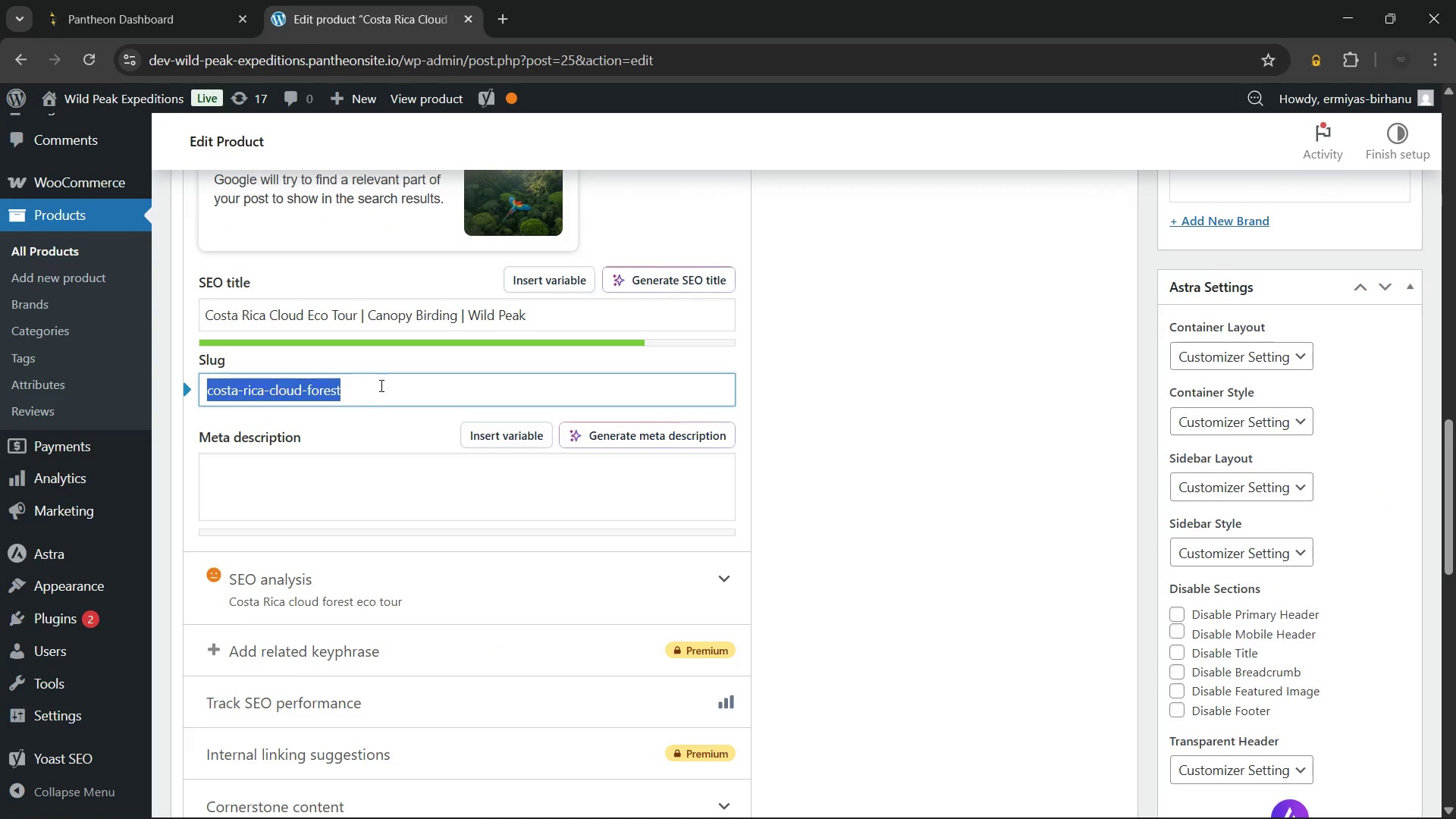 
key(Control+V)
 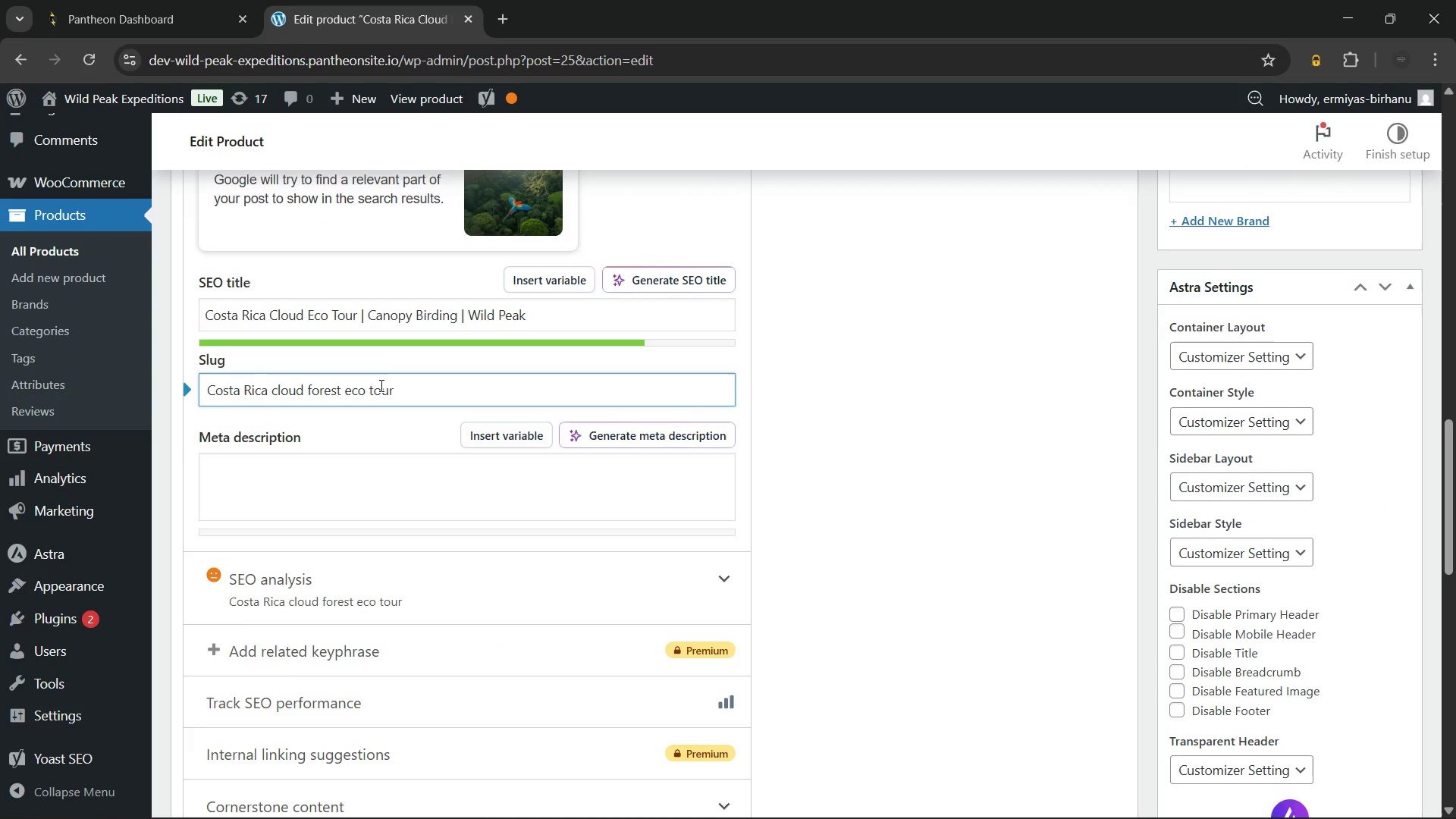 
key(ArrowLeft)
 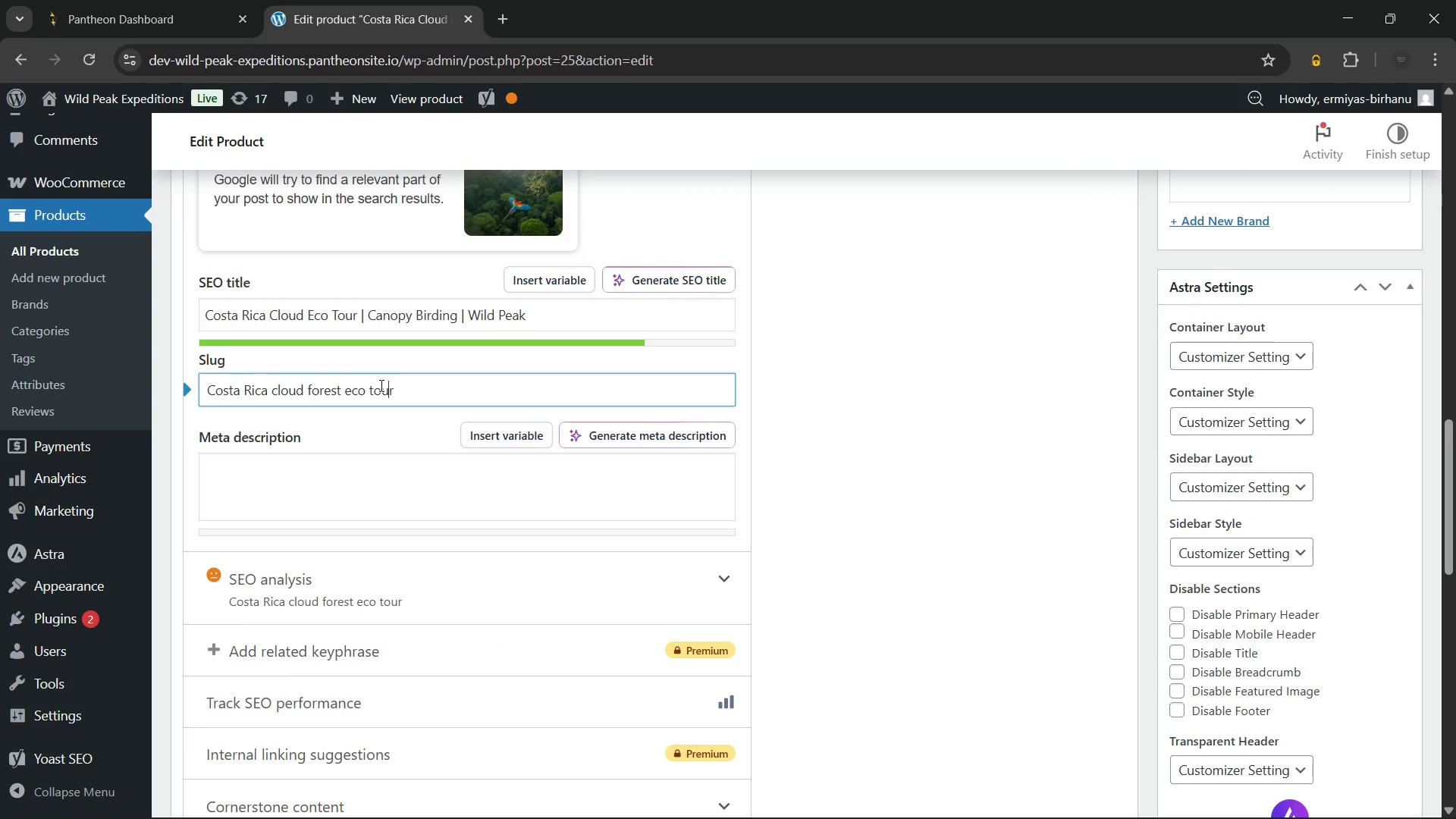 
key(ArrowLeft)
 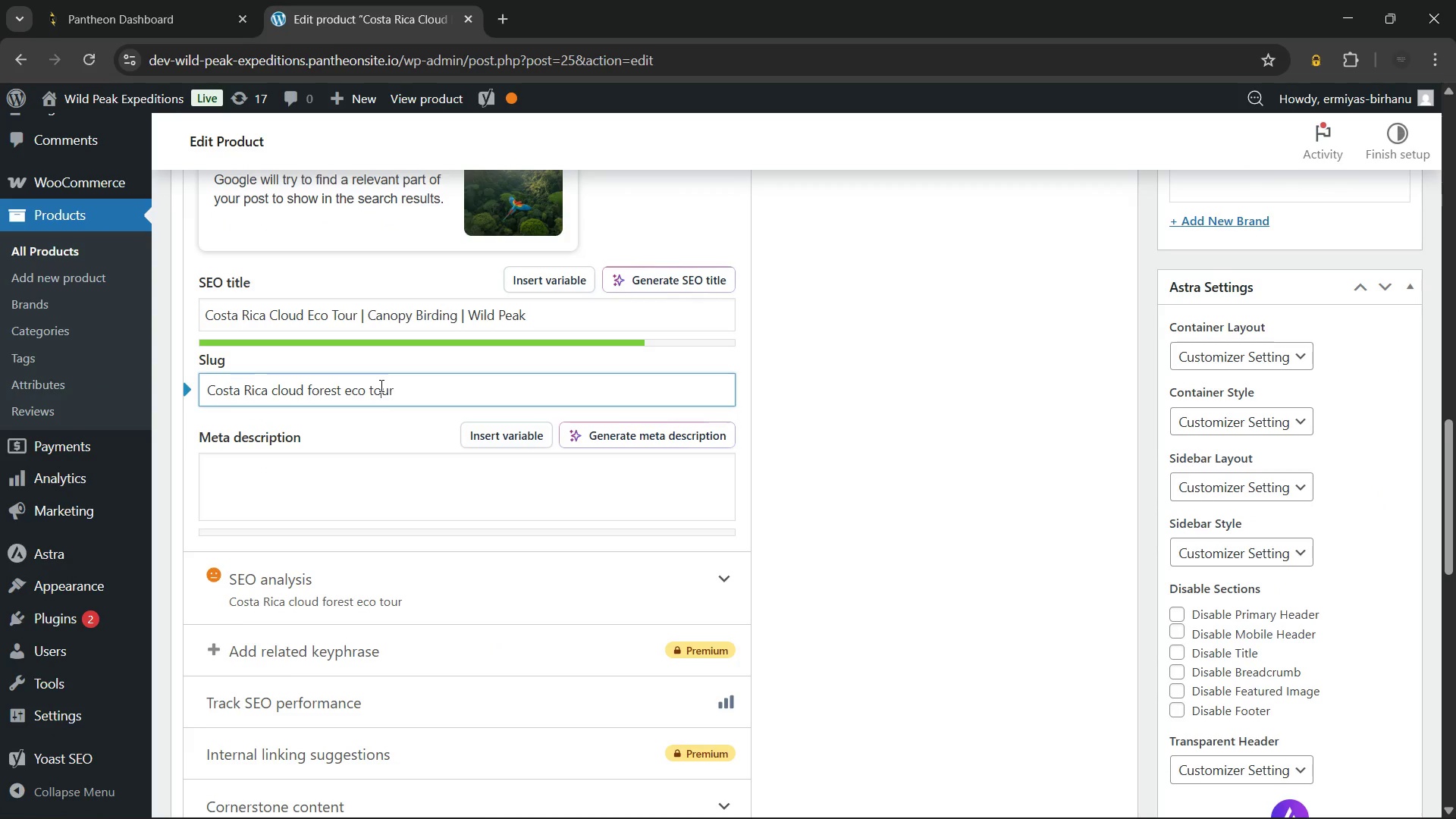 
key(ArrowLeft)
 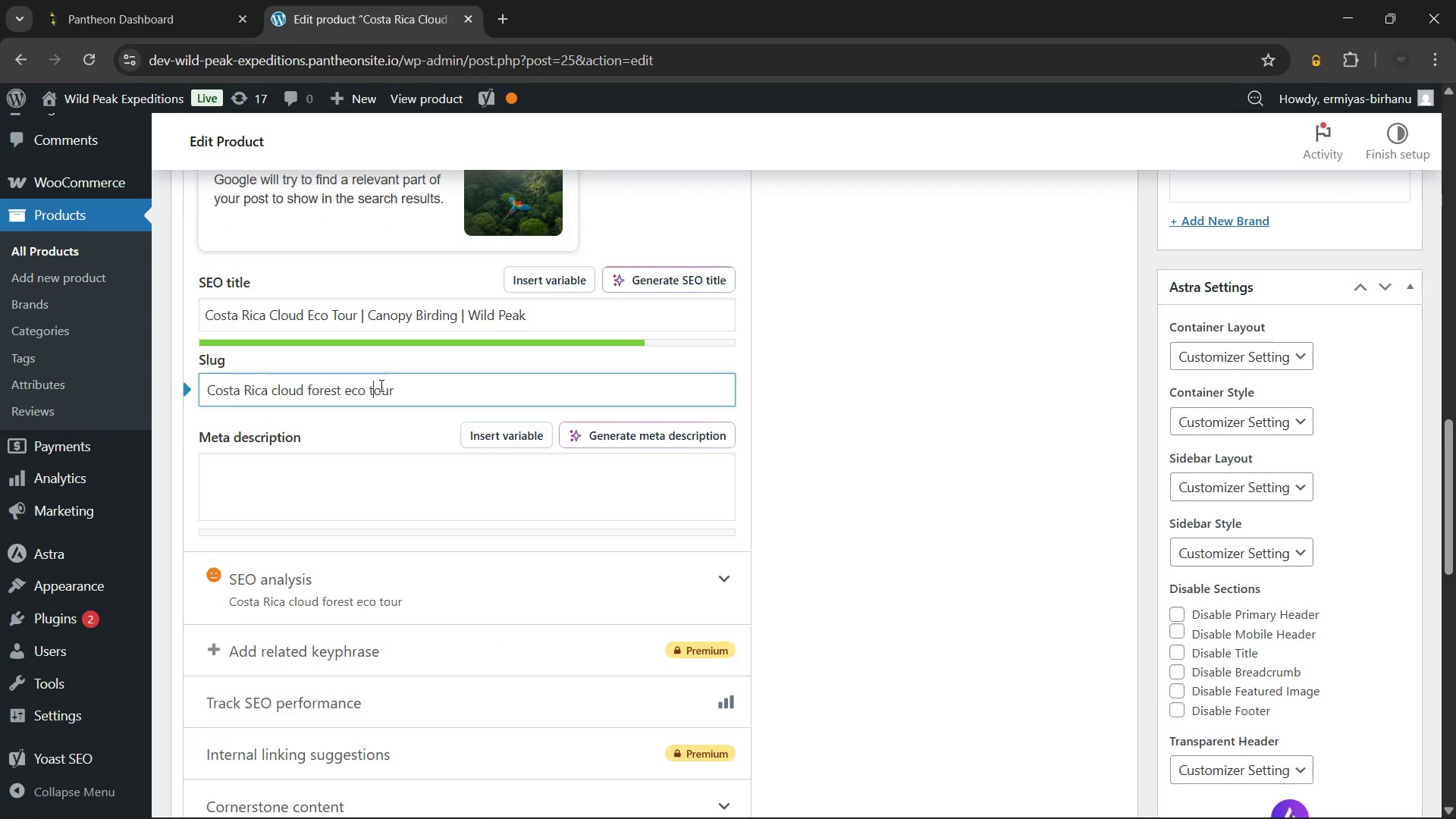 
key(ArrowLeft)
 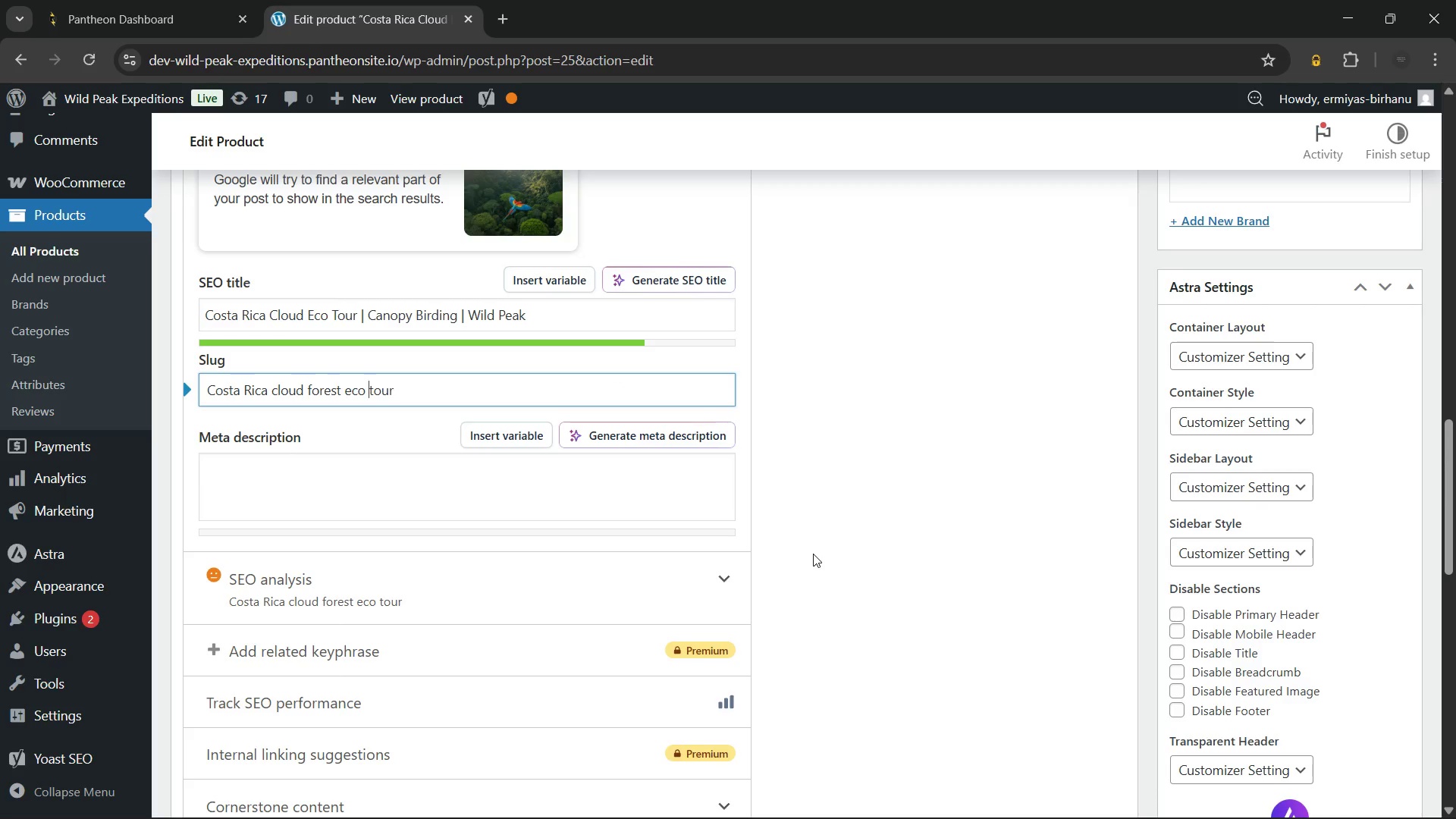 
key(Backspace)
 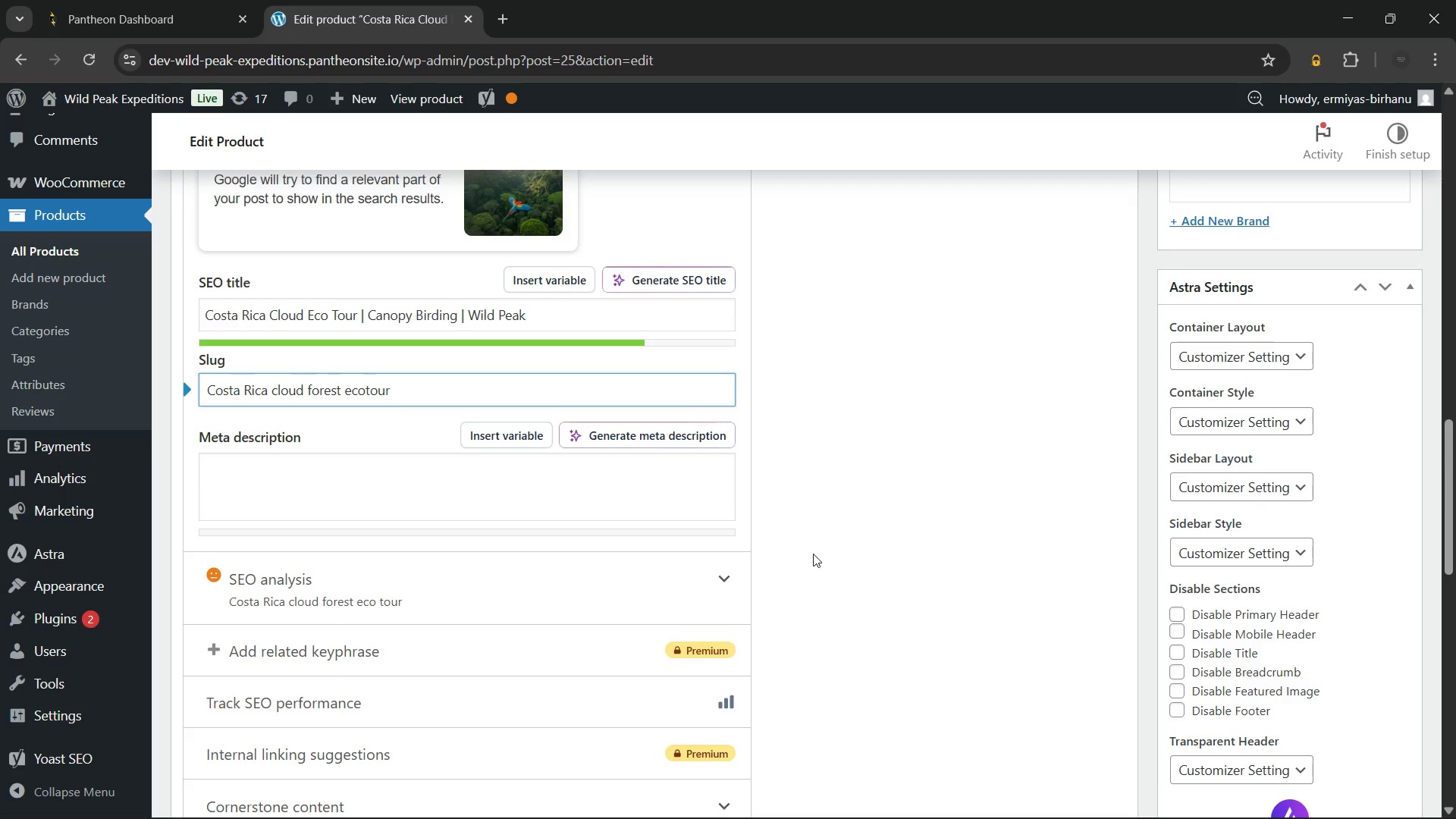 
key(Minus)
 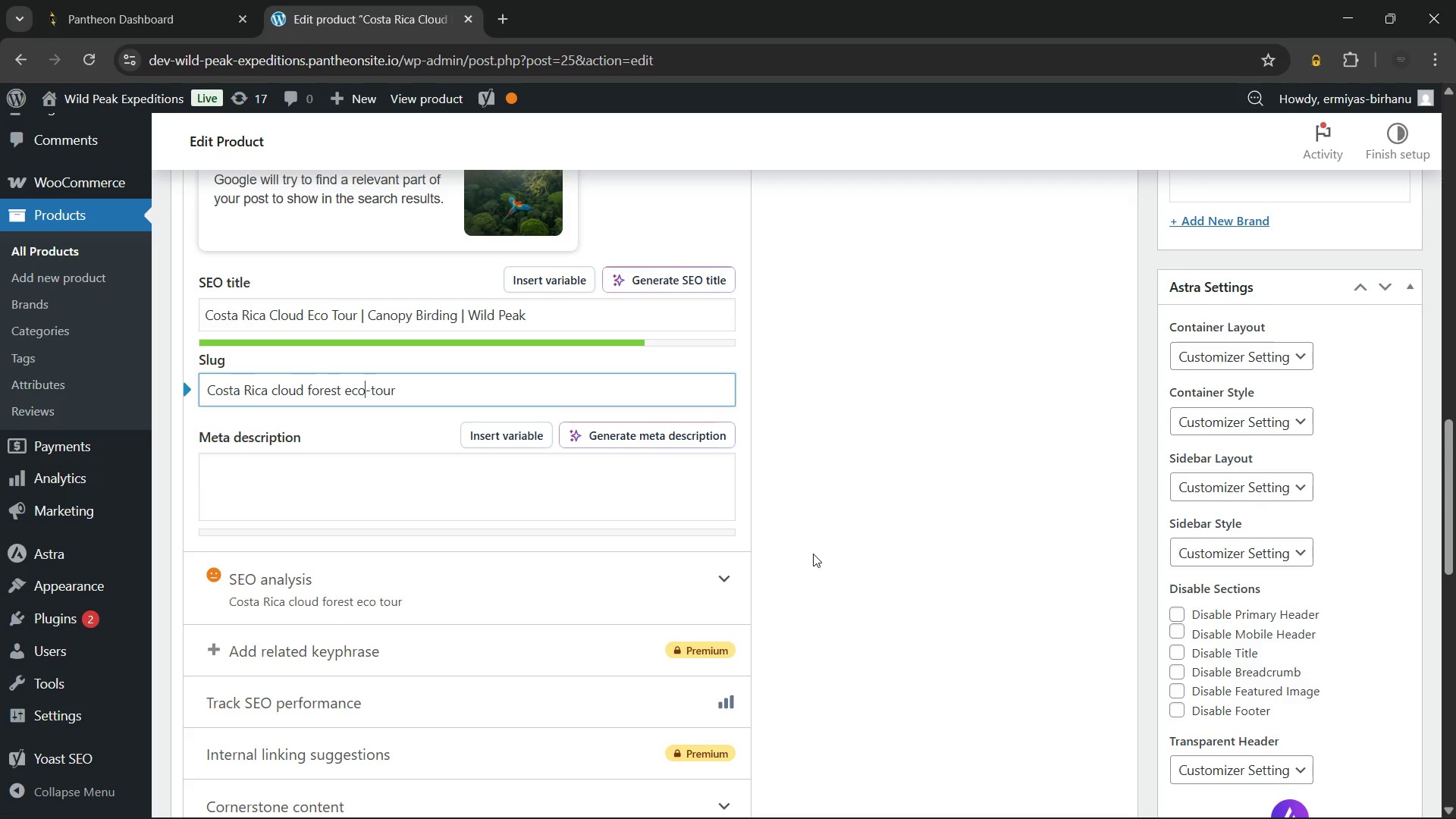 
hold_key(key=ArrowLeft, duration=0.62)
 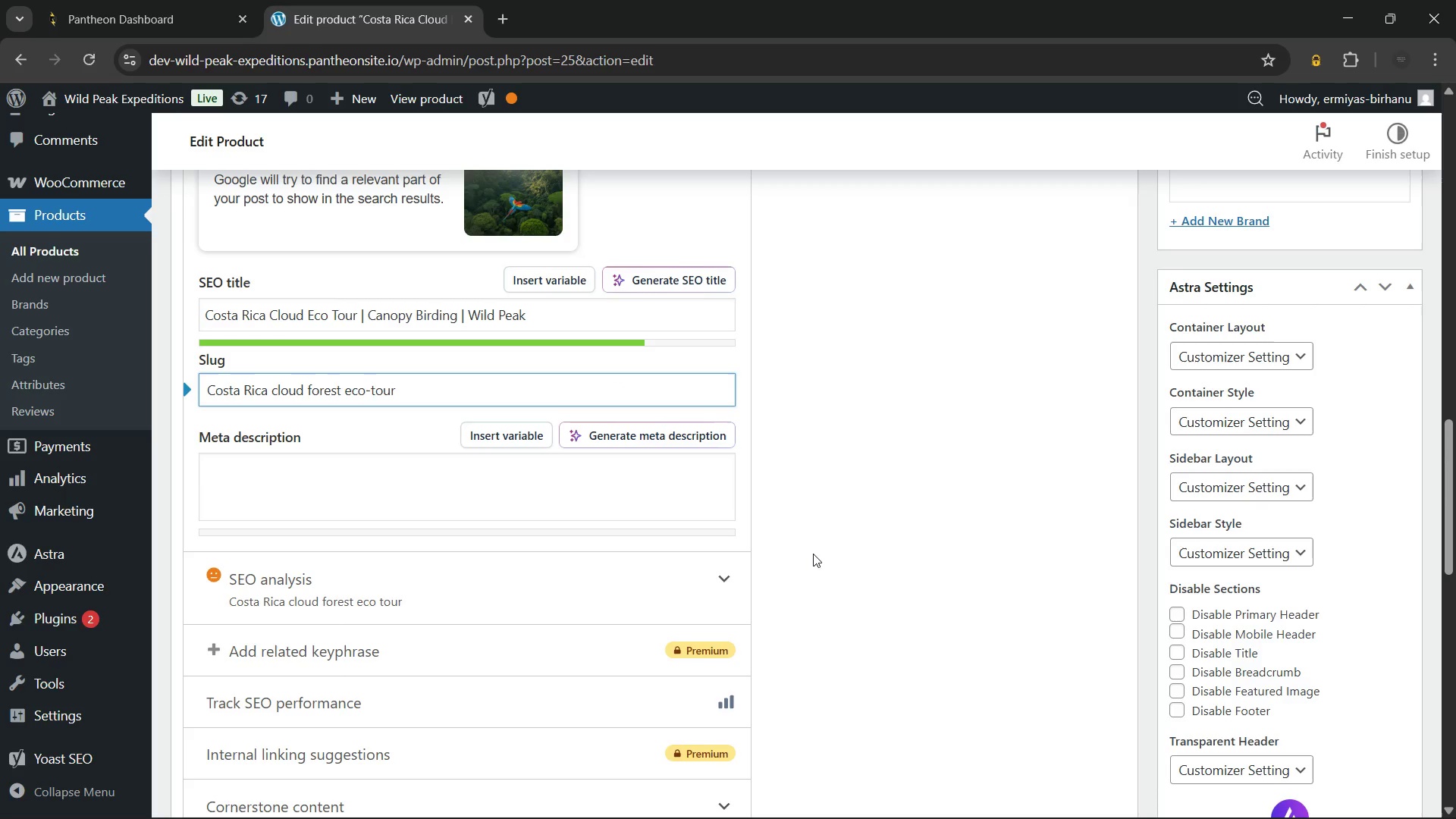 
key(ArrowRight)
 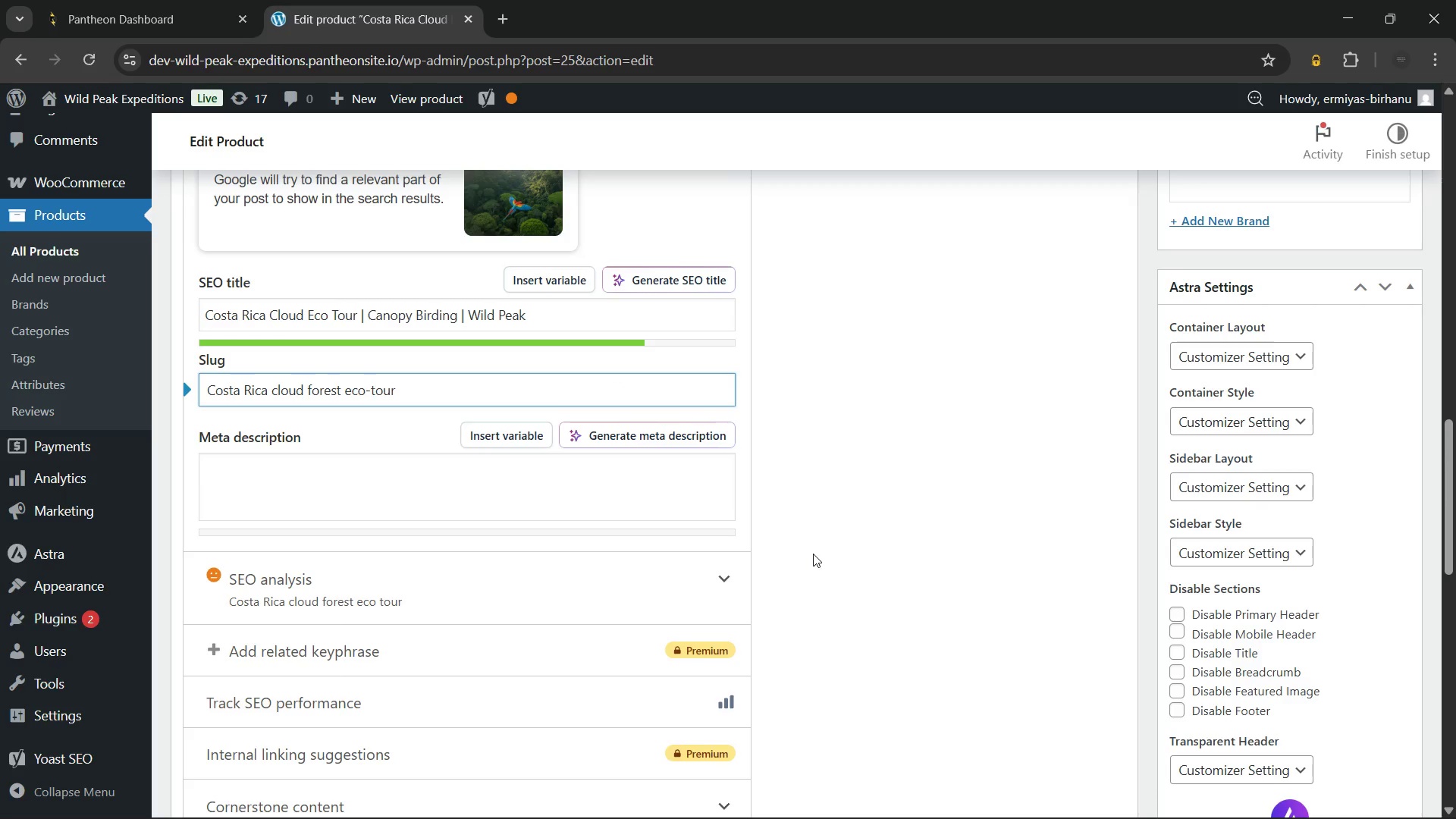 
key(Backspace)
 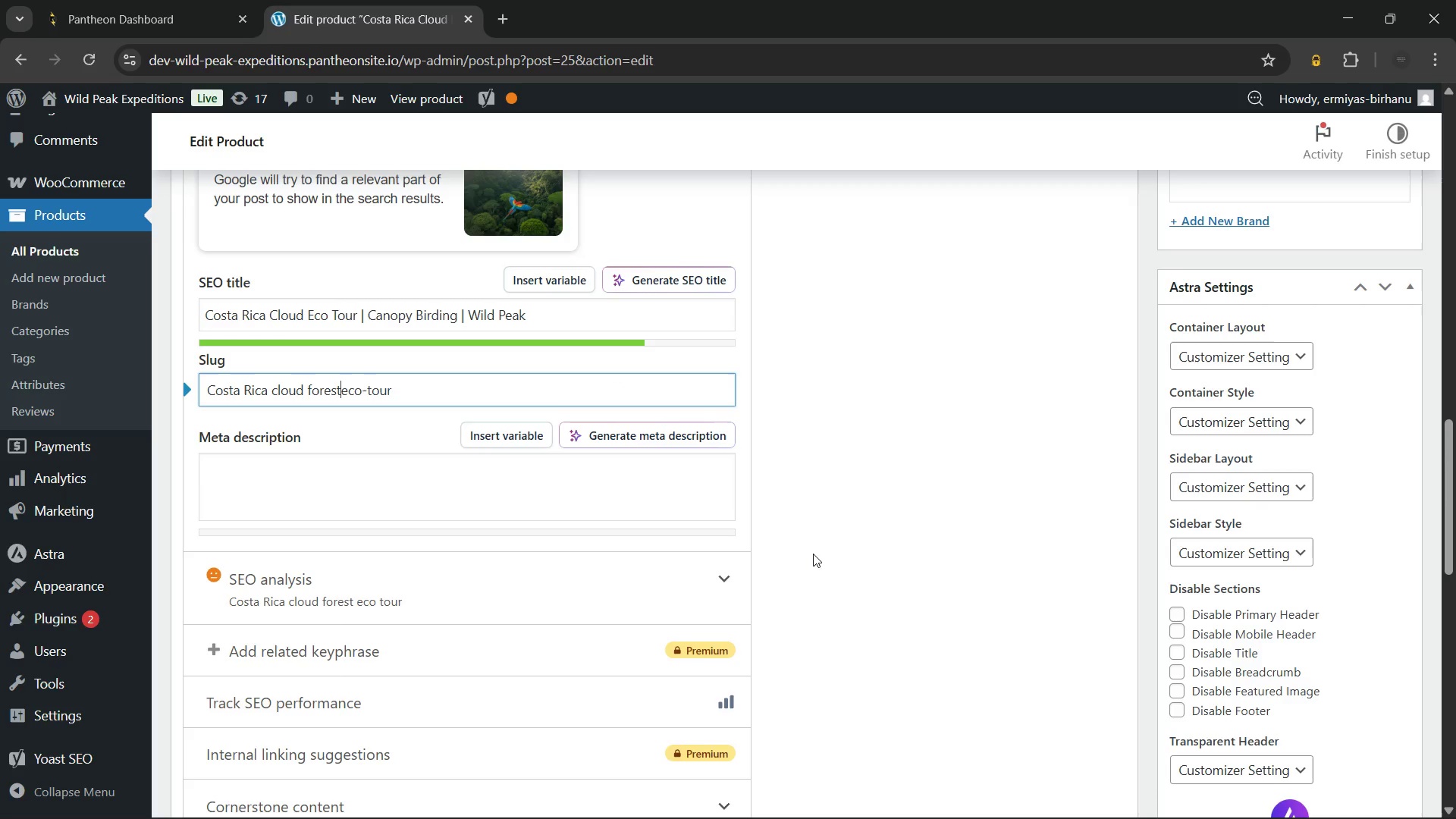 
key(Minus)
 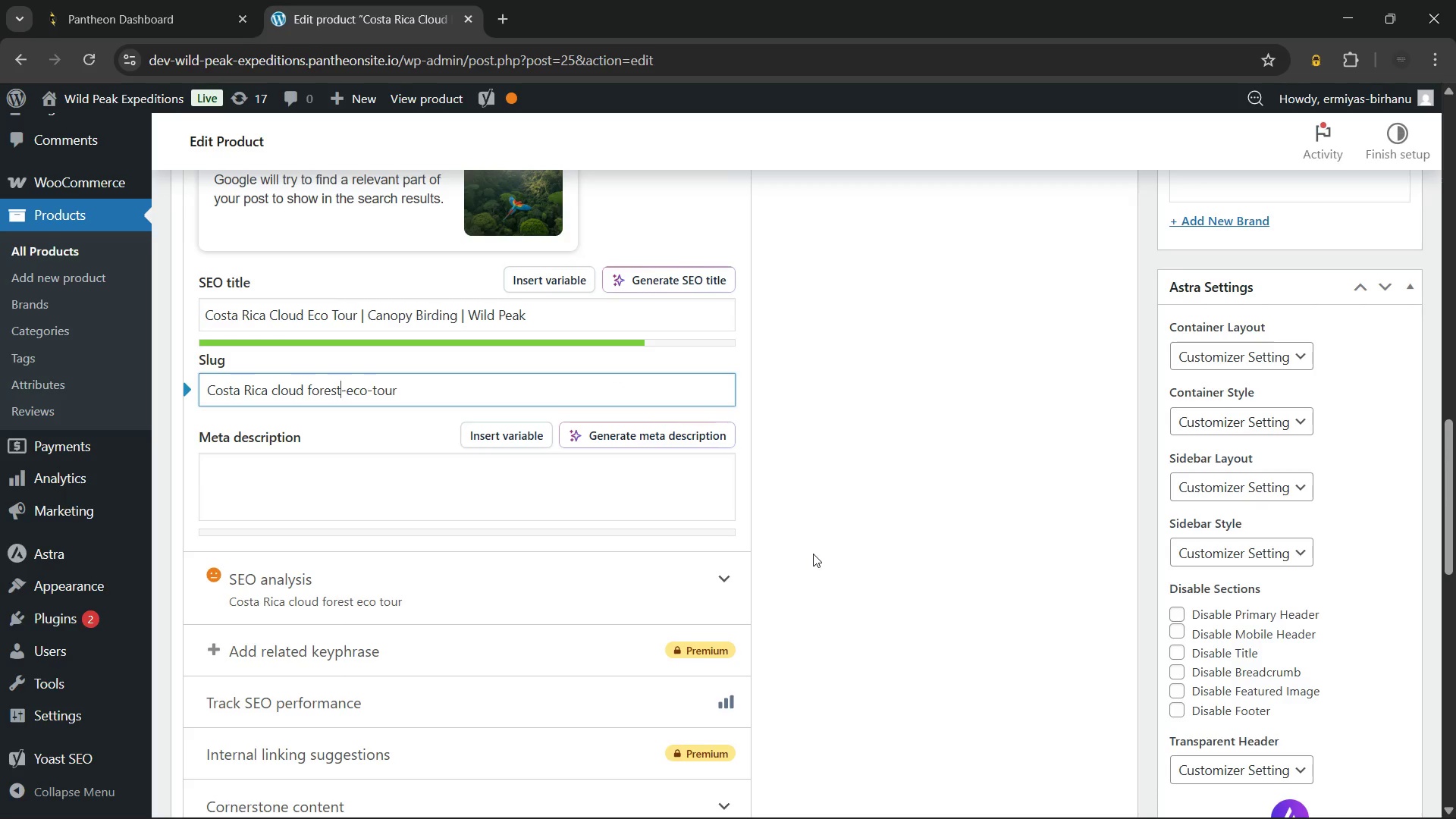 
key(ArrowLeft)
 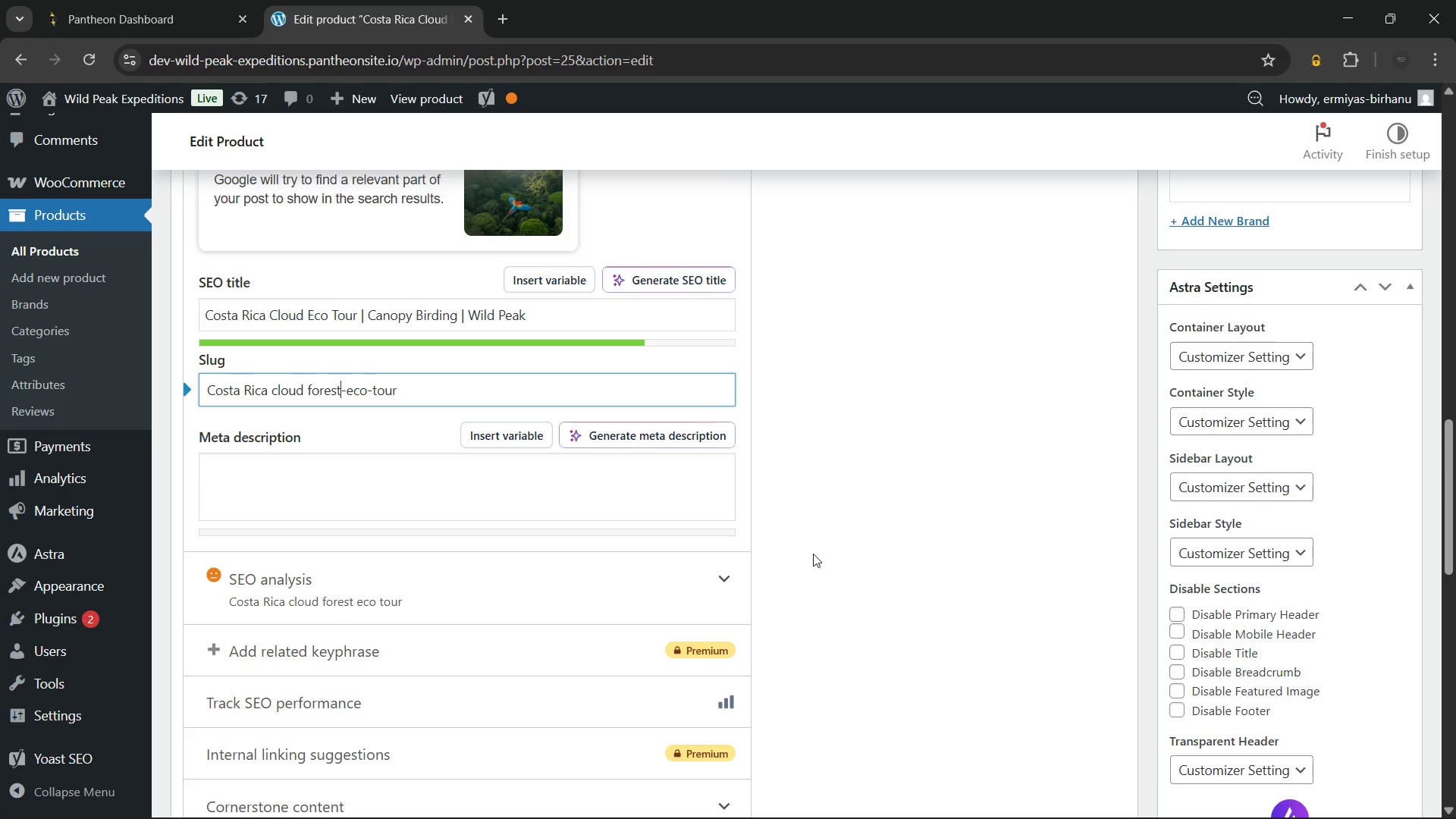 
key(ArrowLeft)
 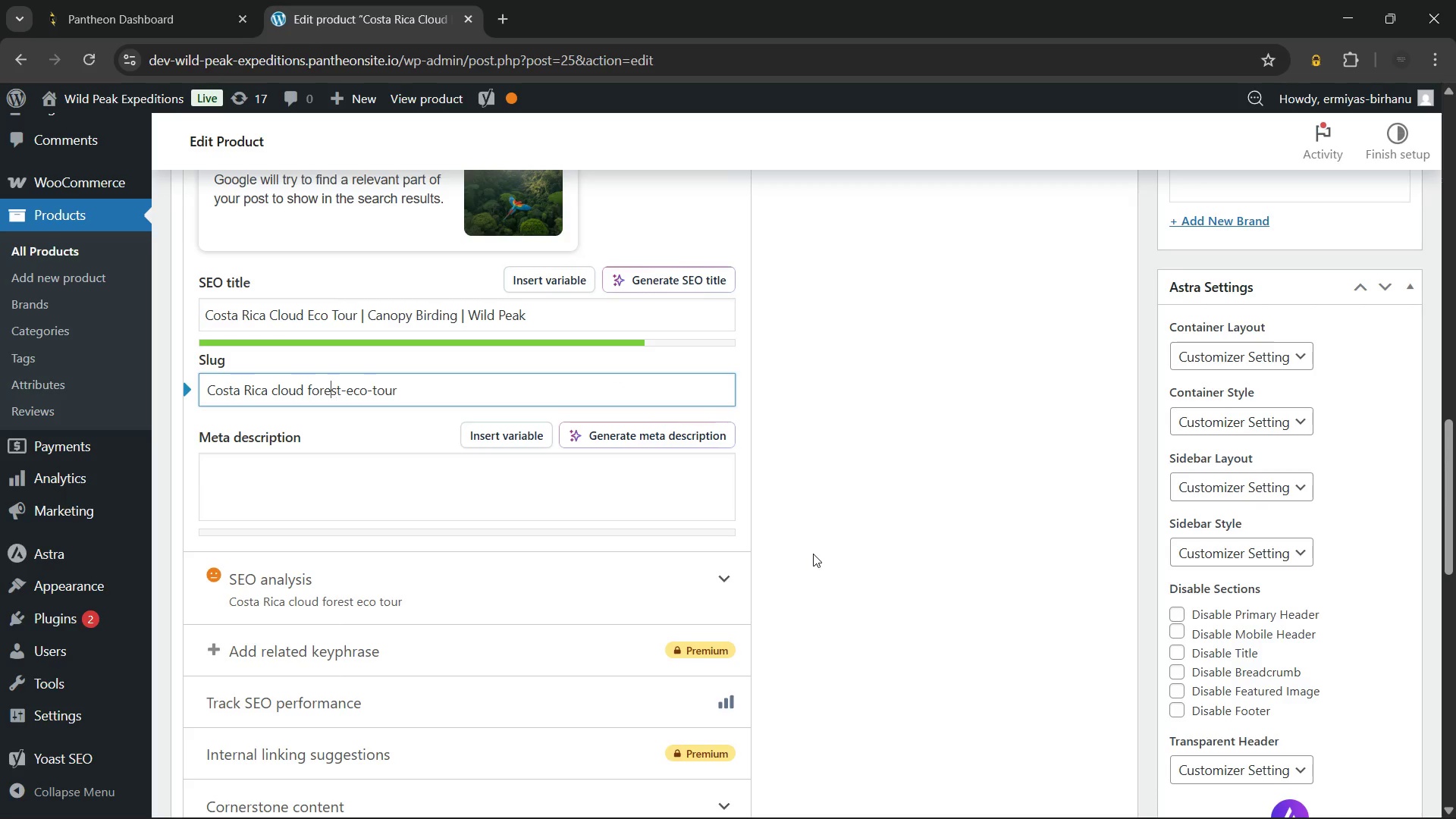 
key(ArrowLeft)
 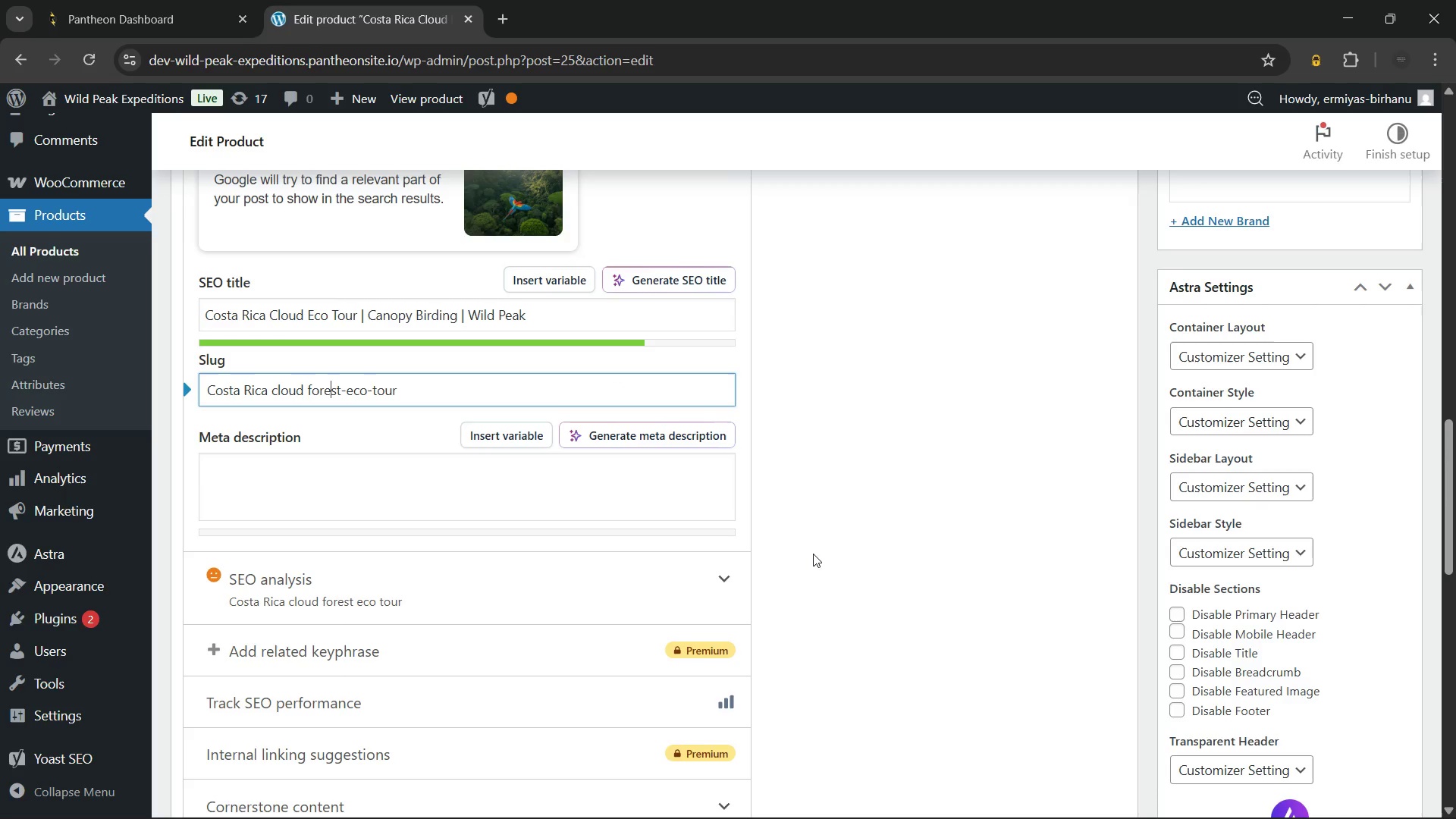 
key(ArrowLeft)
 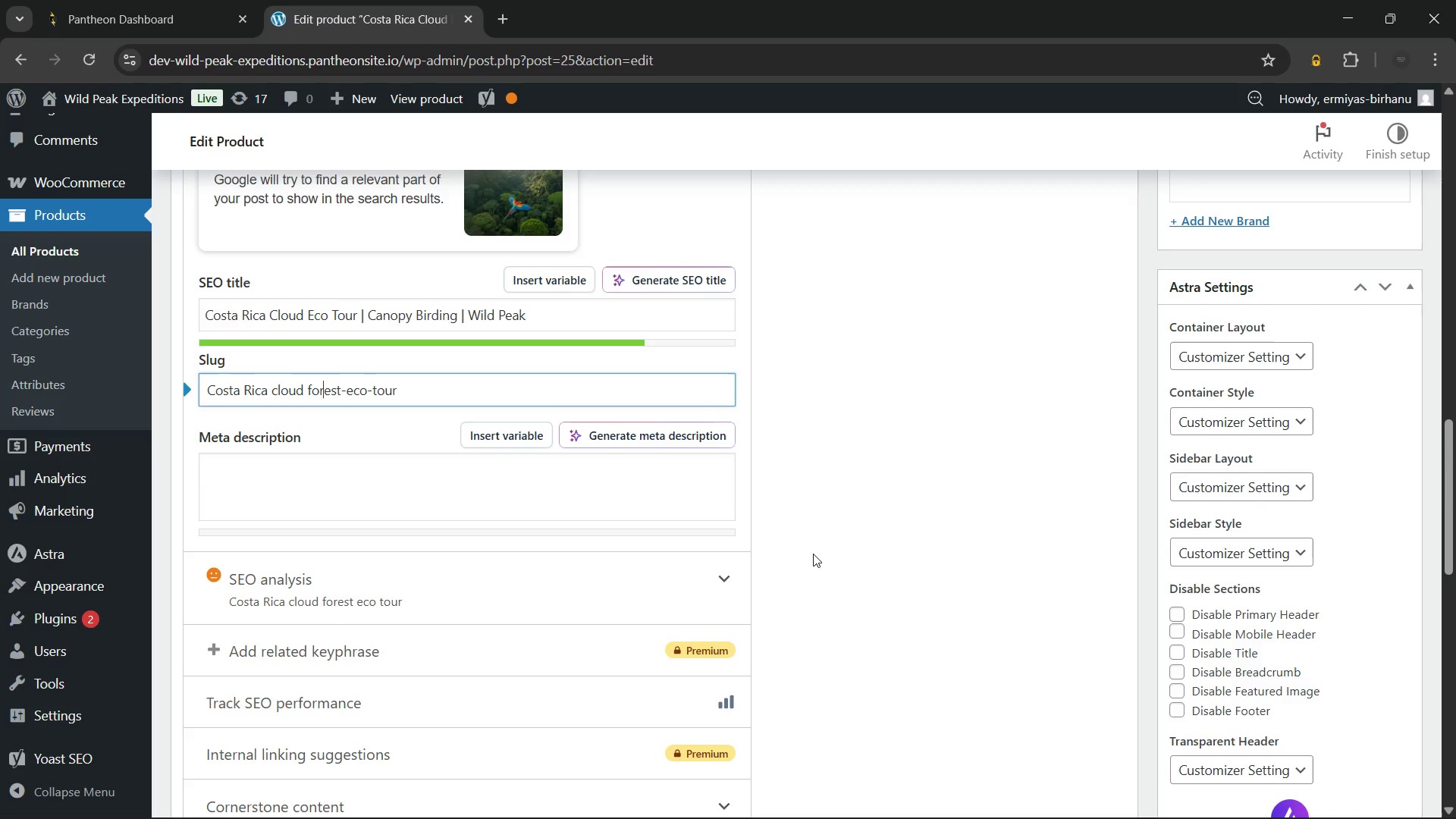 
key(ArrowLeft)
 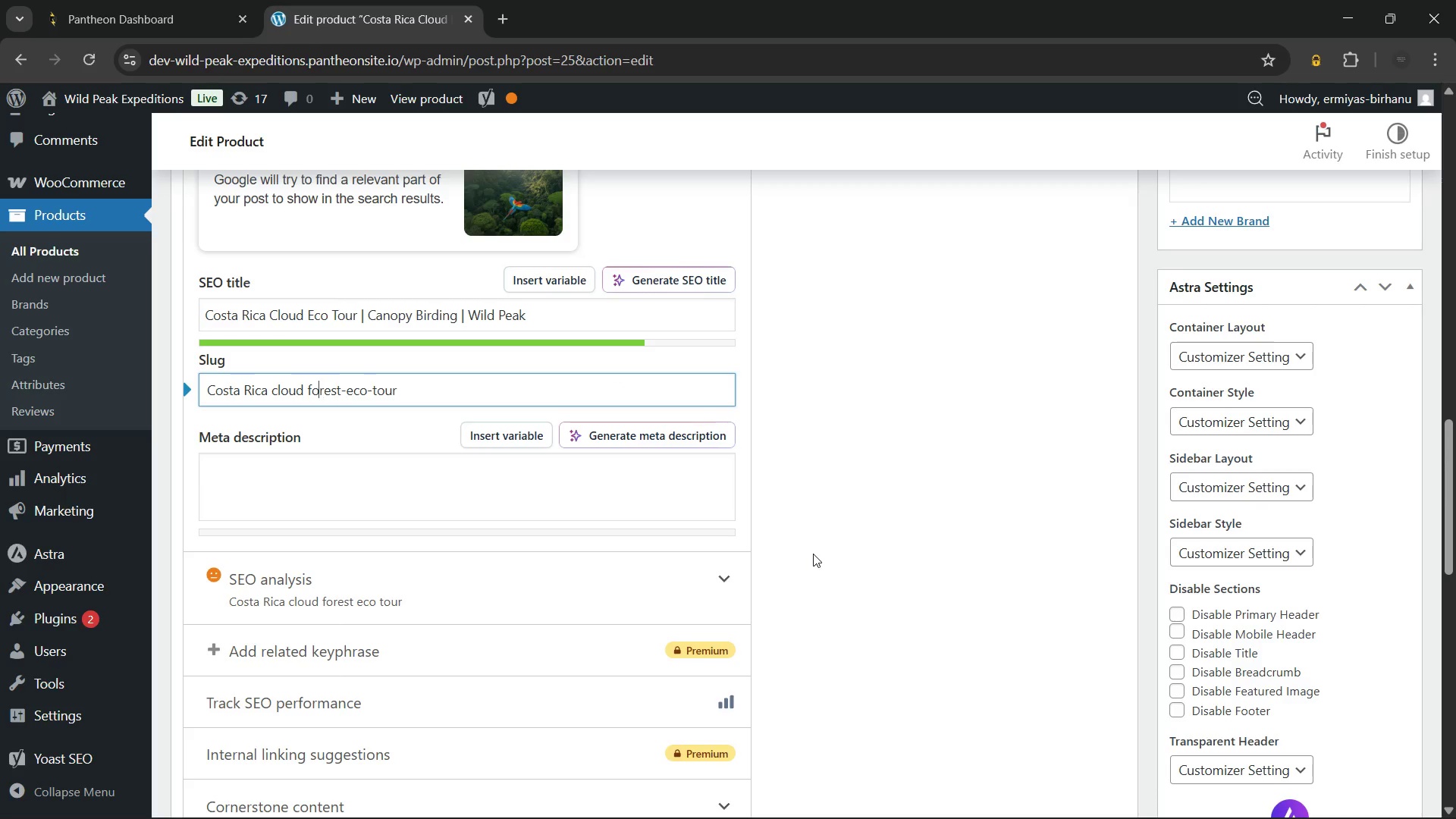 
key(ArrowLeft)
 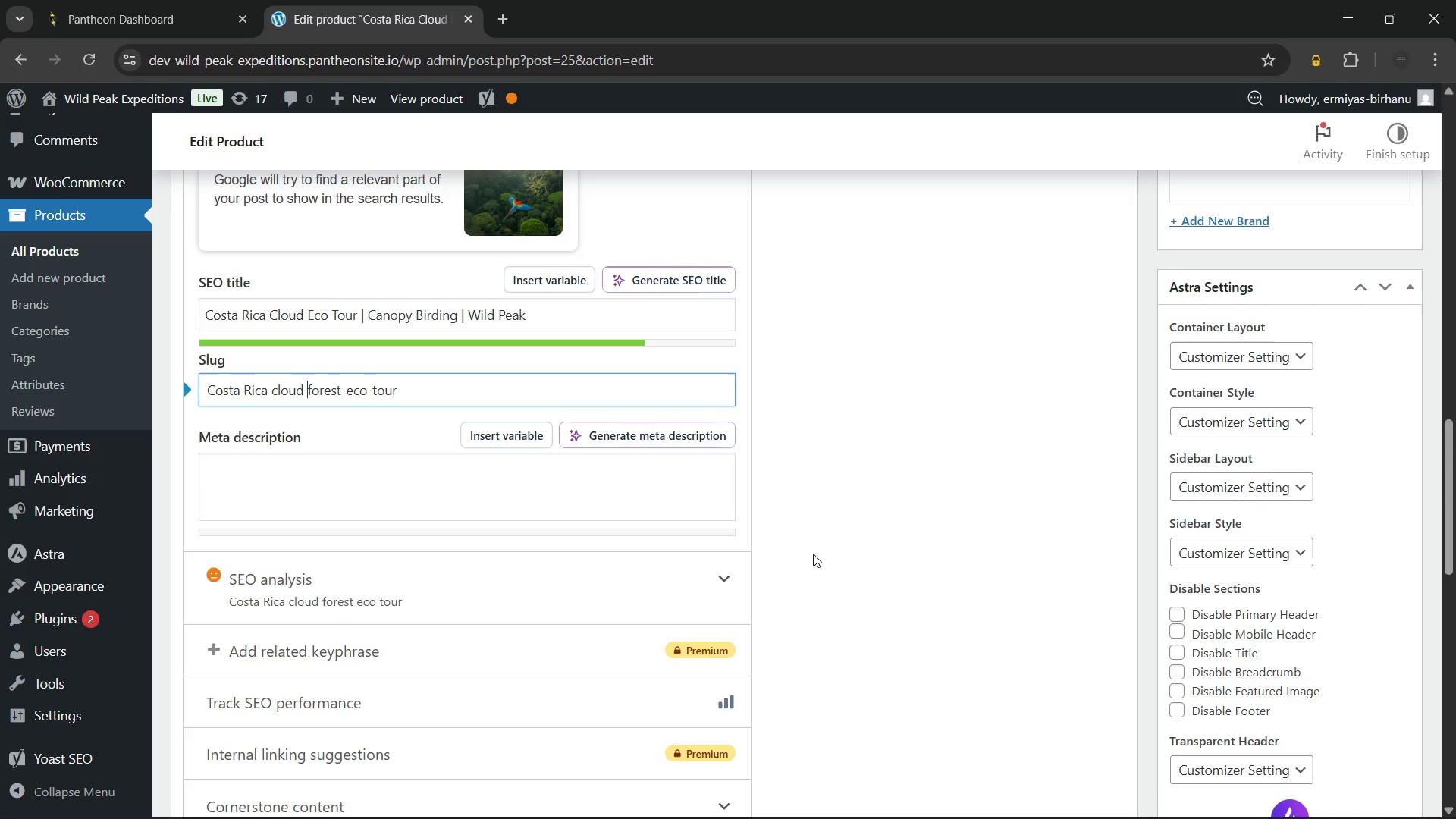 
key(ArrowLeft)
 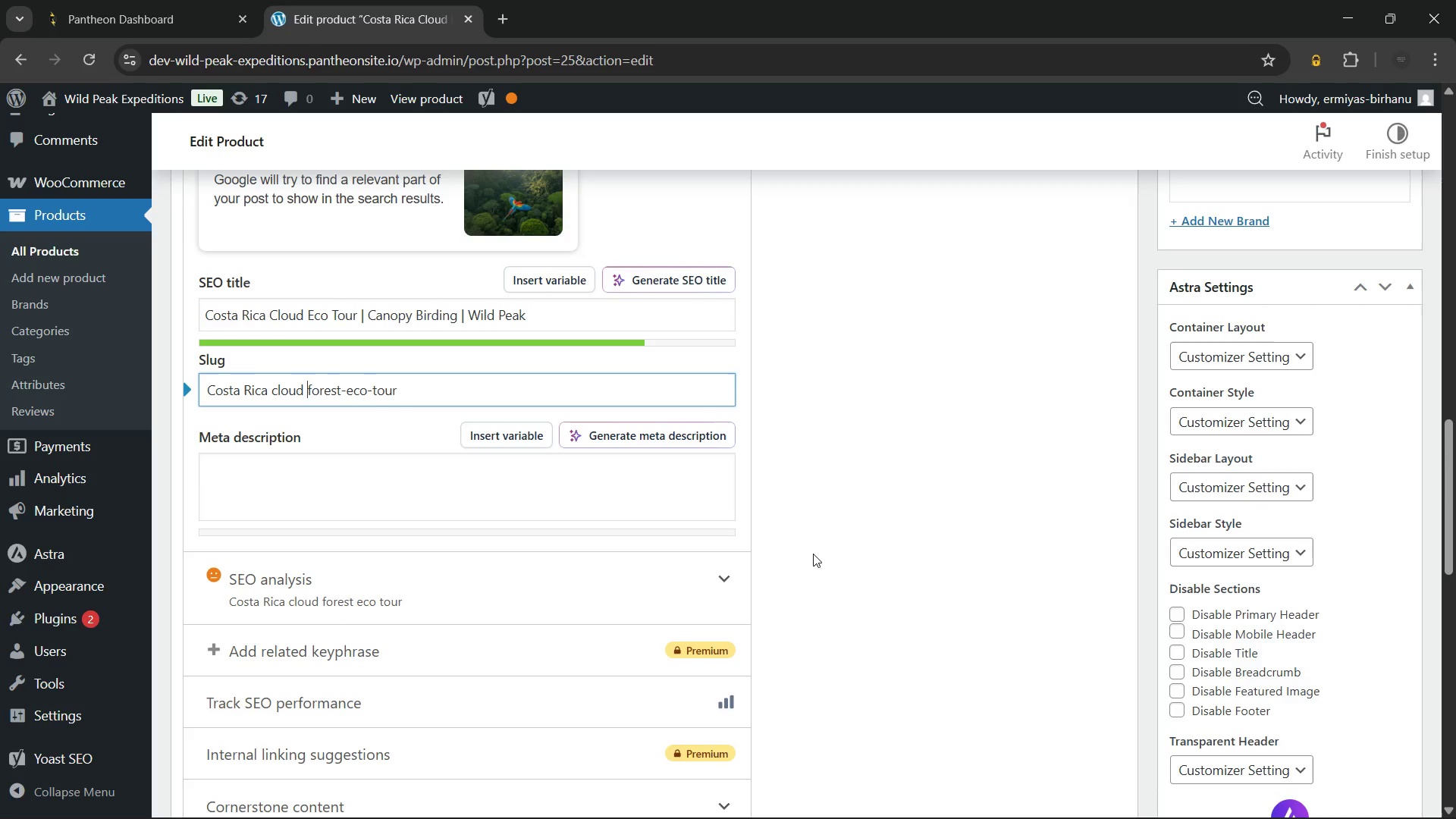 
key(Backspace)
 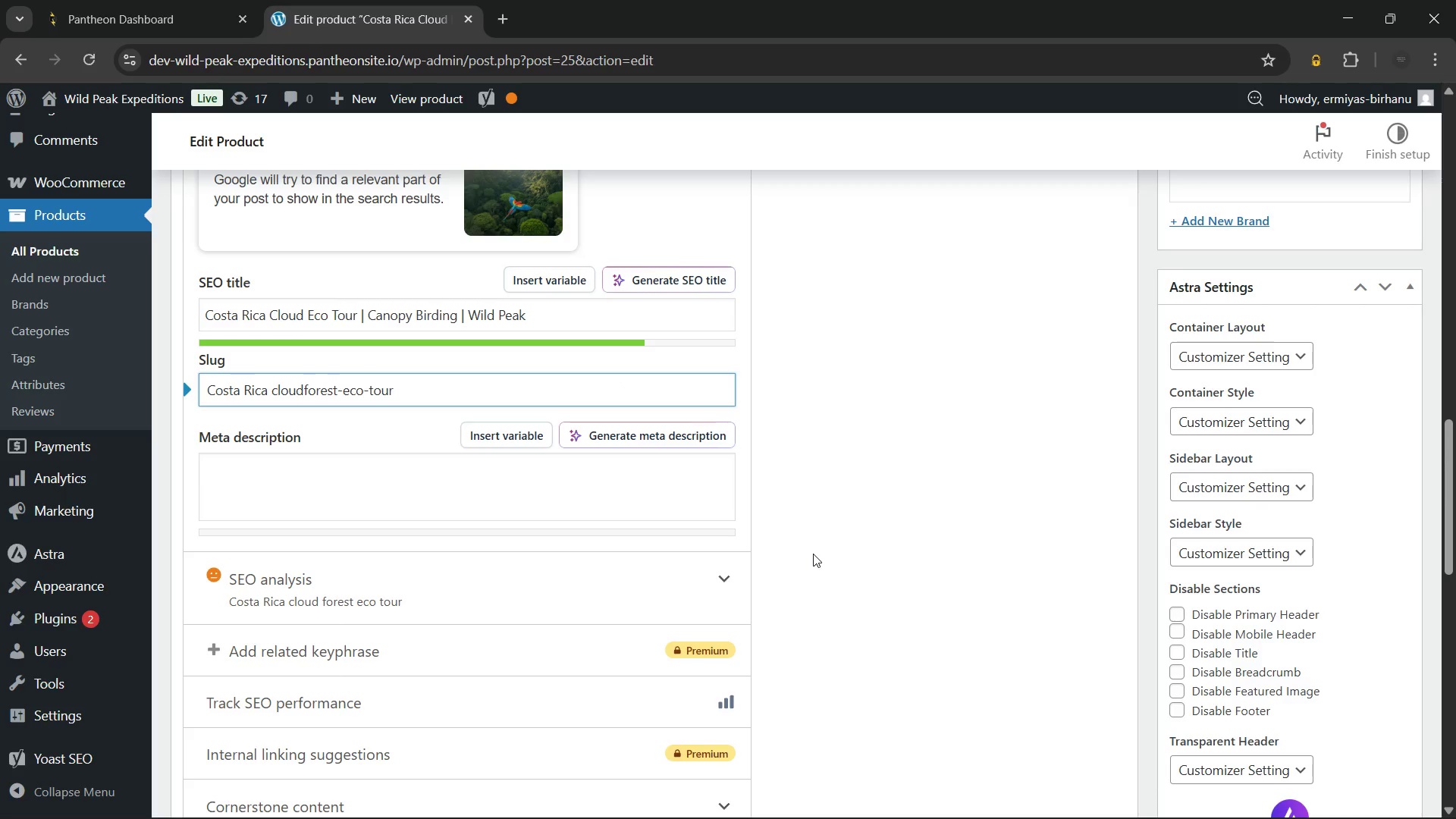 
key(Minus)
 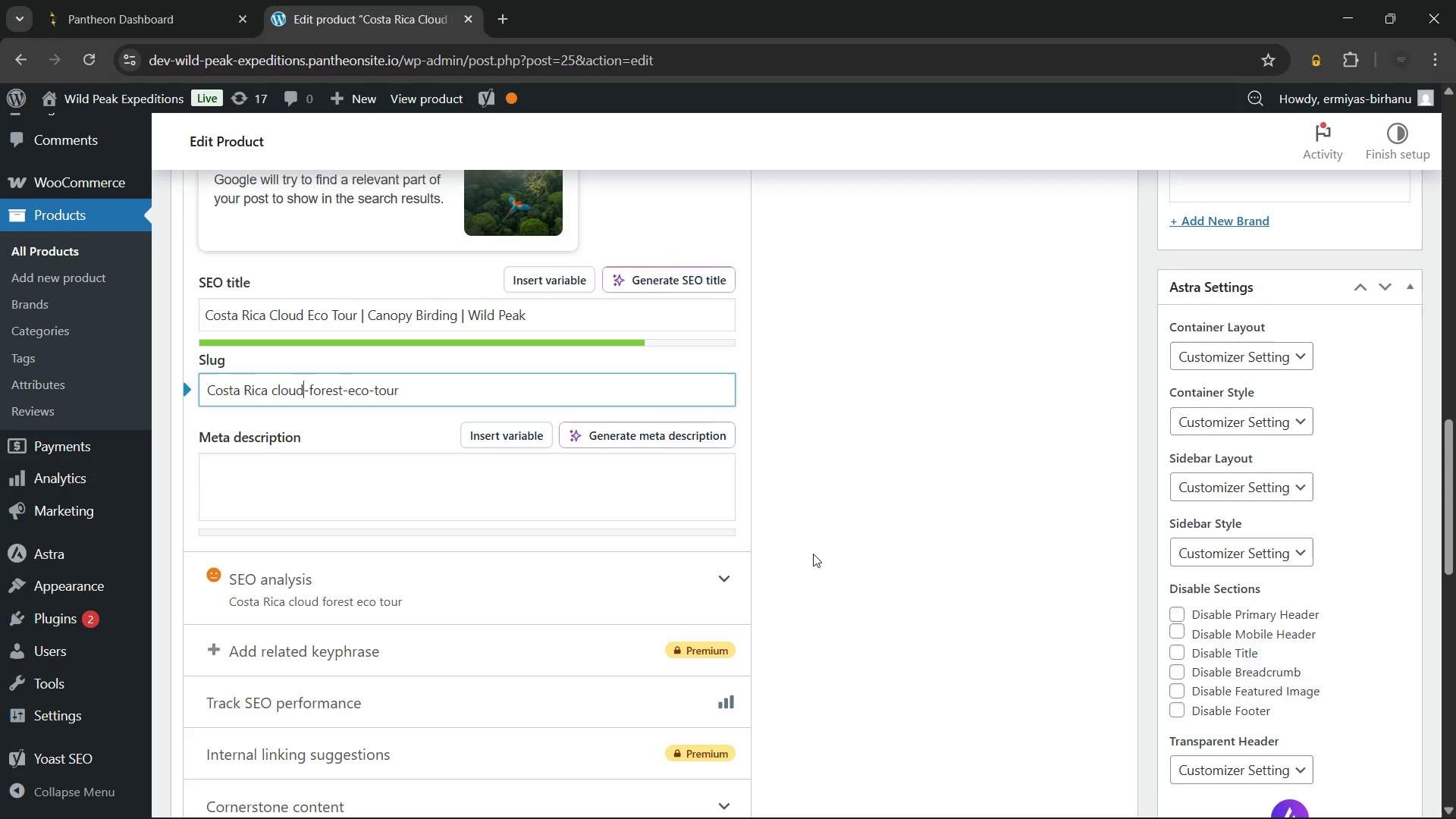 
hold_key(key=ArrowLeft, duration=0.56)
 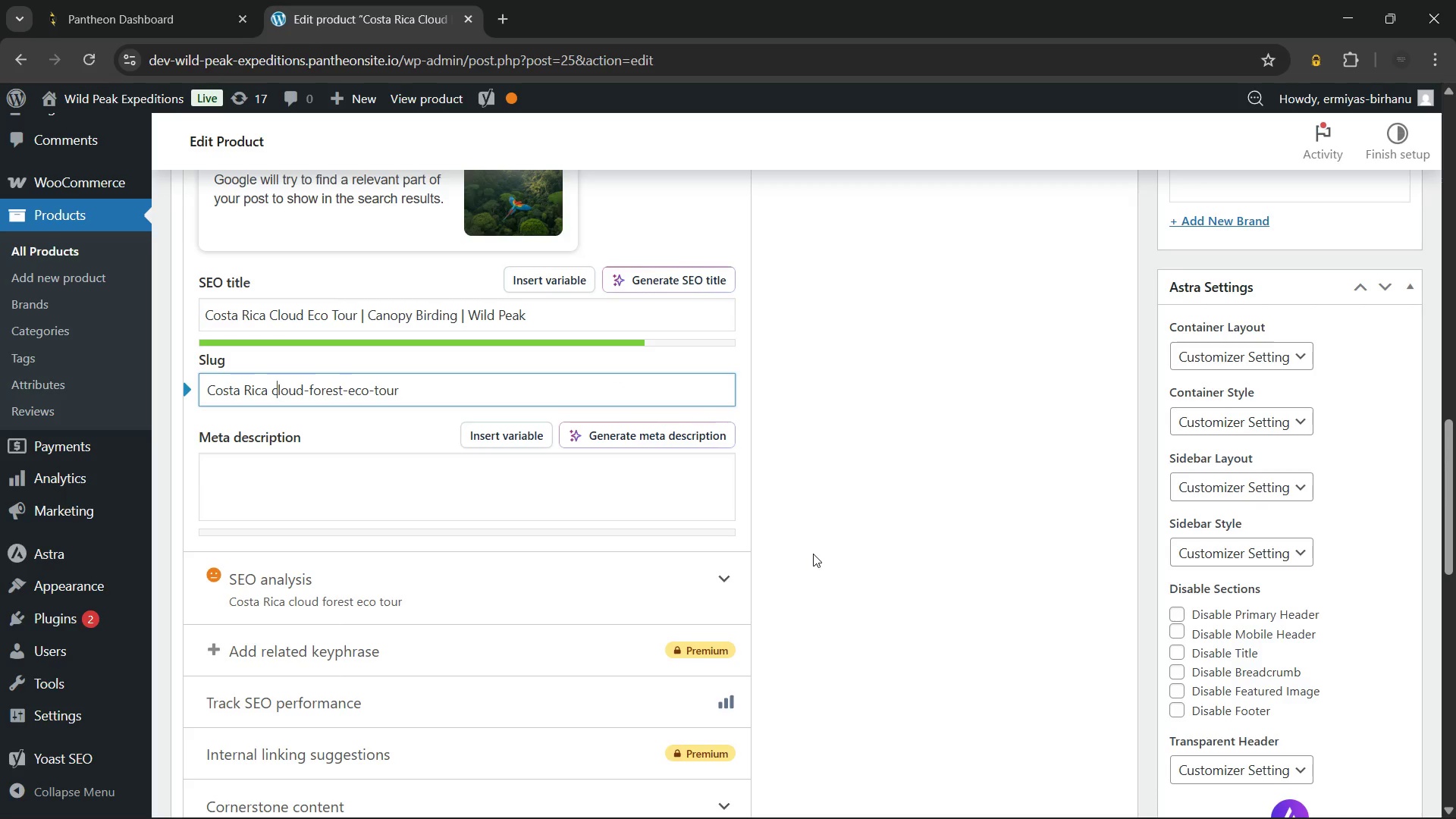 
key(ArrowLeft)
 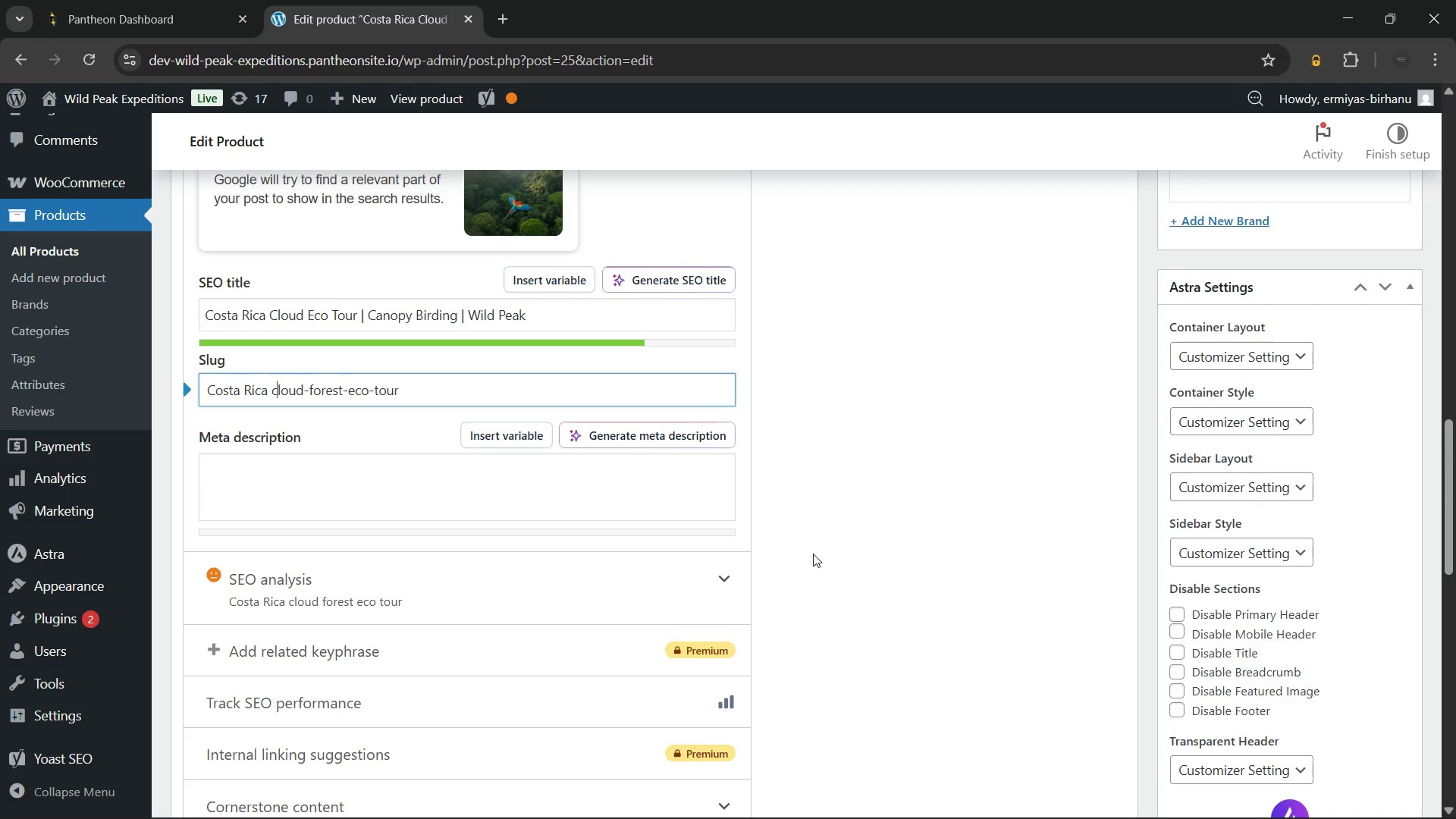 
key(ArrowLeft)
 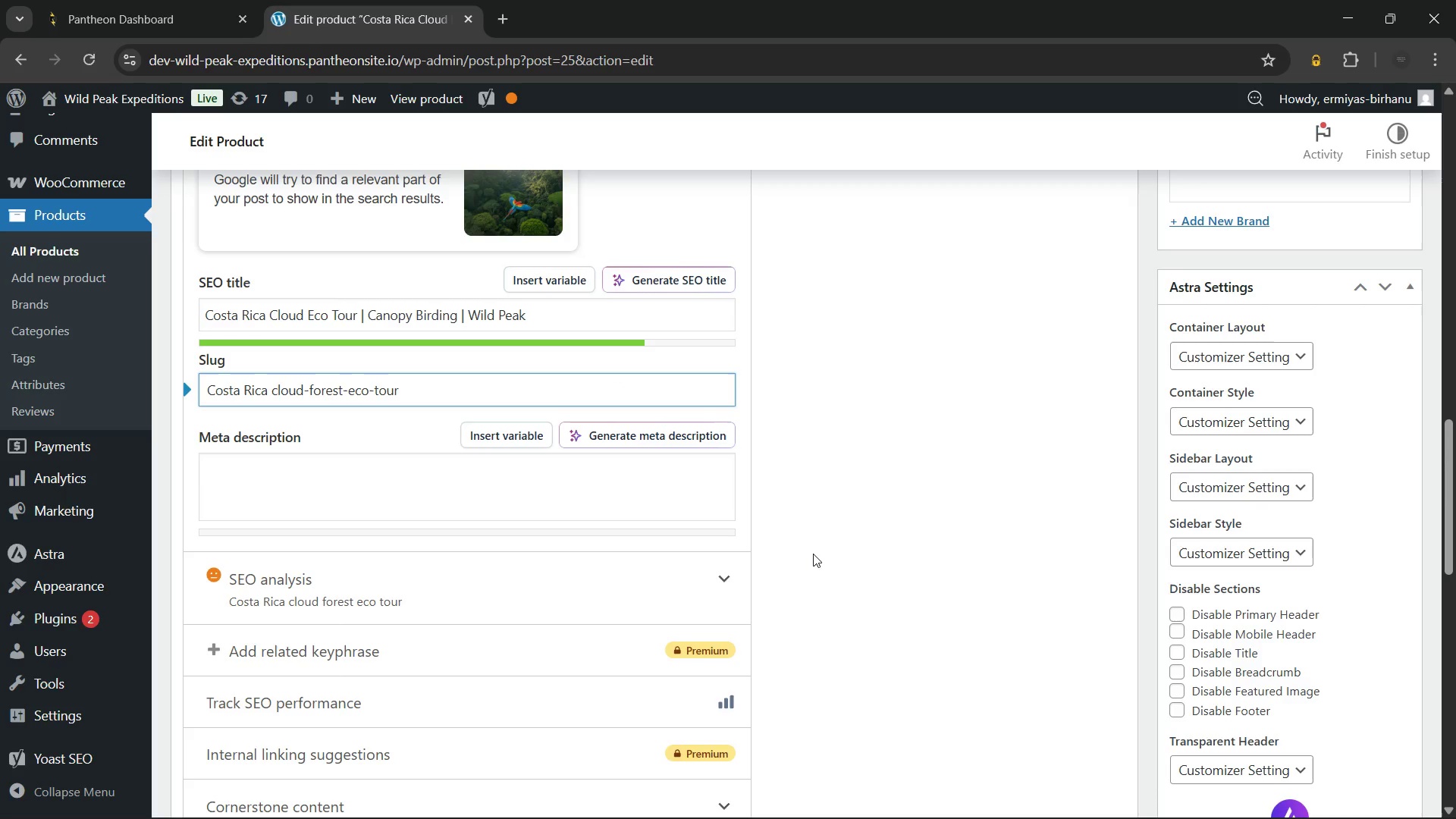 
key(Backspace)
 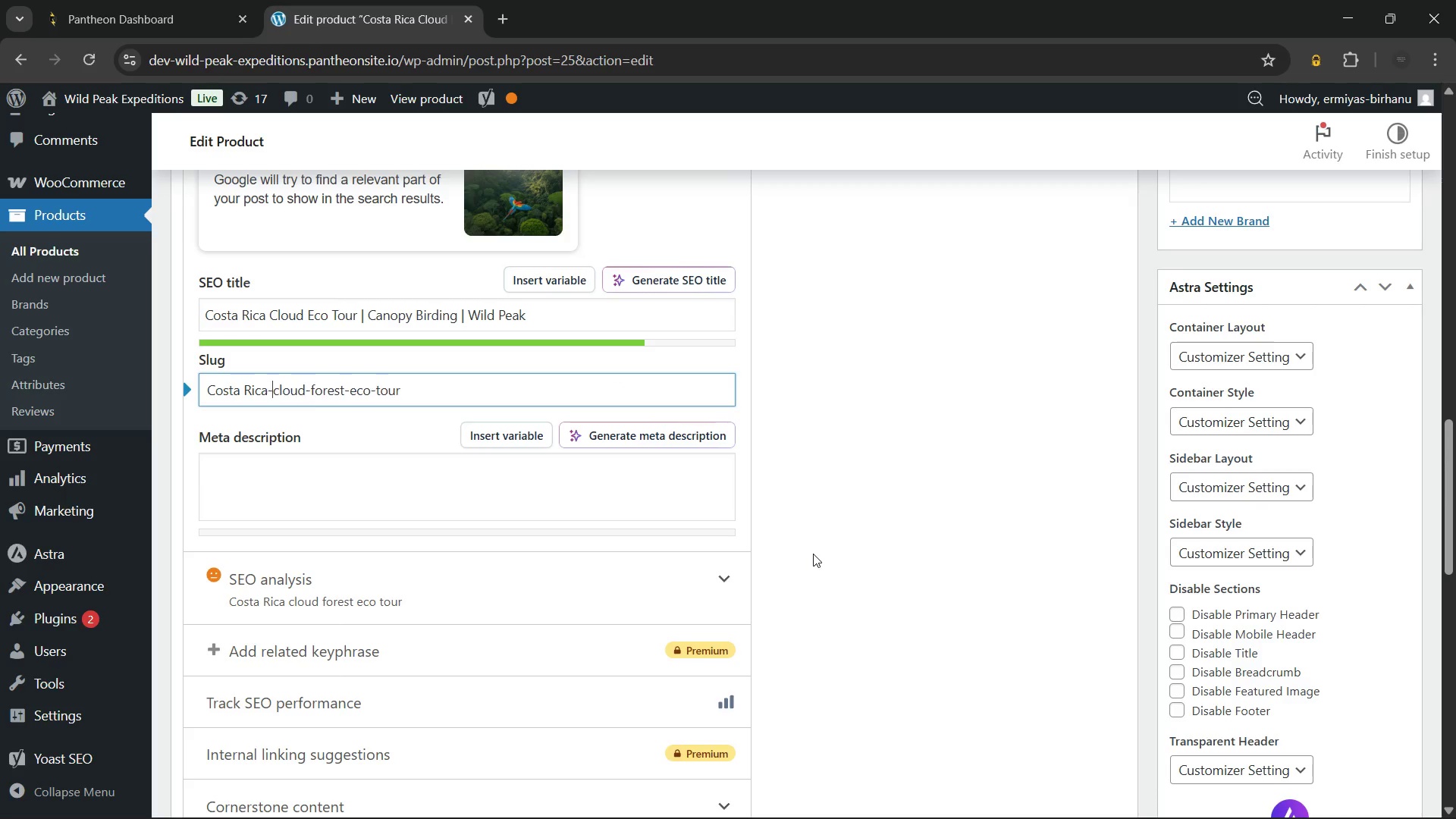 
key(Minus)
 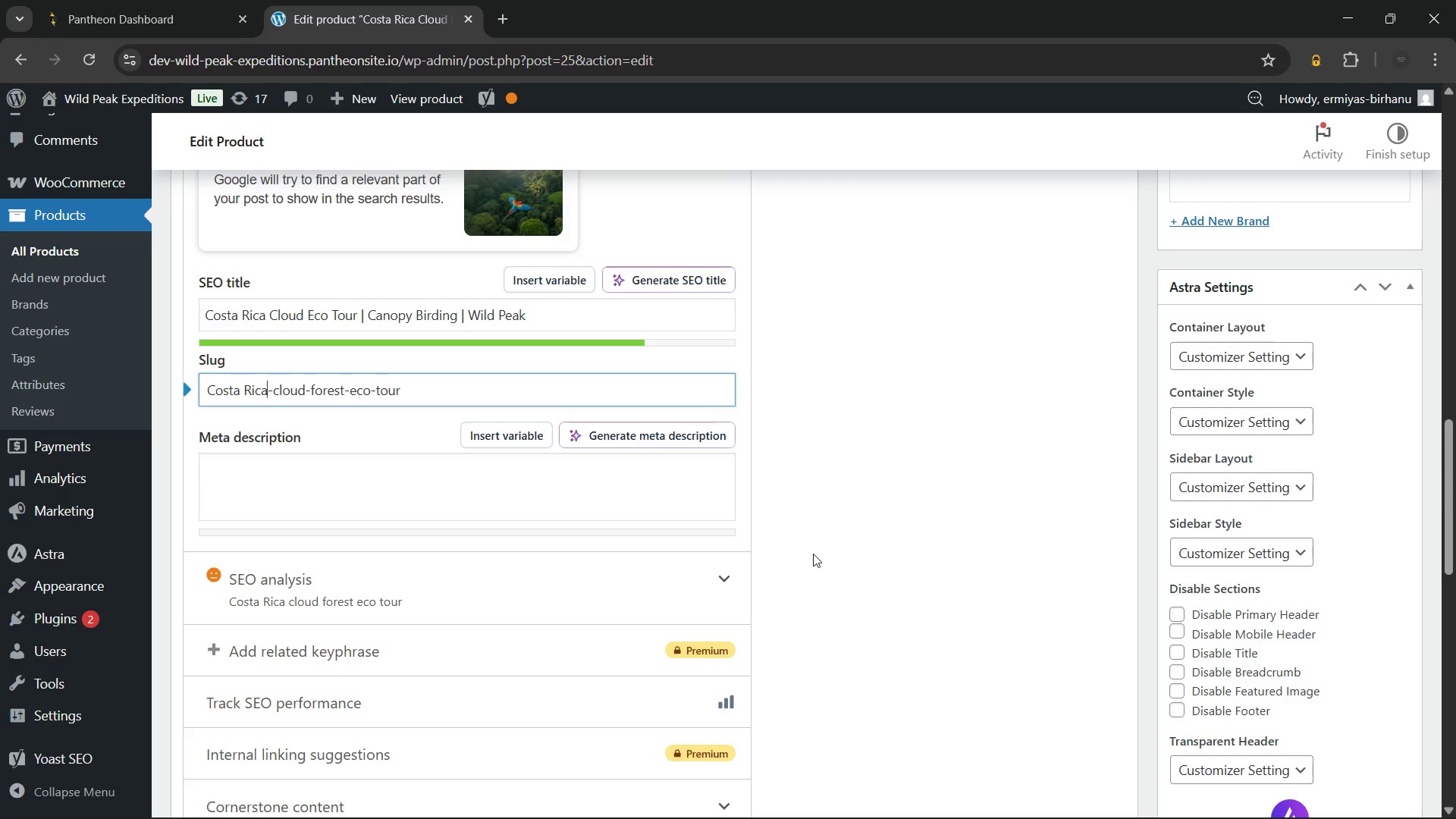 
key(ArrowLeft)
 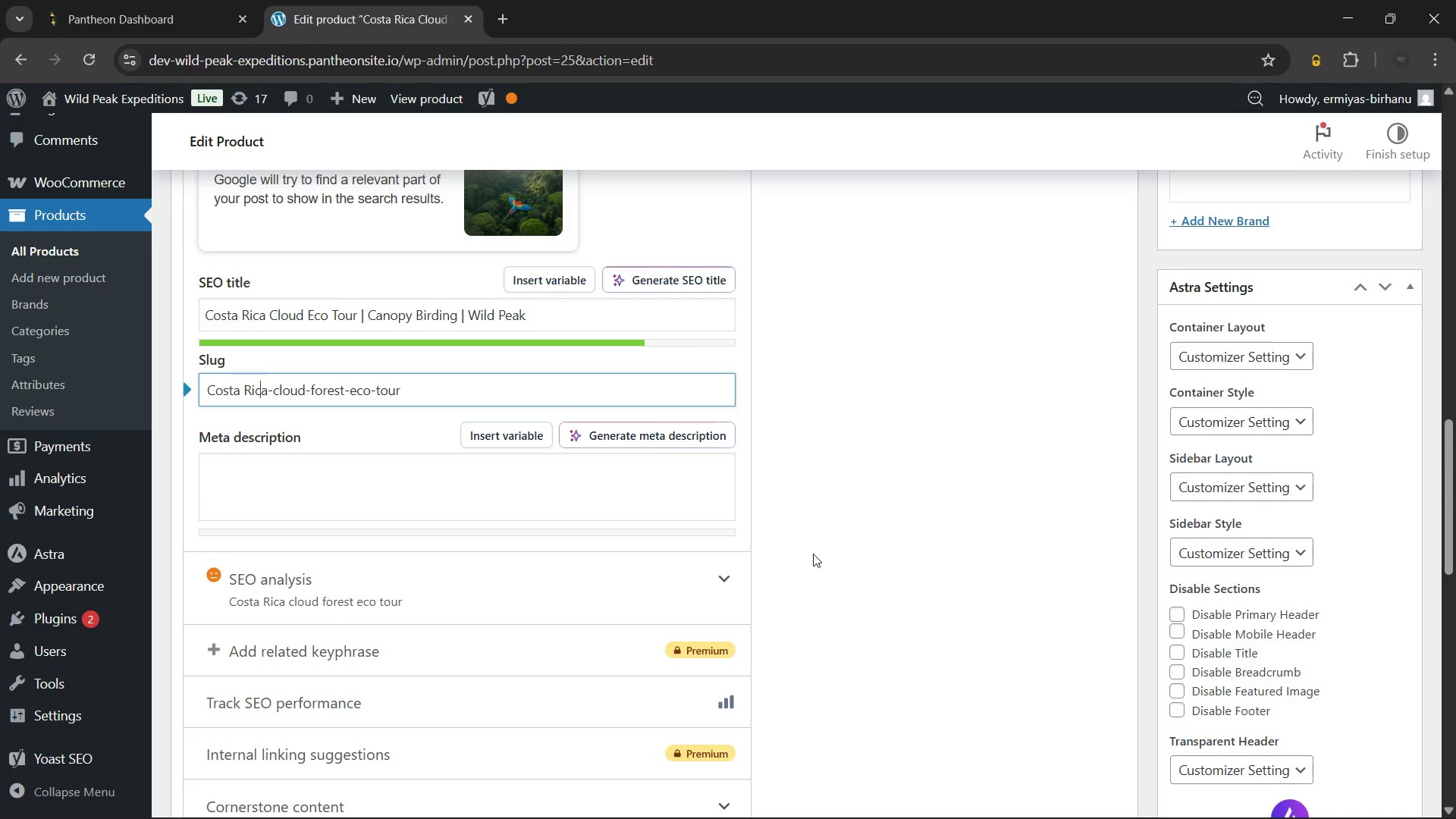 
key(ArrowLeft)
 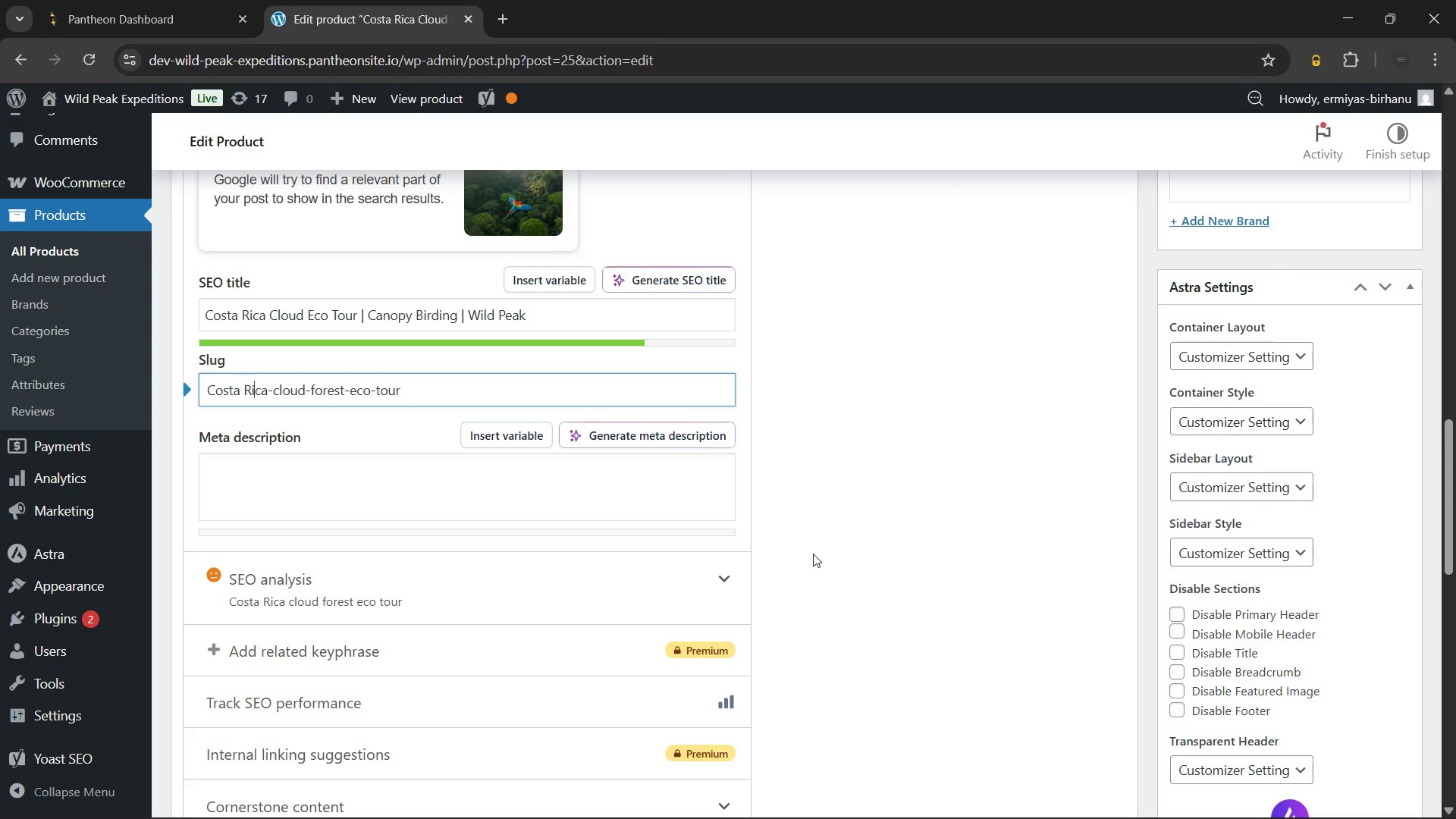 
key(ArrowLeft)
 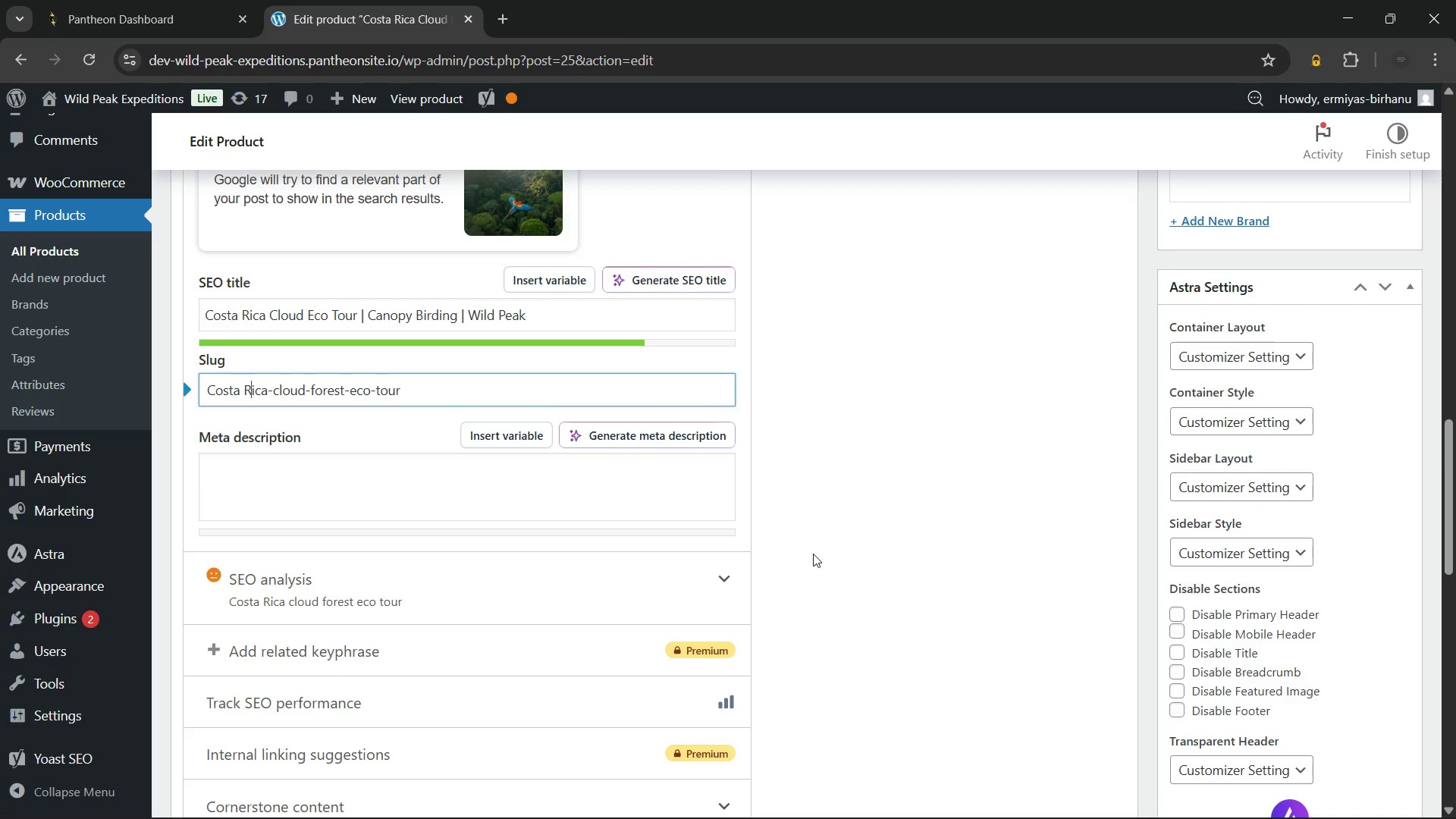 
key(ArrowLeft)
 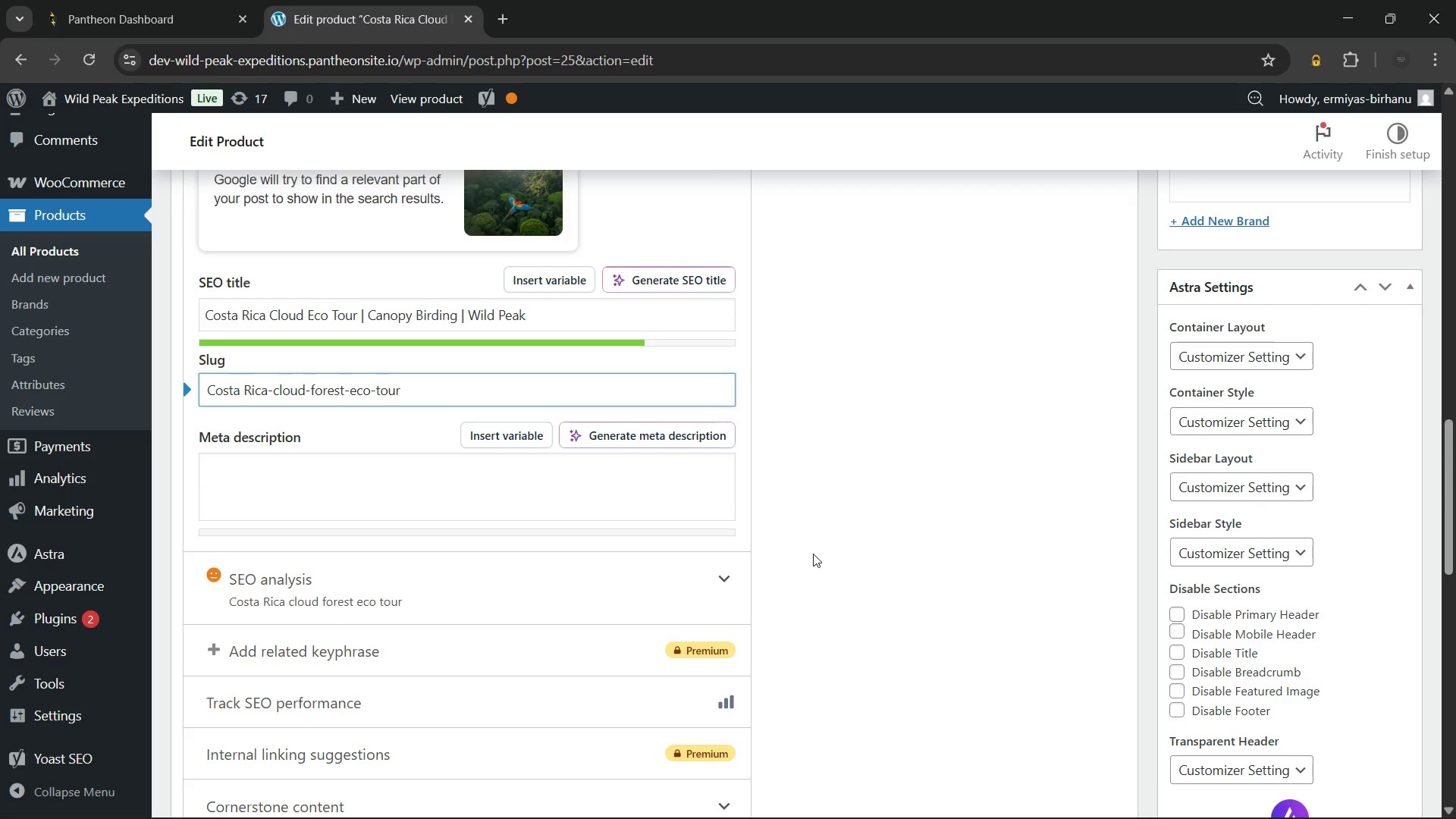 
key(Backspace)
 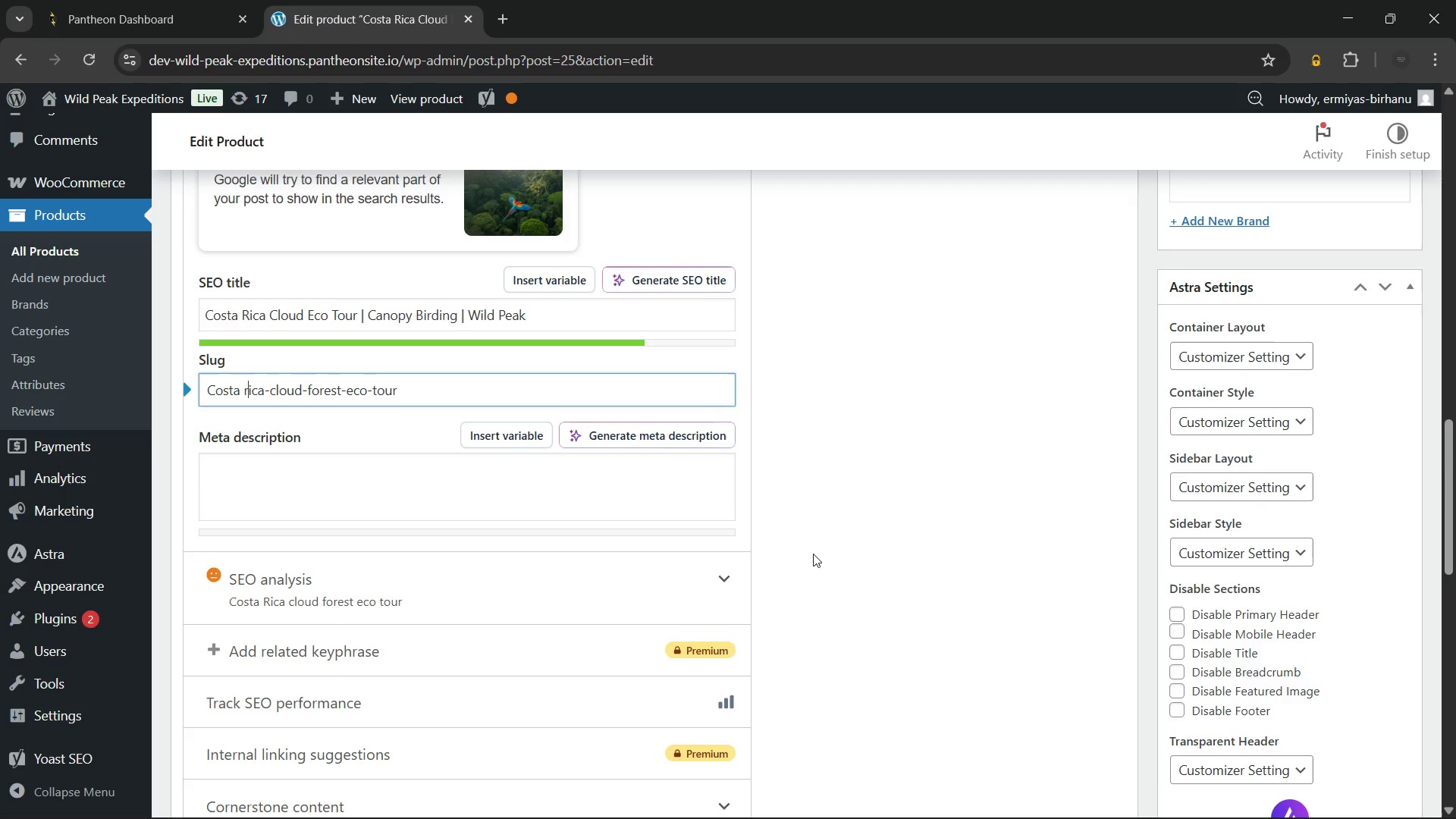 
key(R)
 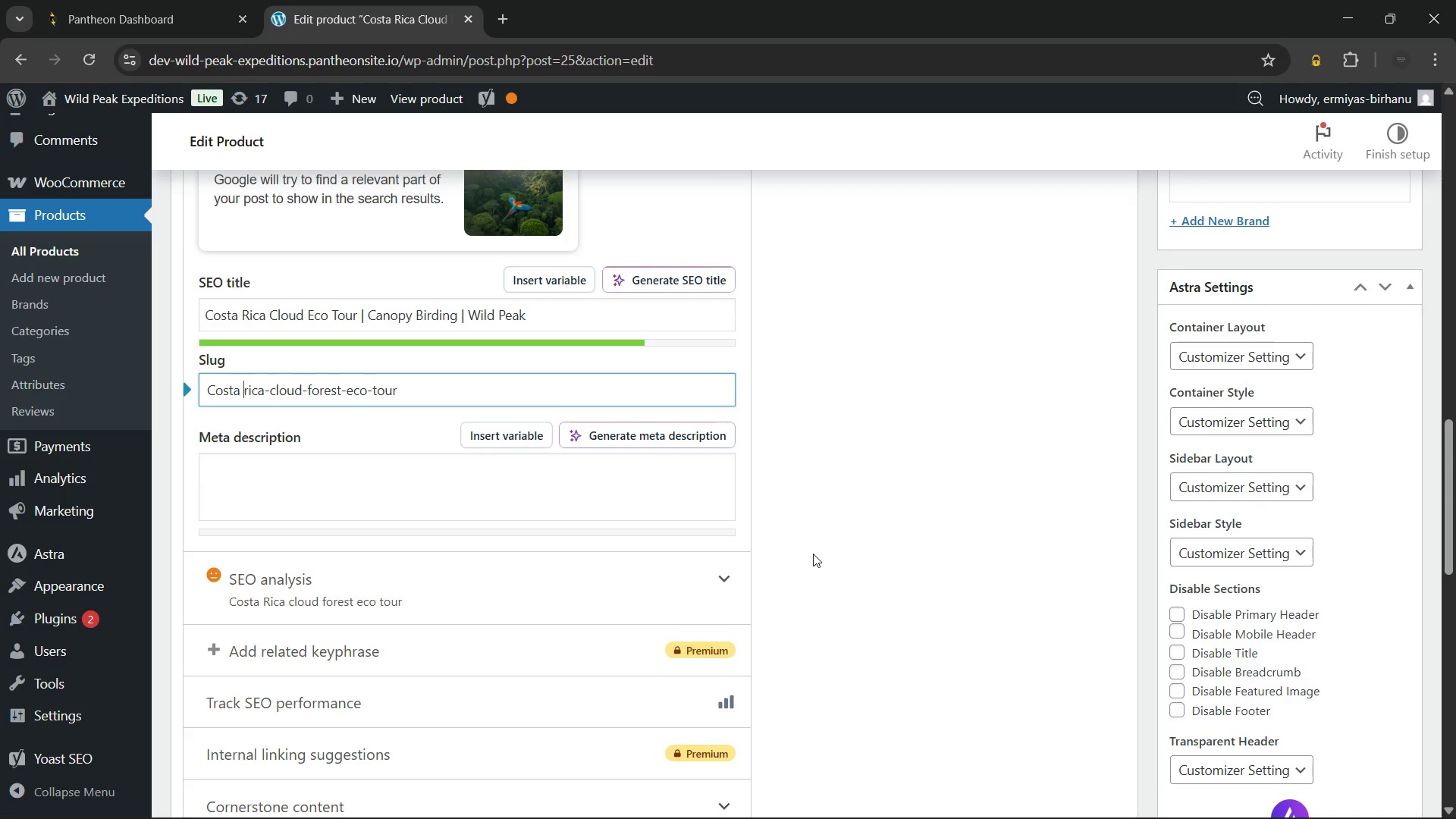 
key(ArrowLeft)
 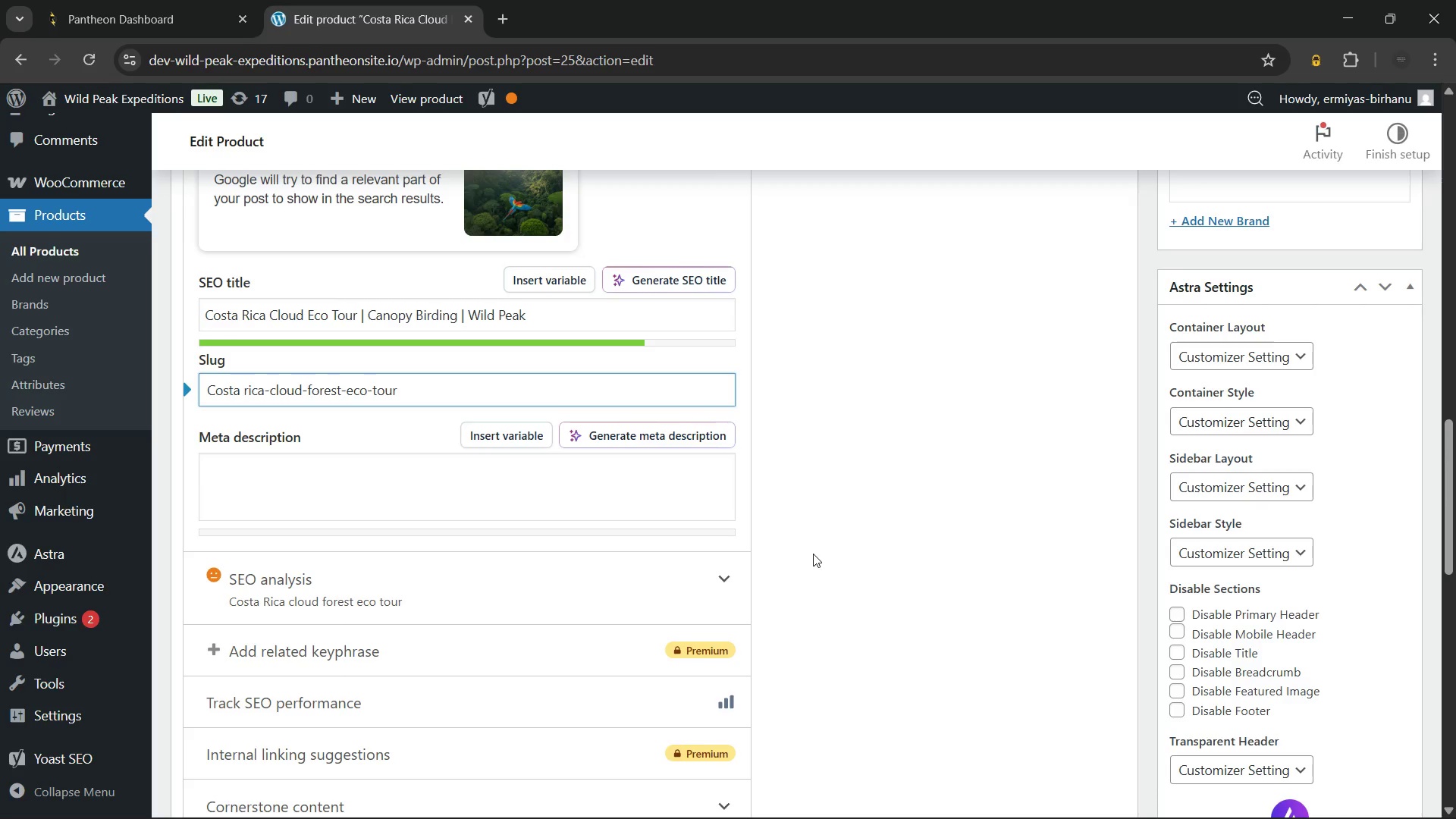 
key(Backspace)
 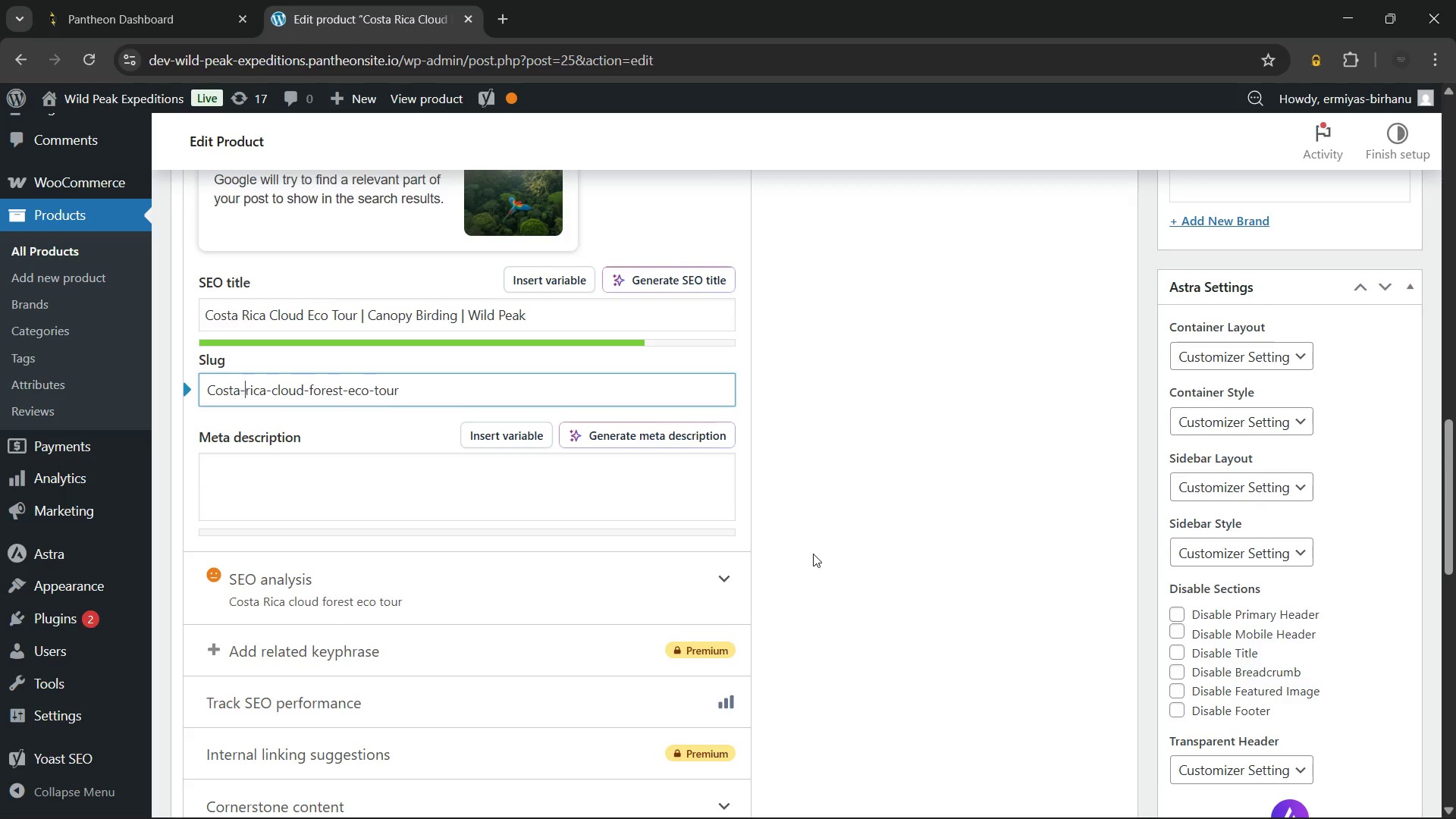 
key(Minus)
 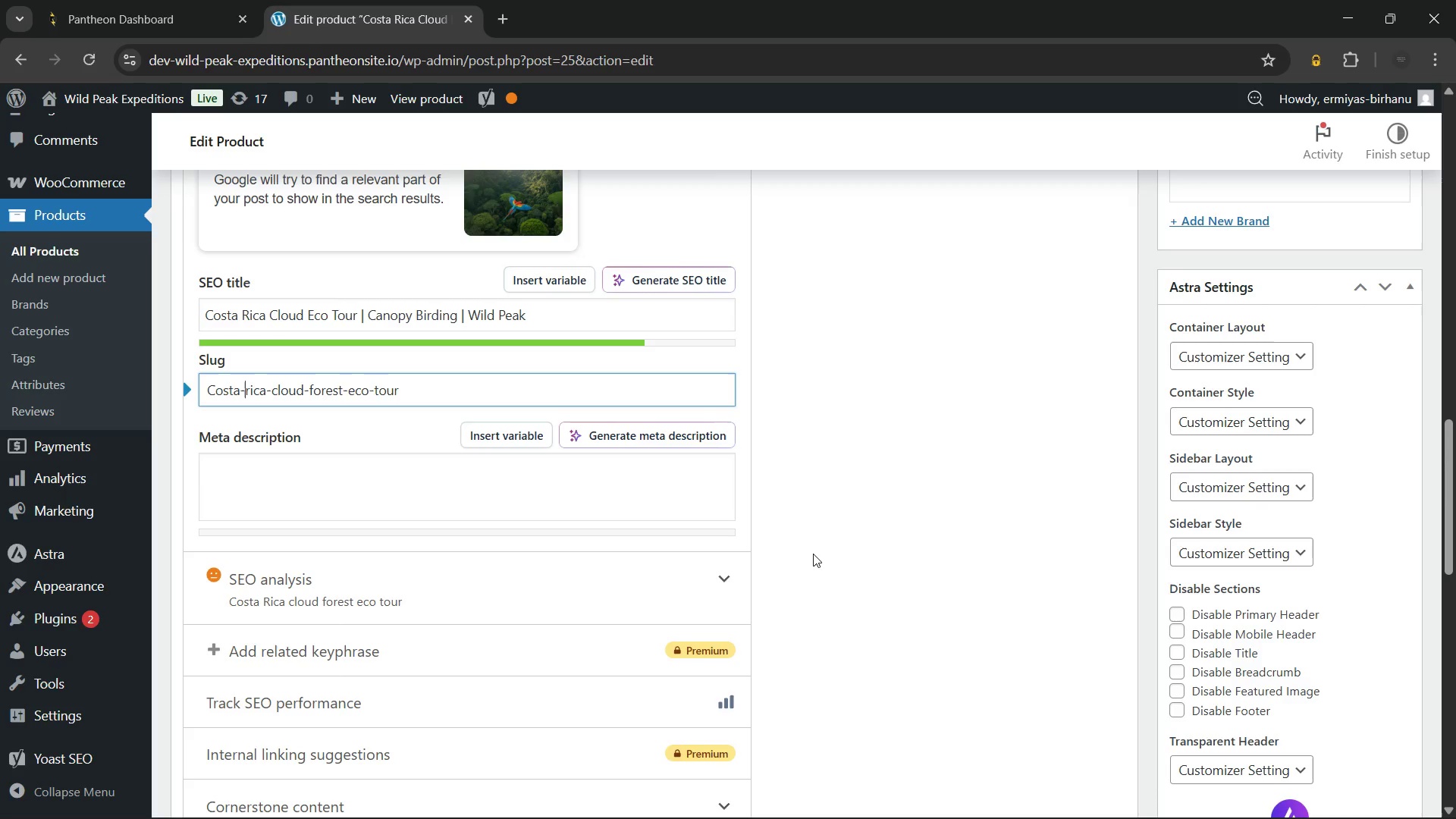 
key(ArrowLeft)
 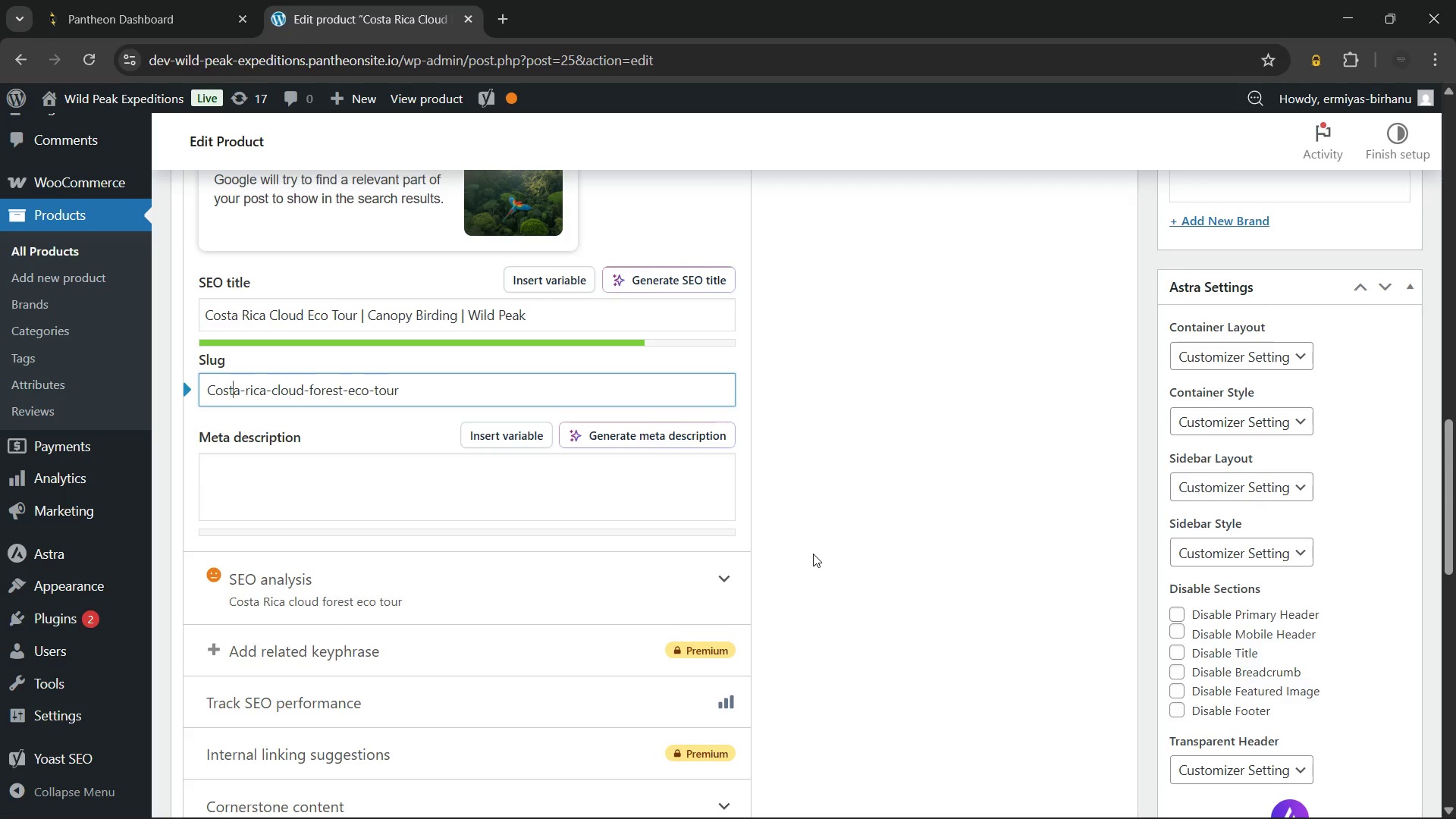 
key(ArrowLeft)
 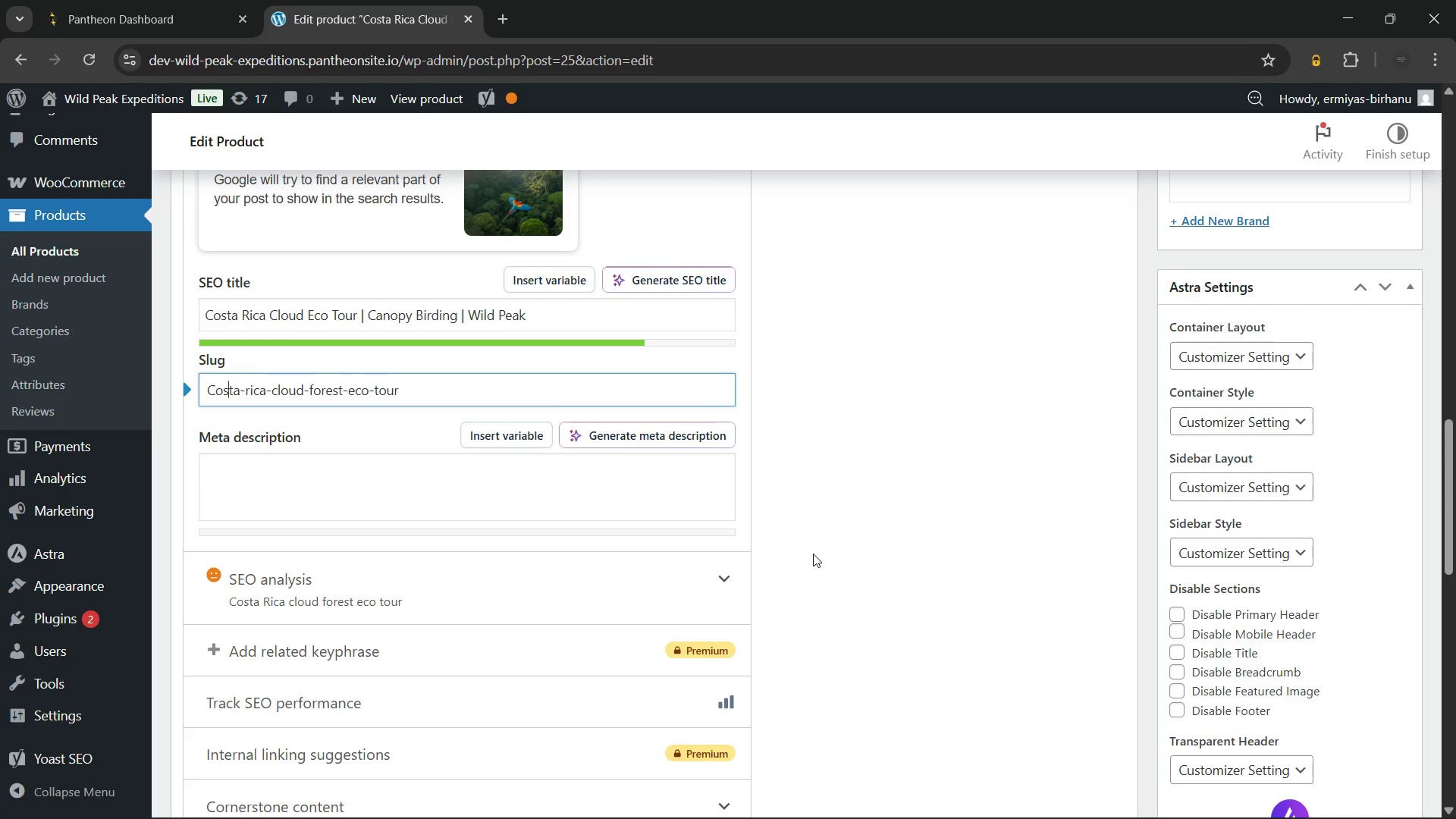 
key(ArrowLeft)
 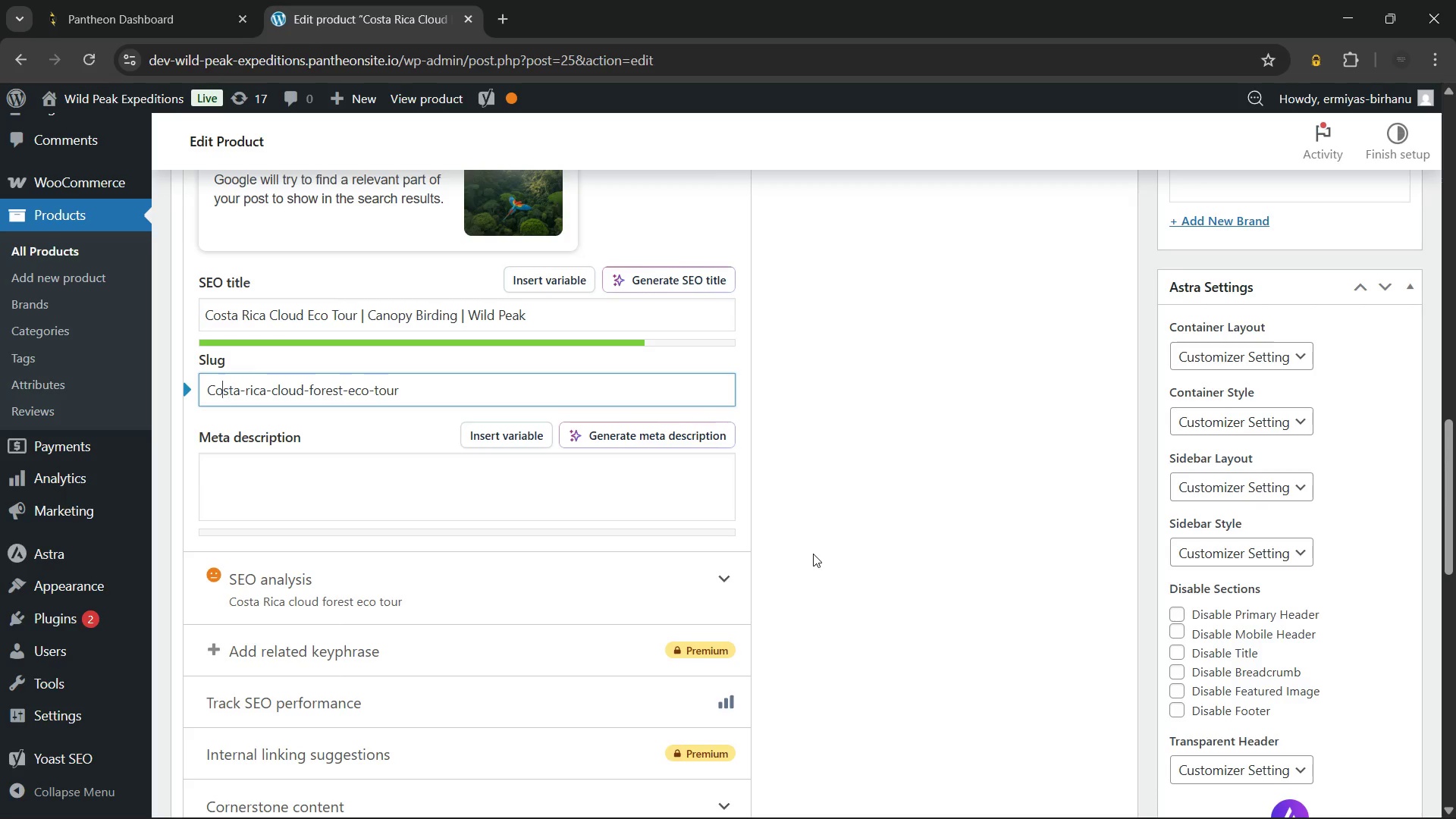 
key(ArrowLeft)
 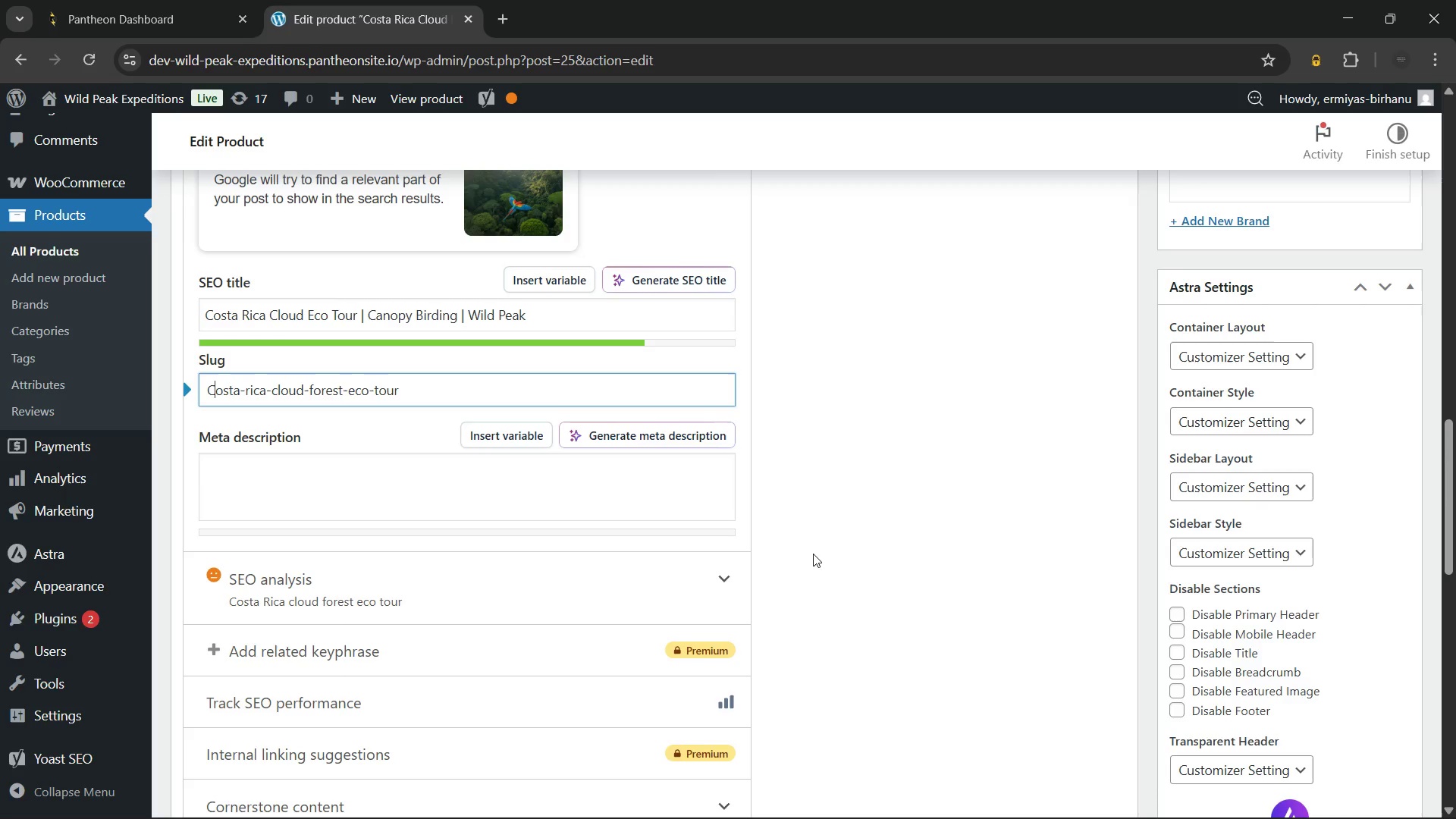 
key(ArrowLeft)
 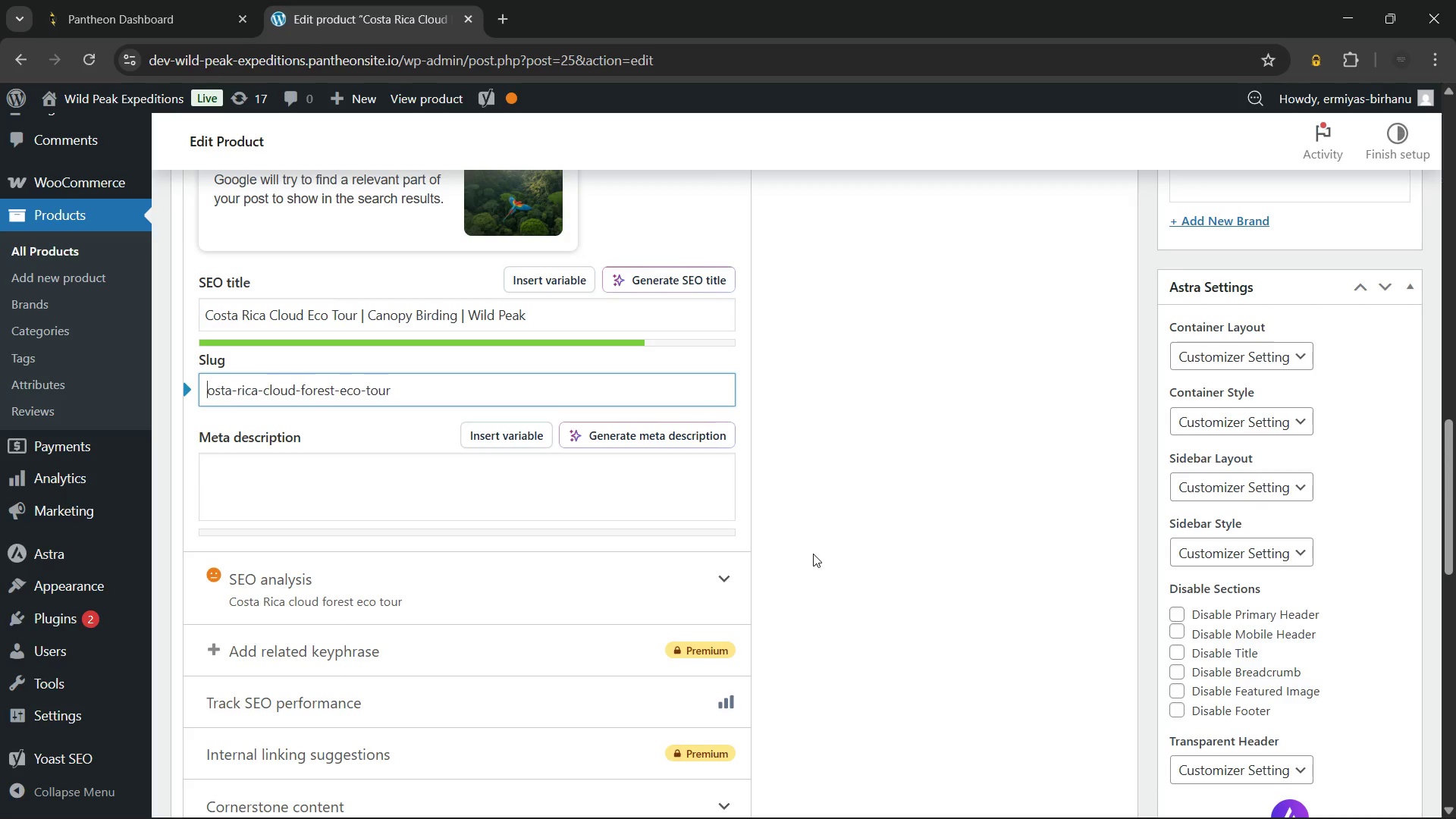 
key(Backspace)
 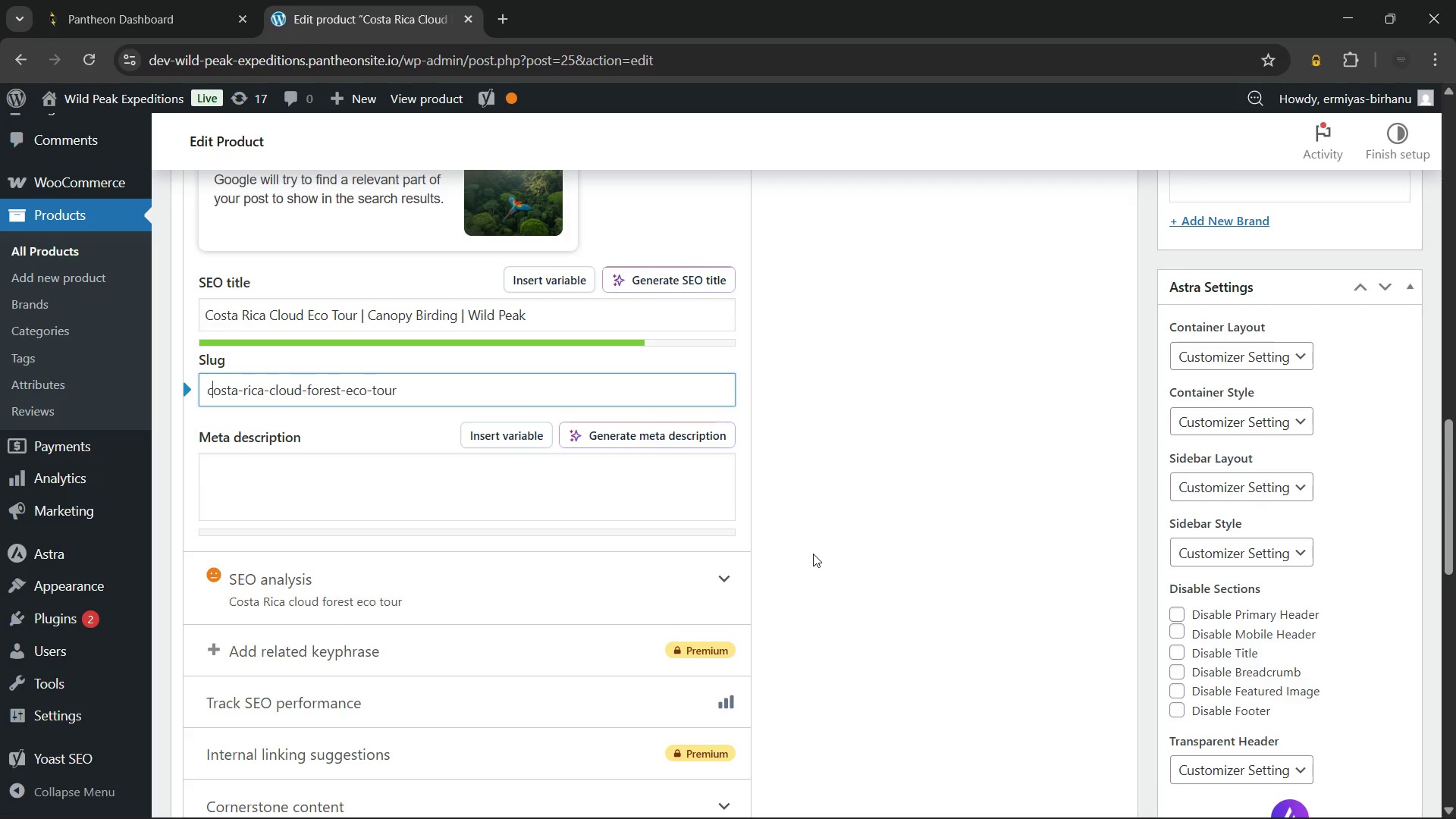 
key(C)
 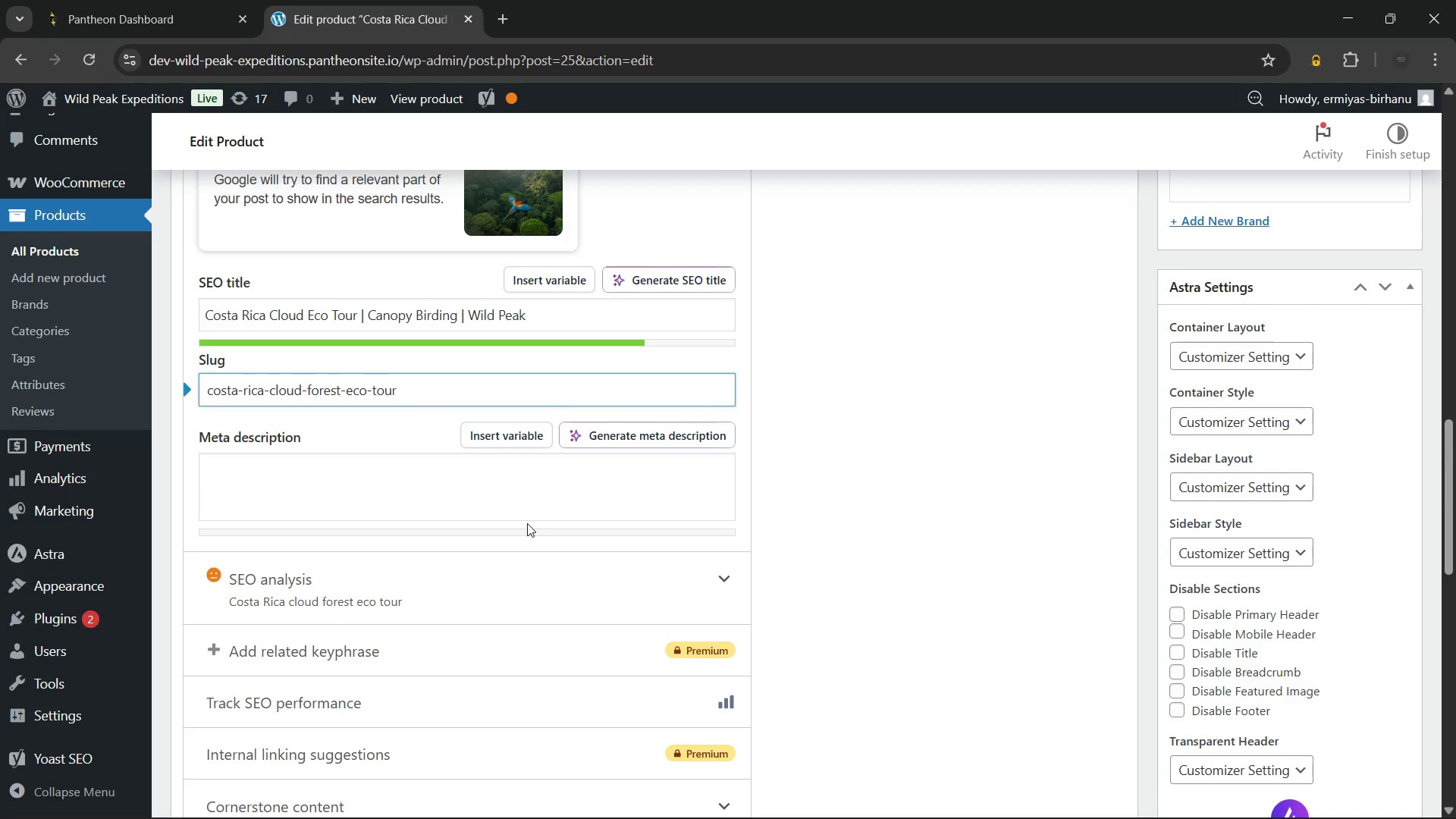 
left_click([441, 497])
 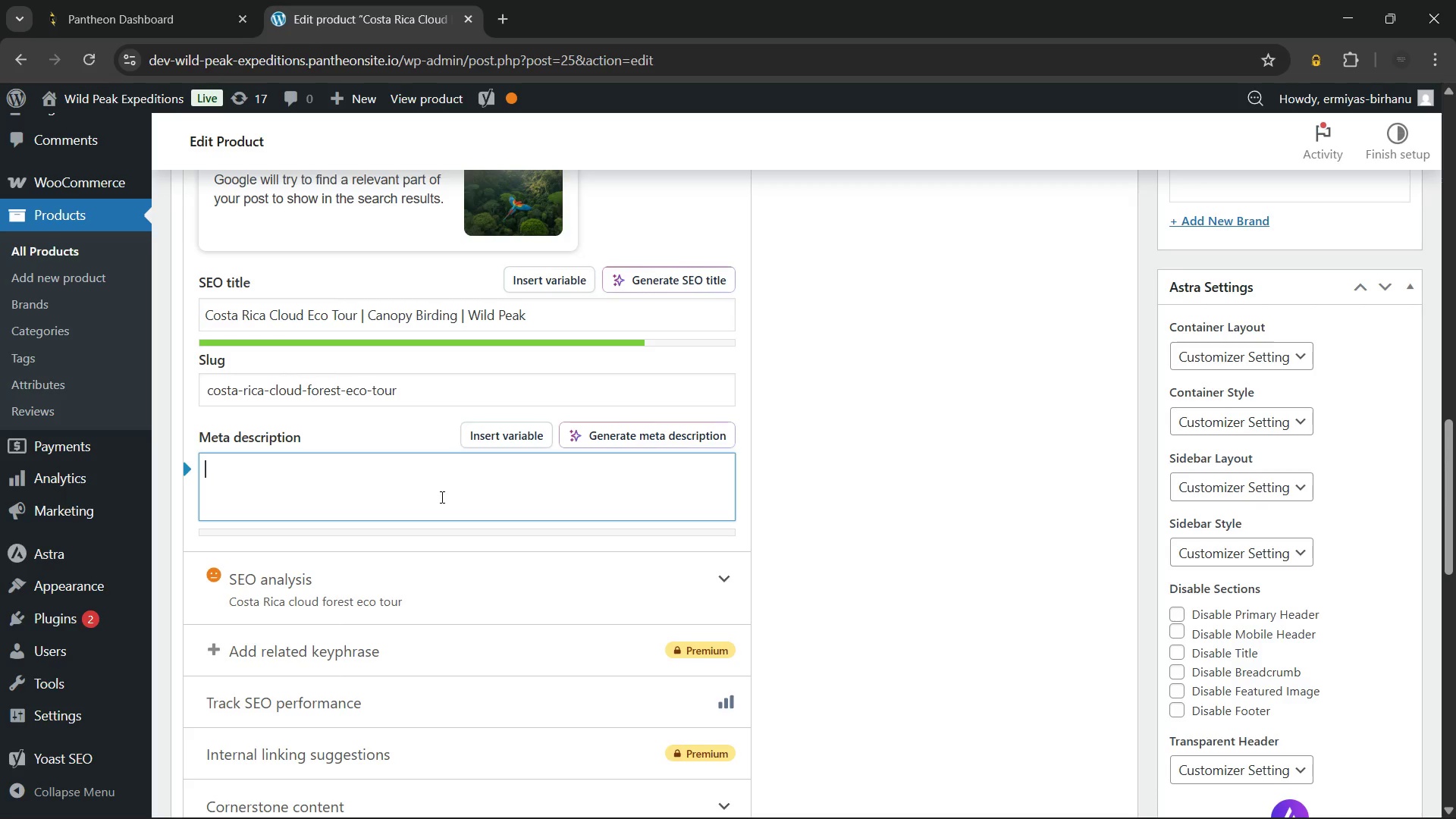 
wait(7.5)
 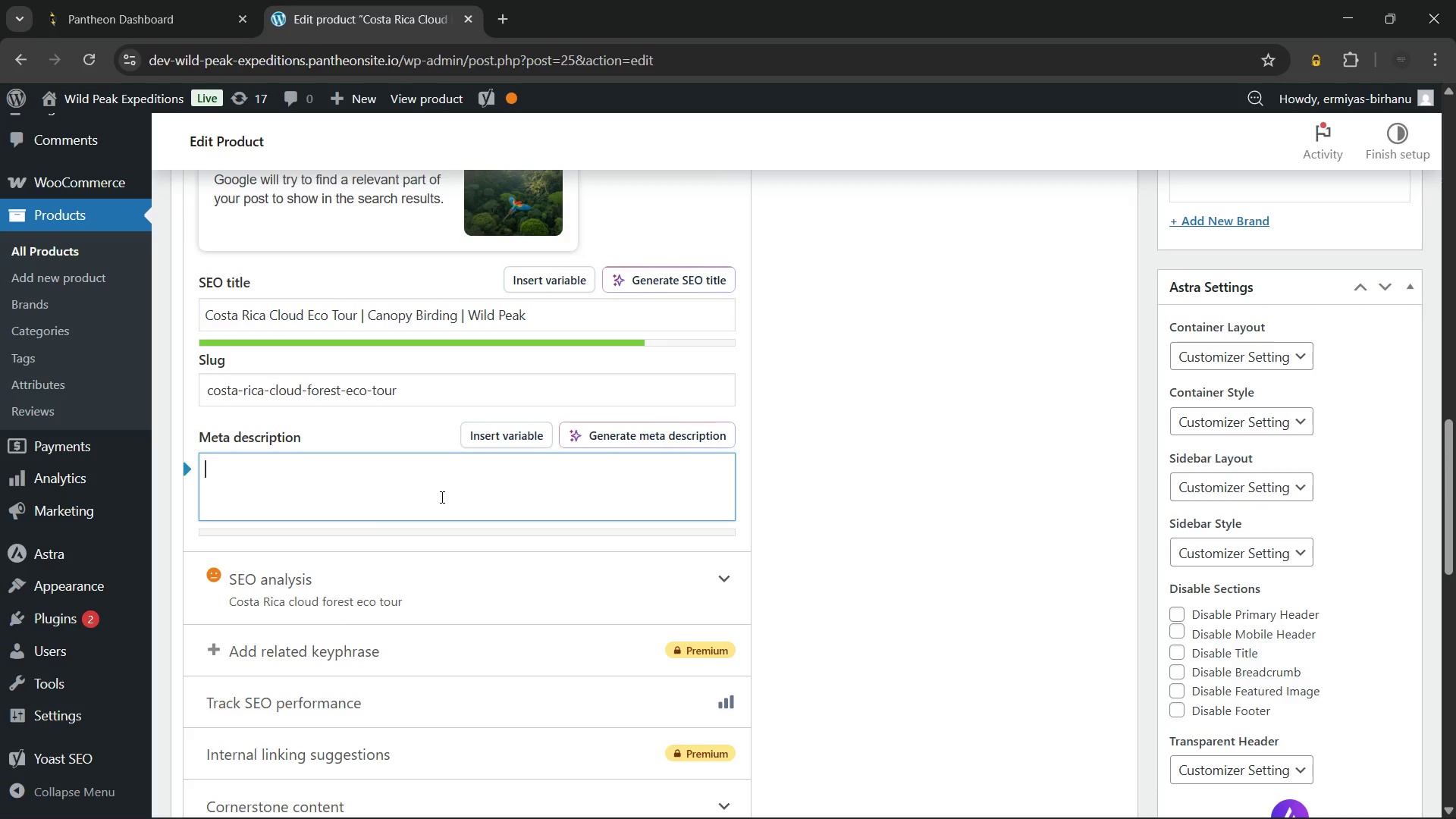 
type(Book the Costa Rica clound )
key(Backspace)
key(Backspace)
key(Backspace)
type(d forest eco tour for 6 days of canopy birding and wildlife discovey)
key(Backspace)
type(ry in Monteverde. Sustainably certified. Explore and book now.)
 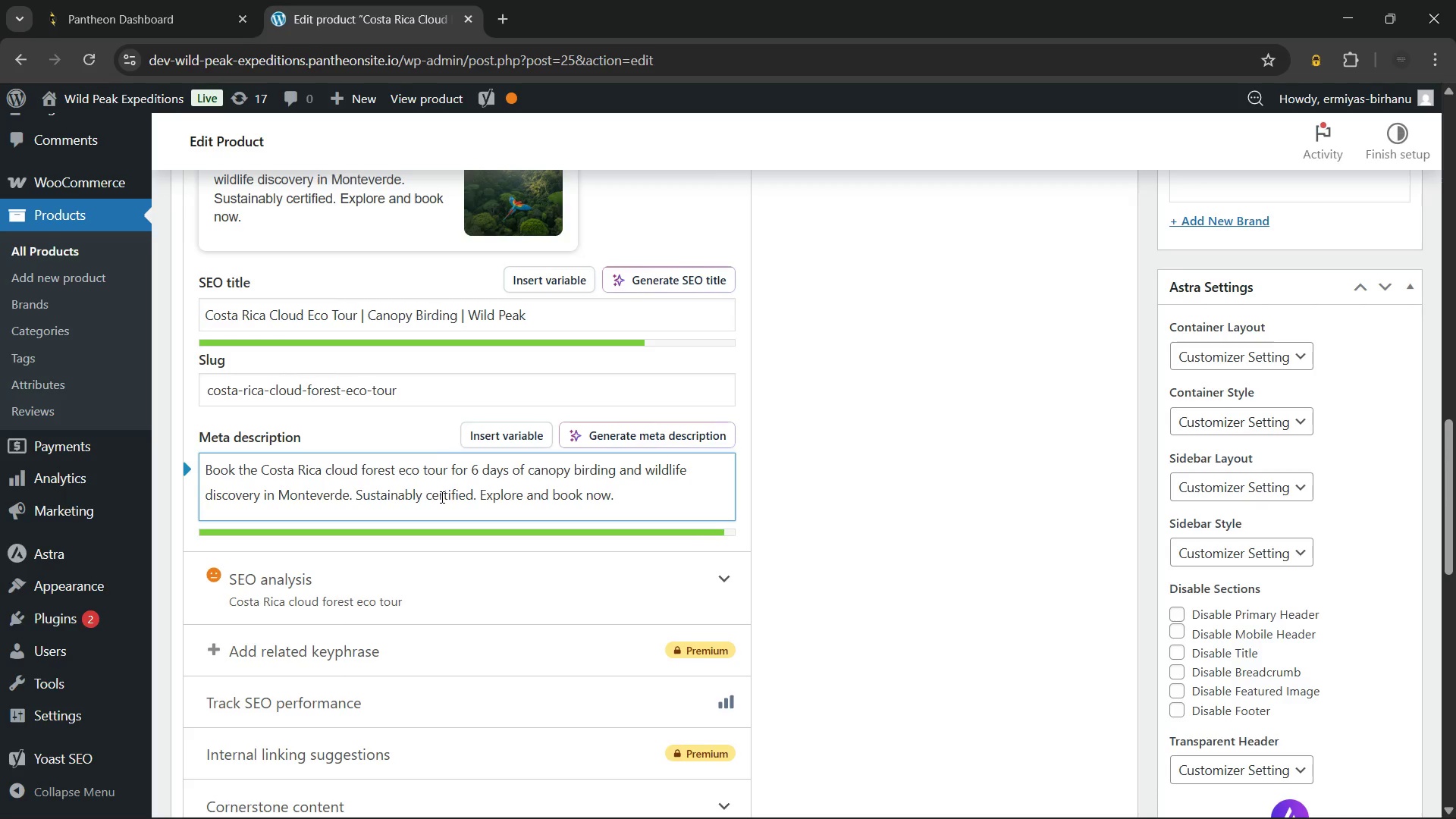 
left_click([431, 587])
 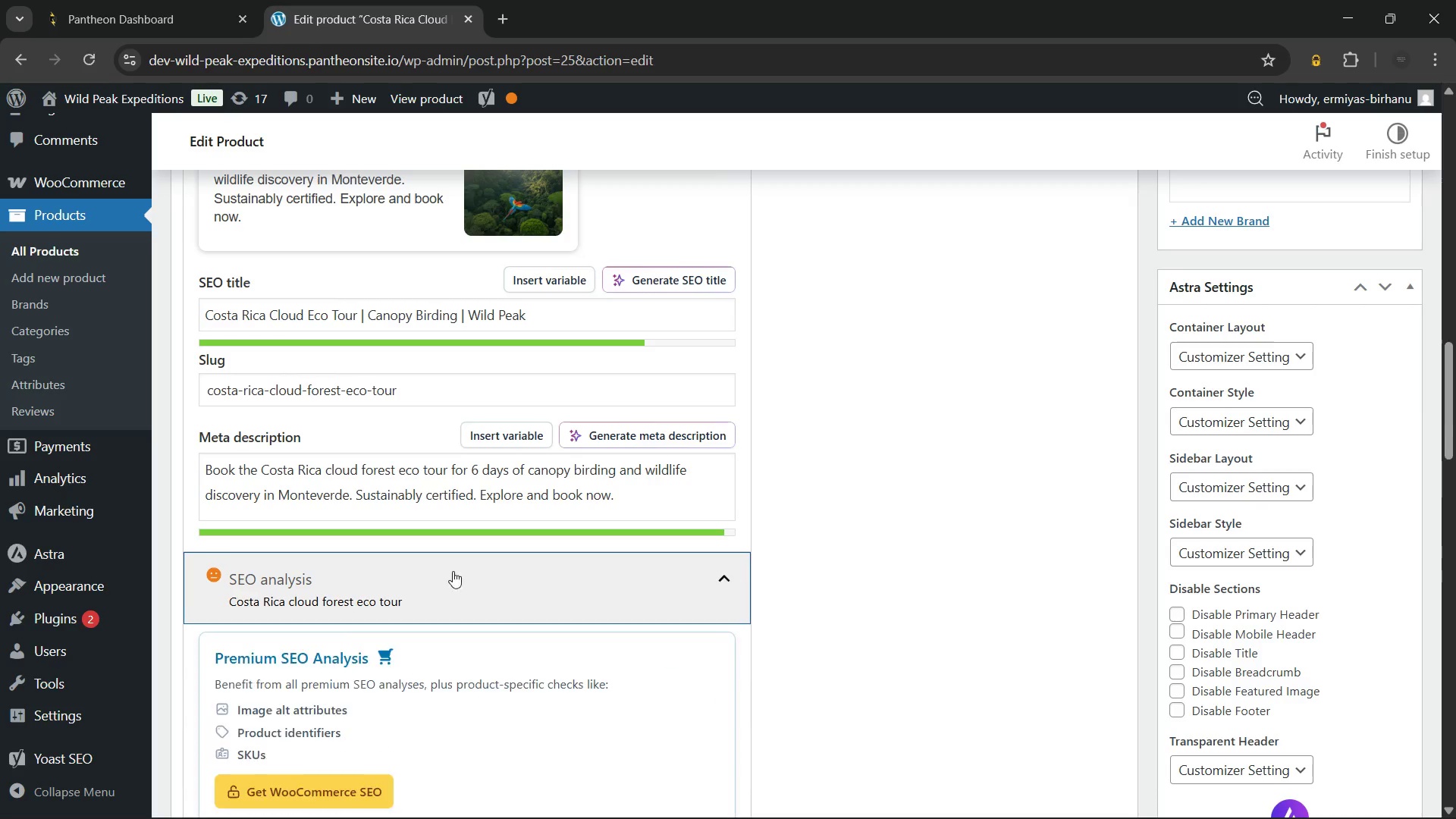 
scroll: coordinate [455, 570], scroll_direction: down, amount: 4.0
 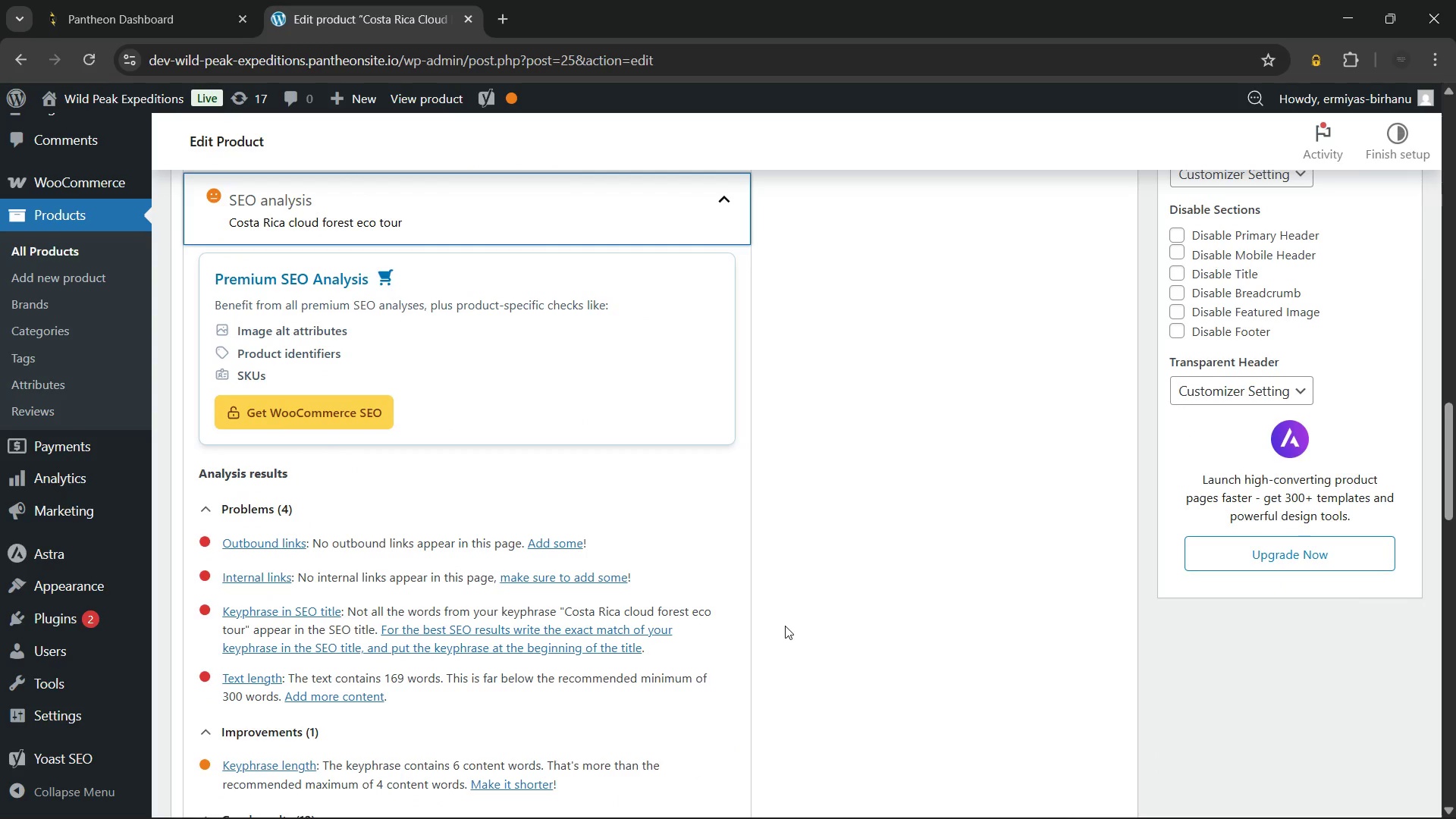 
wait(8.32)
 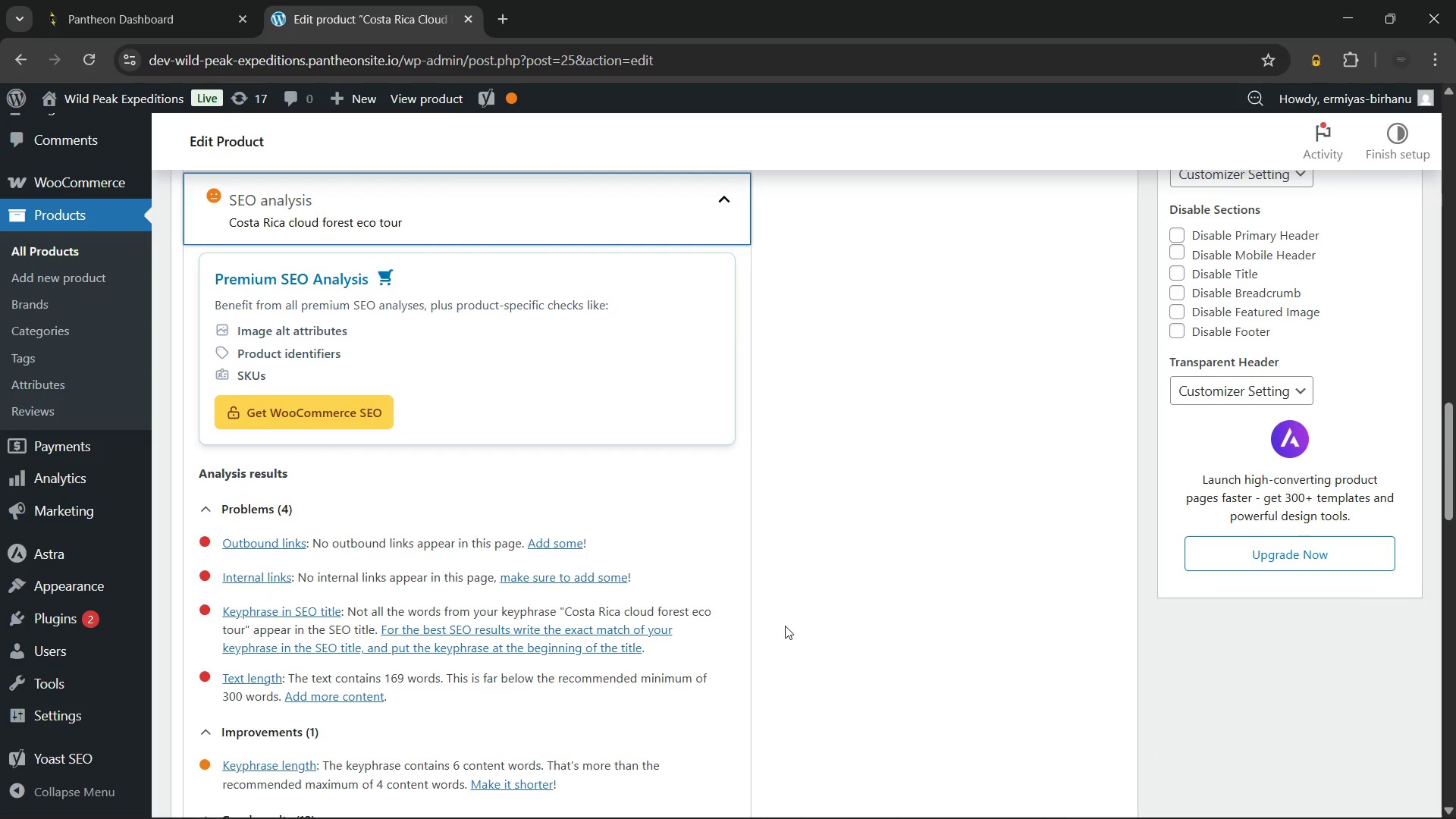 
scroll: coordinate [652, 523], scroll_direction: up, amount: 15.0
 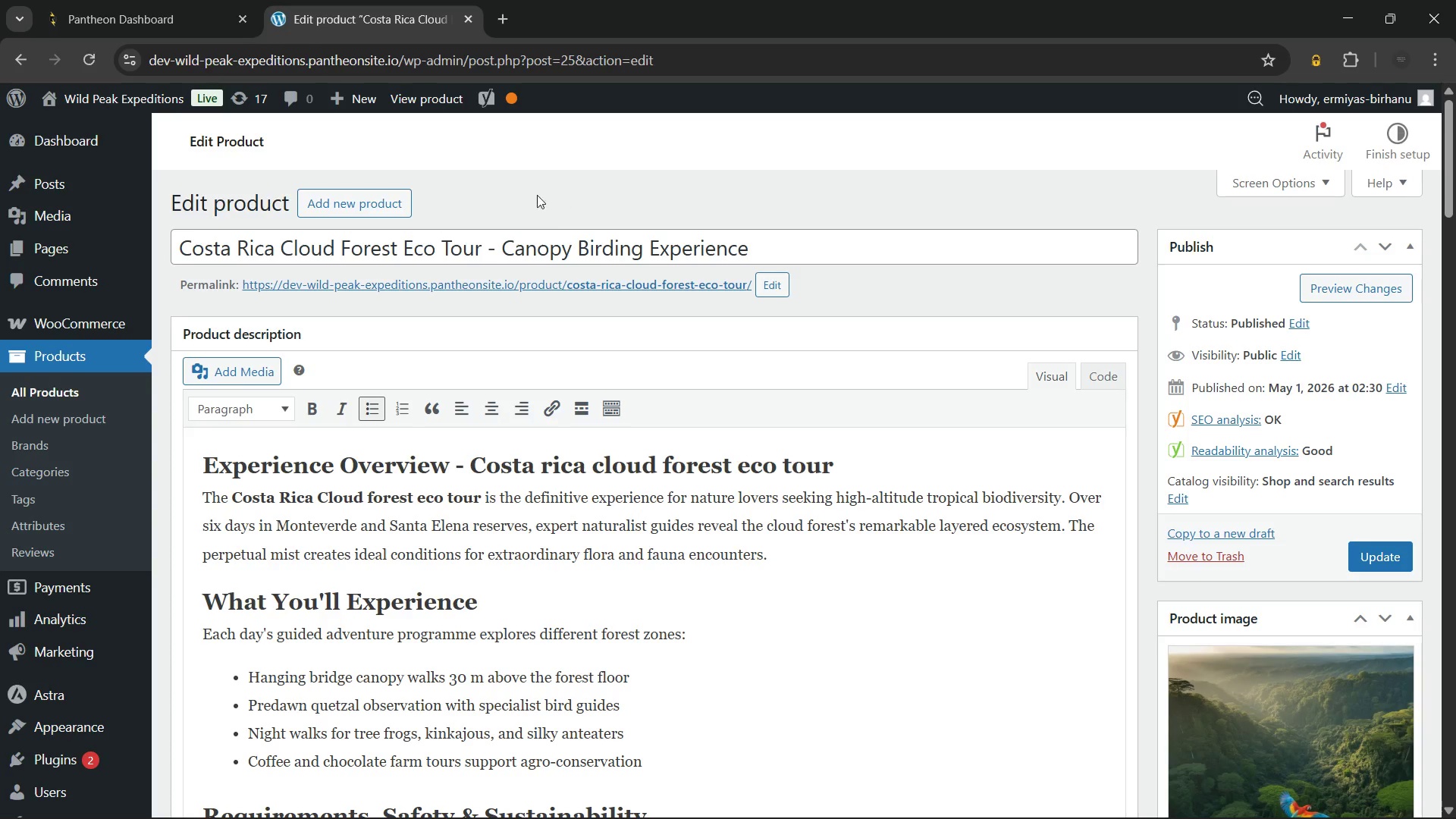 
left_click_drag(start_coordinate=[479, 247], to_coordinate=[175, 256])
 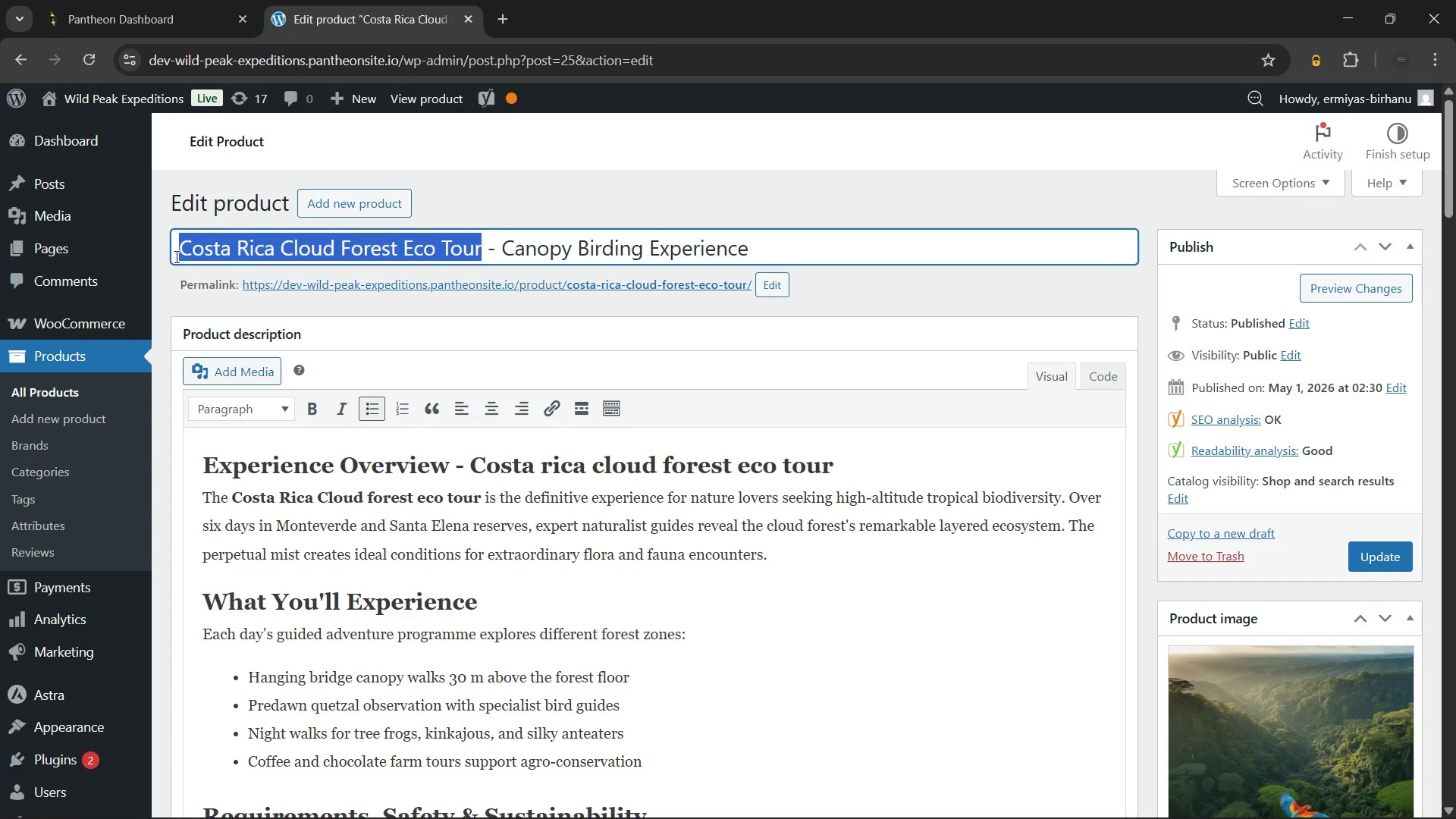 
key(Control+ControlLeft)
 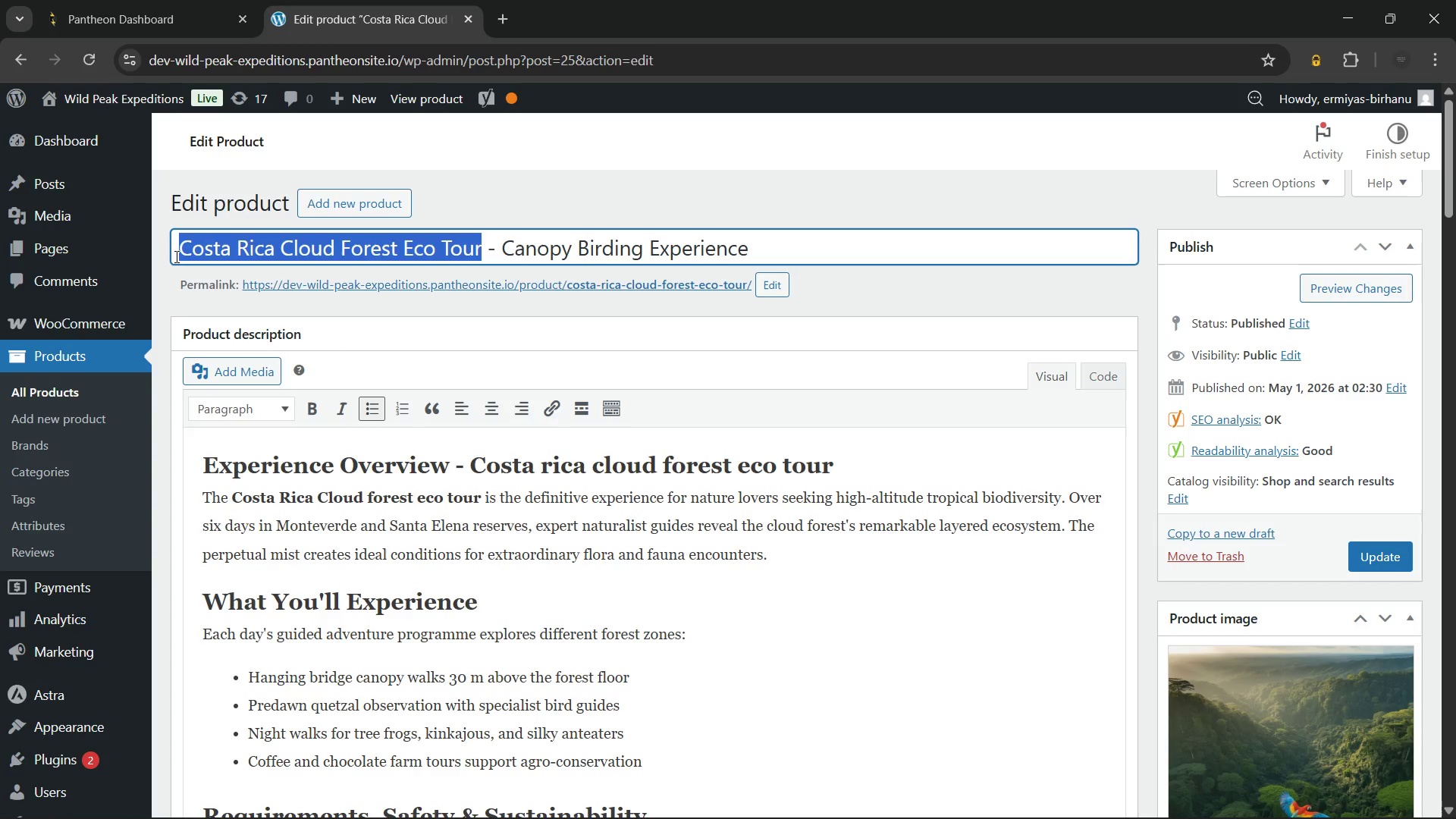 
key(Control+C)
 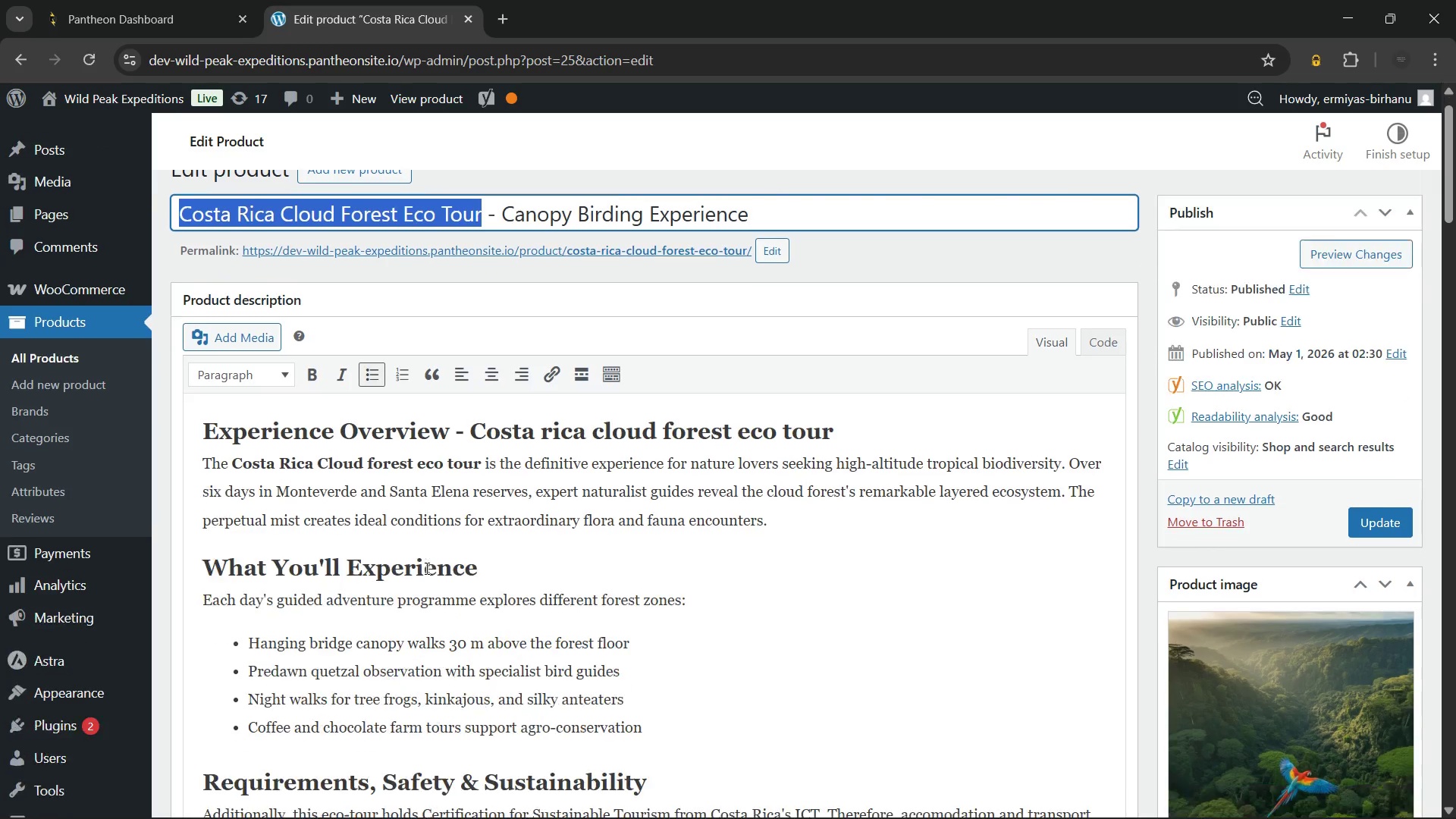 
scroll: coordinate [412, 550], scroll_direction: down, amount: 7.0
 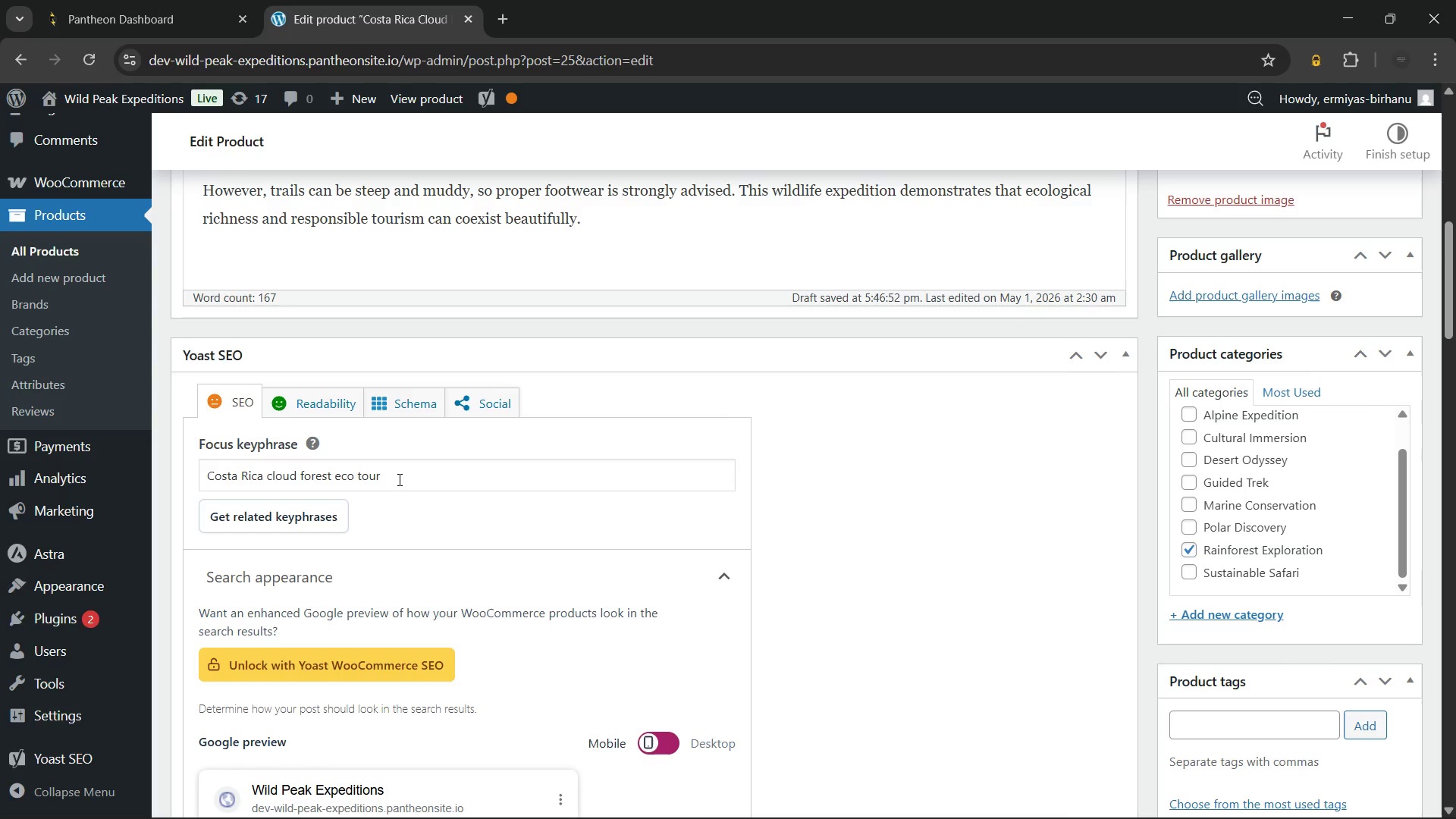 
left_click([398, 479])
 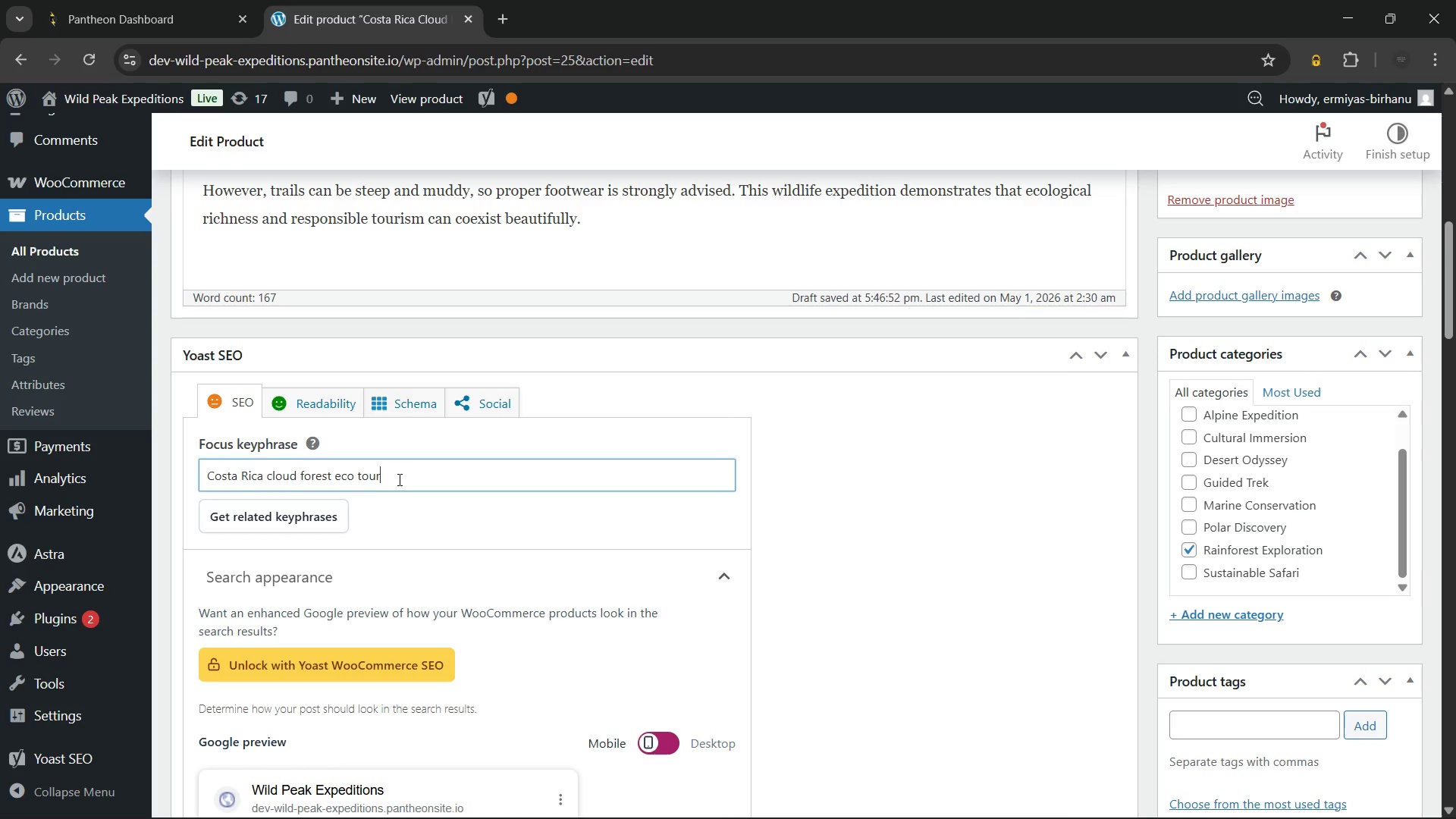 
key(Control+A)
 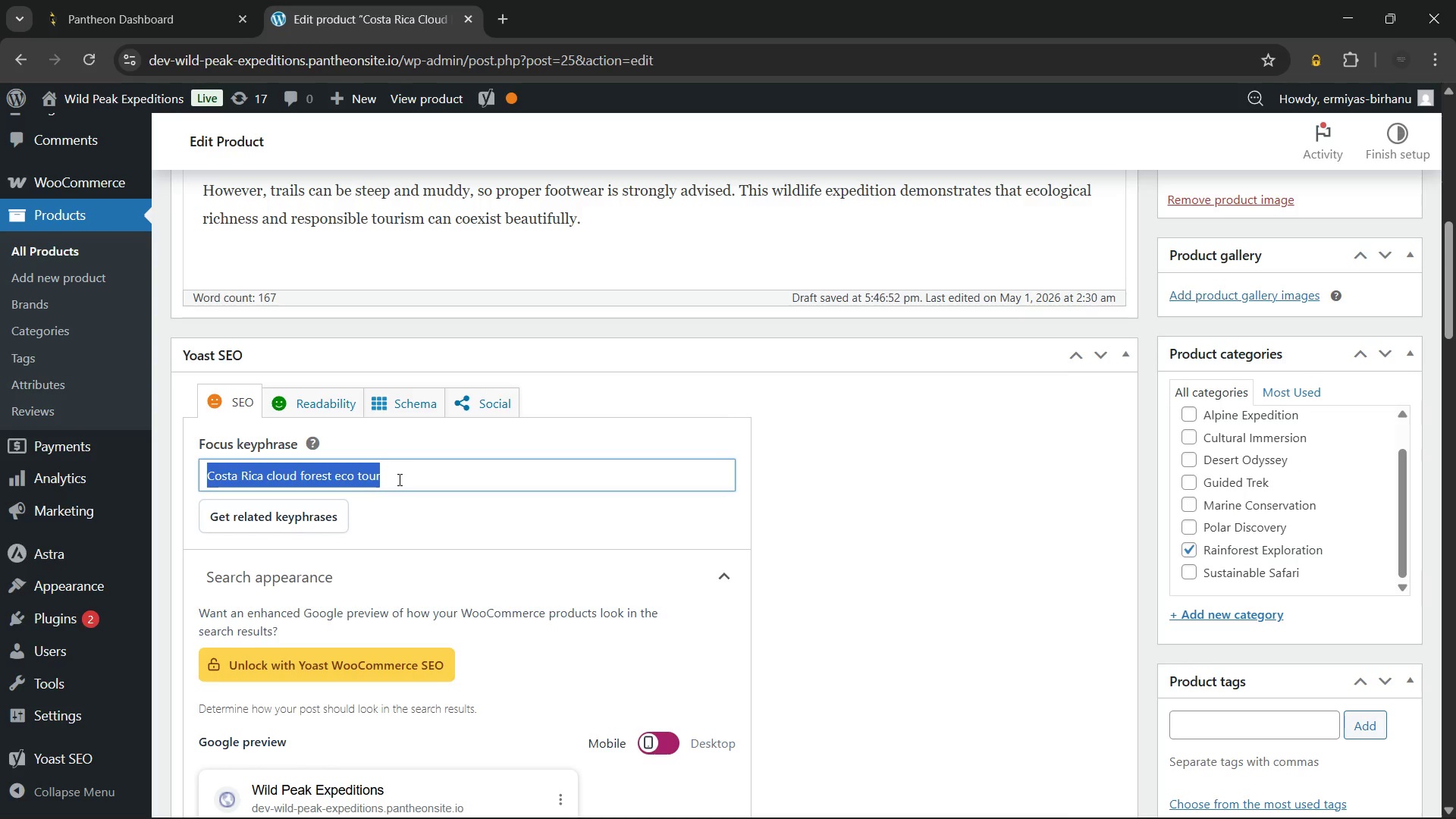 
key(Control+V)
 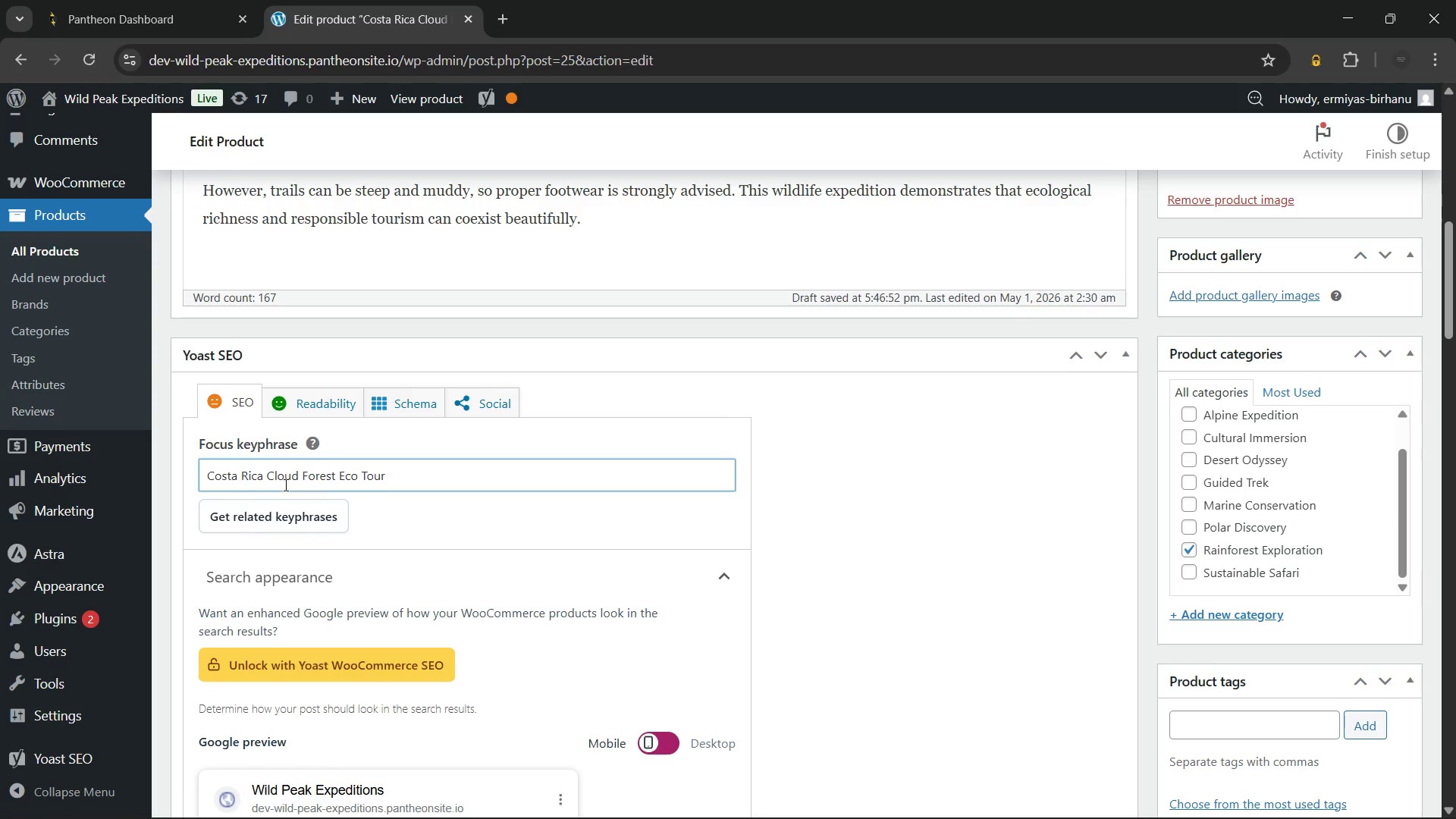 
scroll: coordinate [631, 456], scroll_direction: down, amount: 13.0
 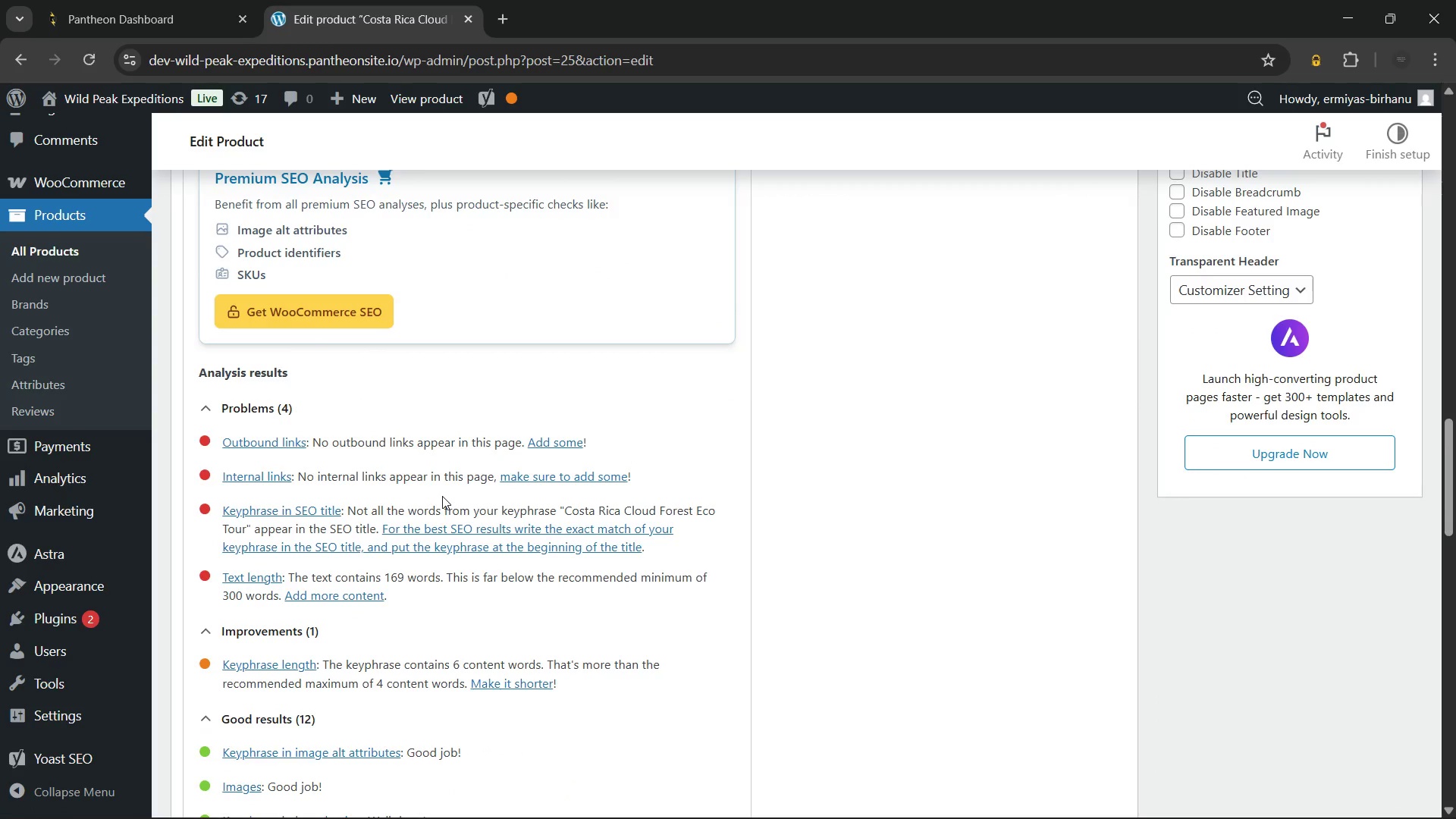 
scroll: coordinate [442, 496], scroll_direction: up, amount: 13.0
 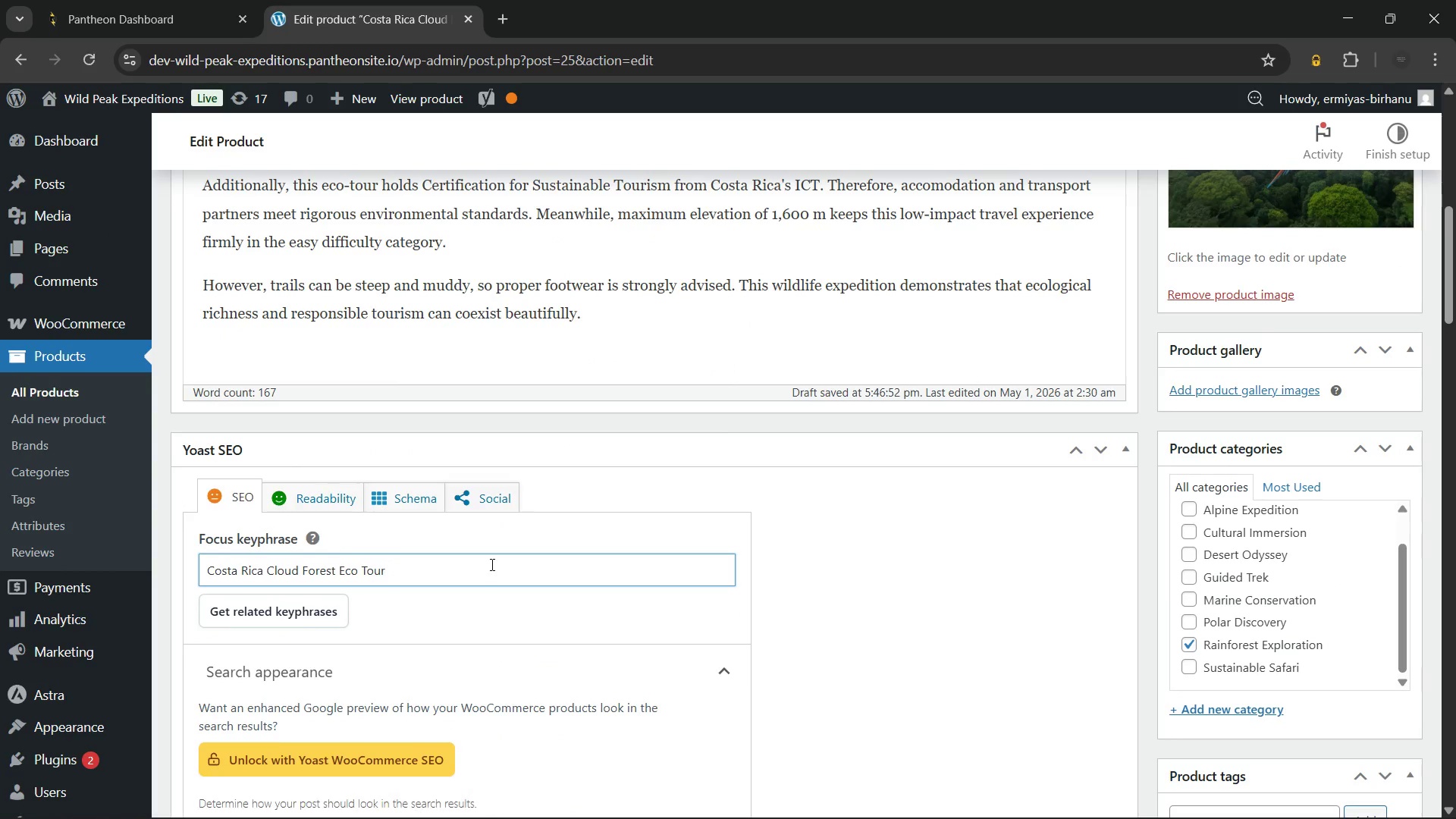 
key(Control+Z)
 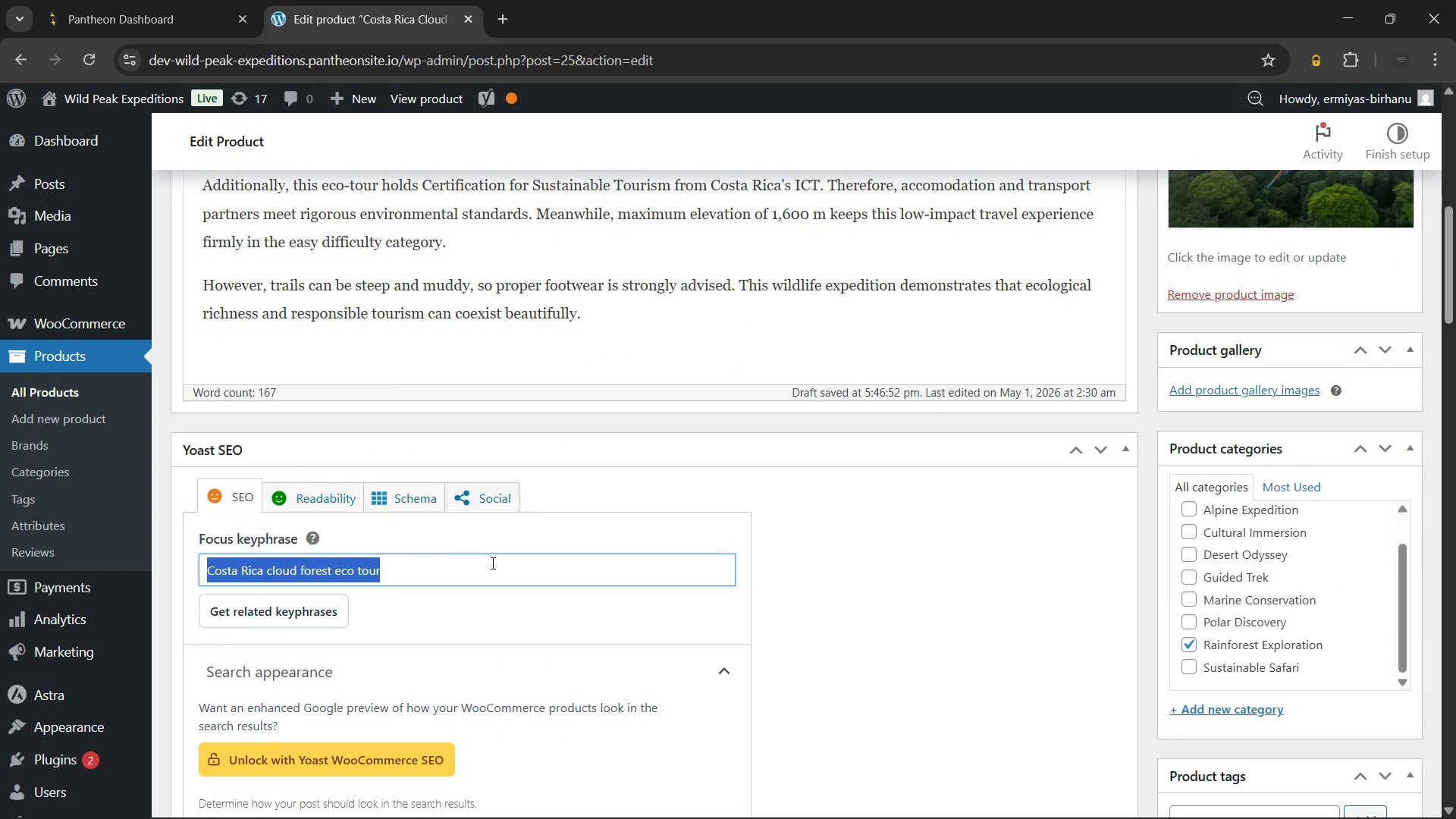 
key(Control+Z)
 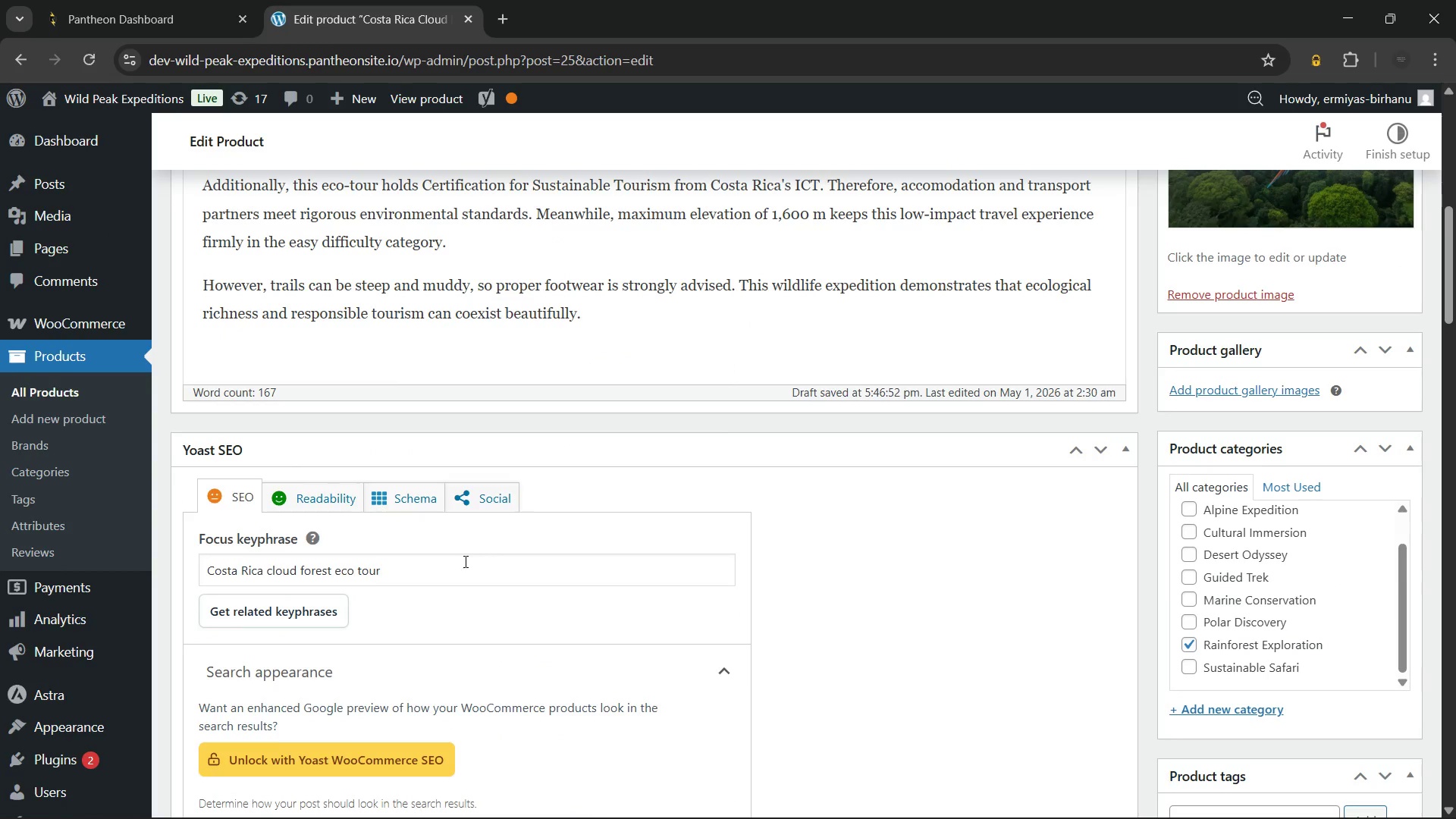 
scroll: coordinate [463, 561], scroll_direction: down, amount: 8.0
 